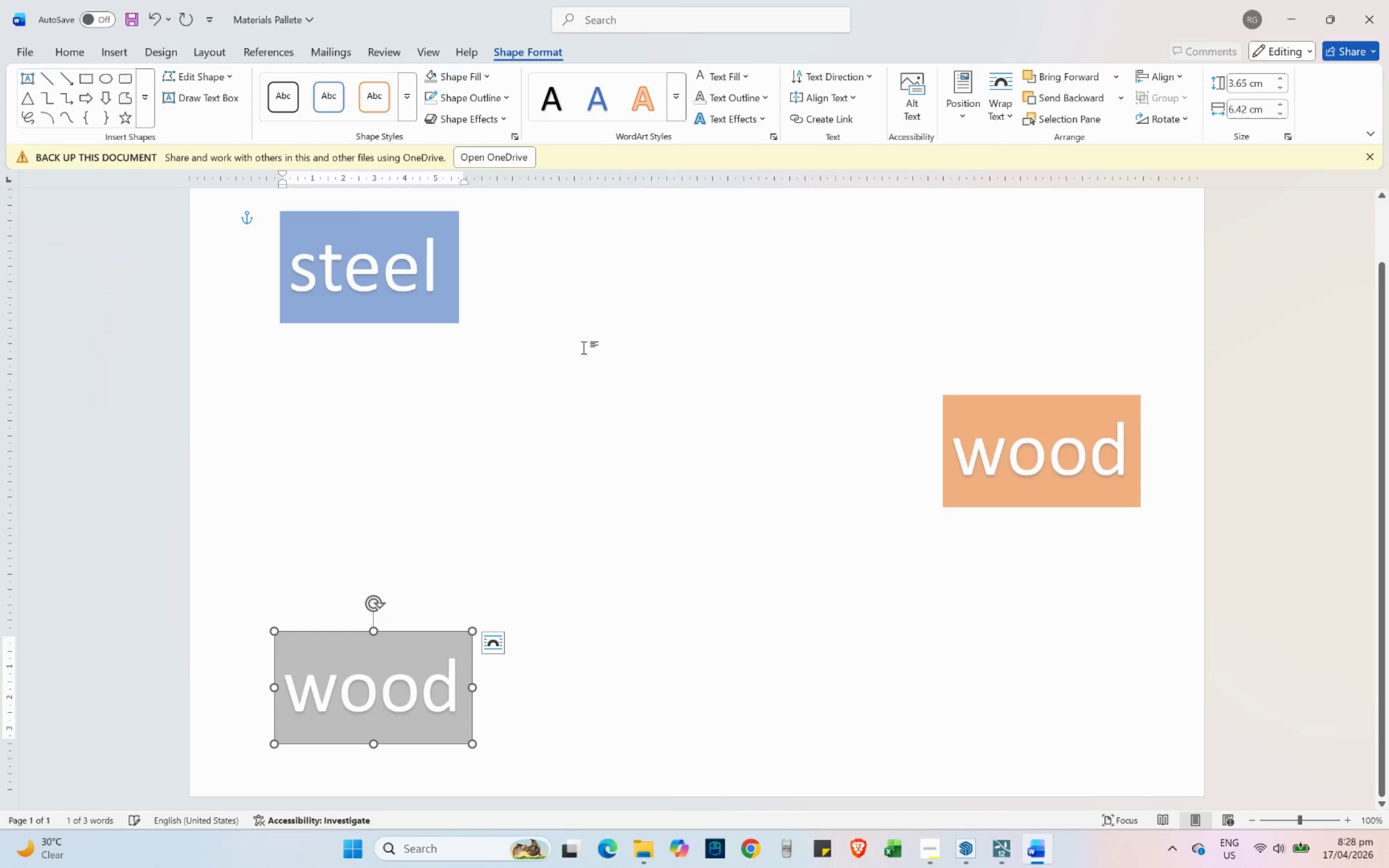 
scroll: coordinate [591, 327], scroll_direction: down, amount: 2.0
 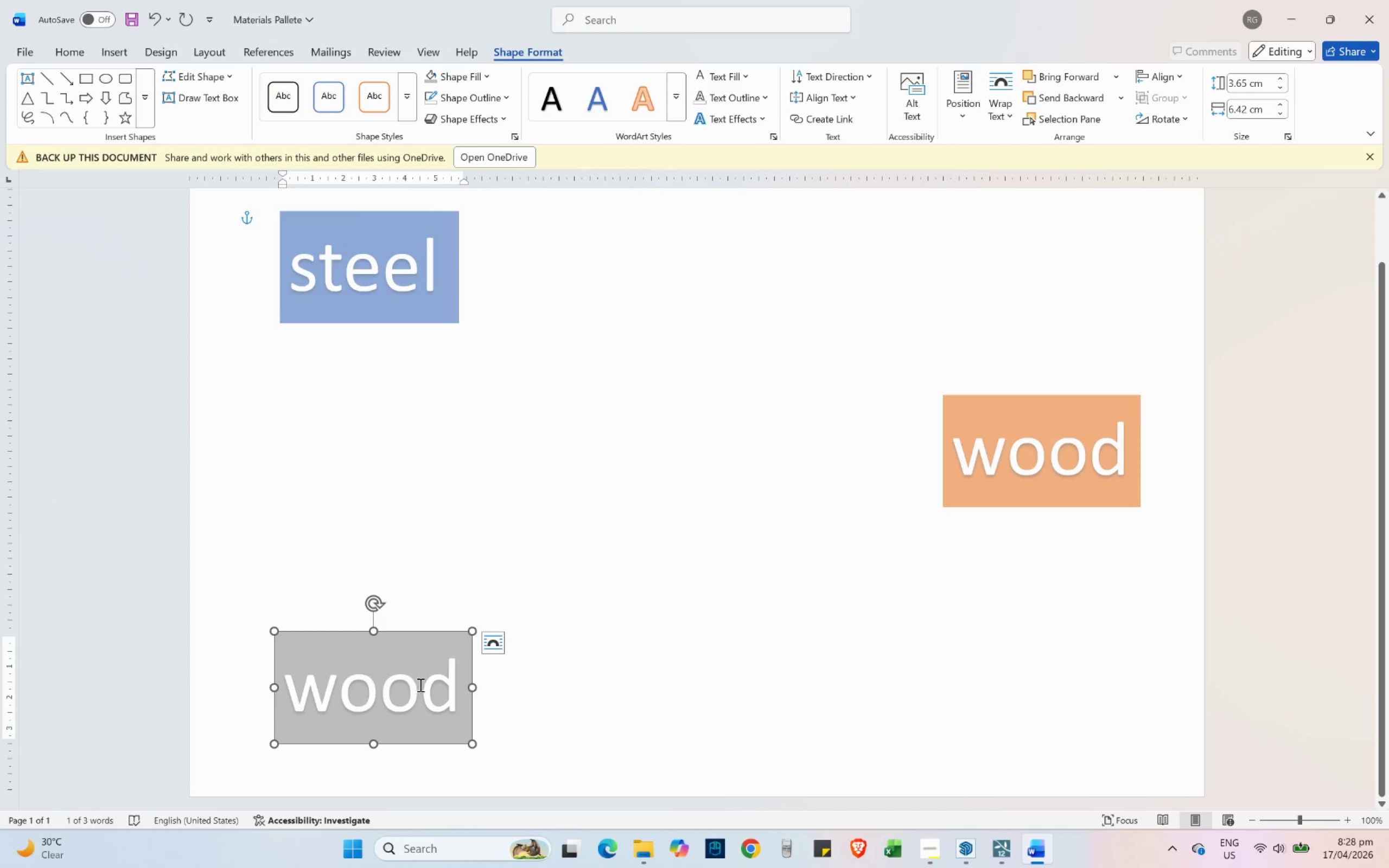 
key(Control+ControlLeft)
 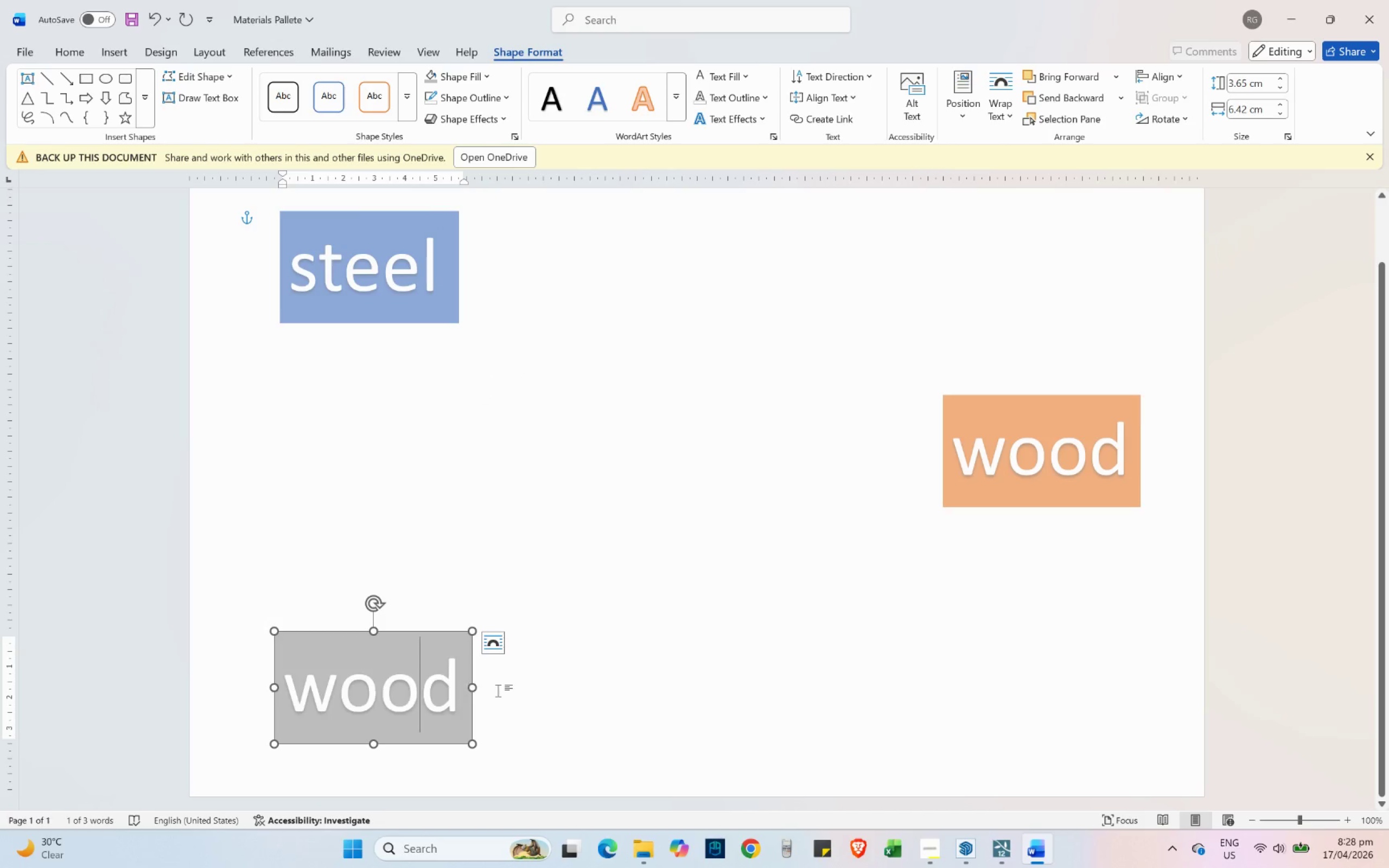 
key(Control+A)
 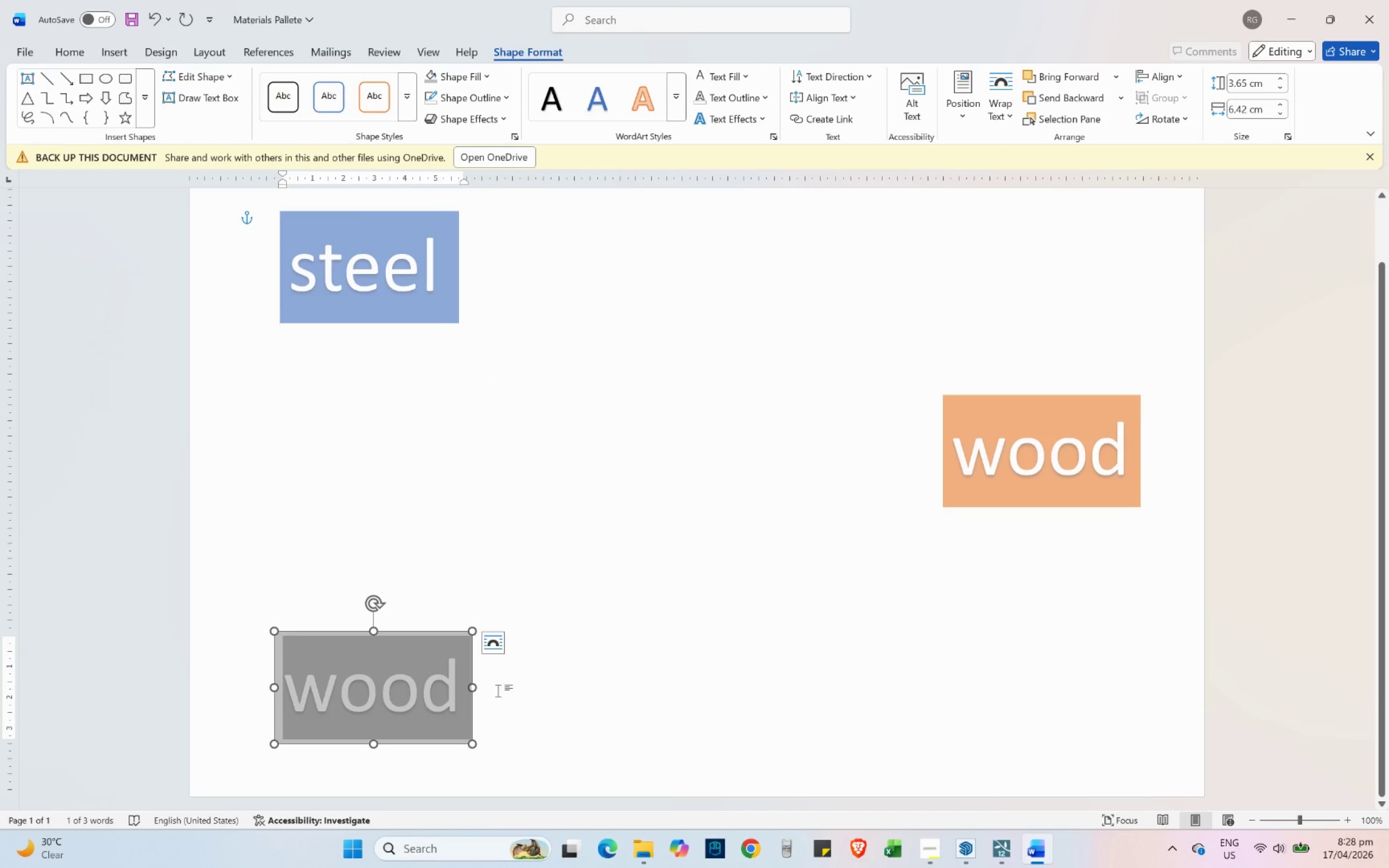 
type(concrete)
 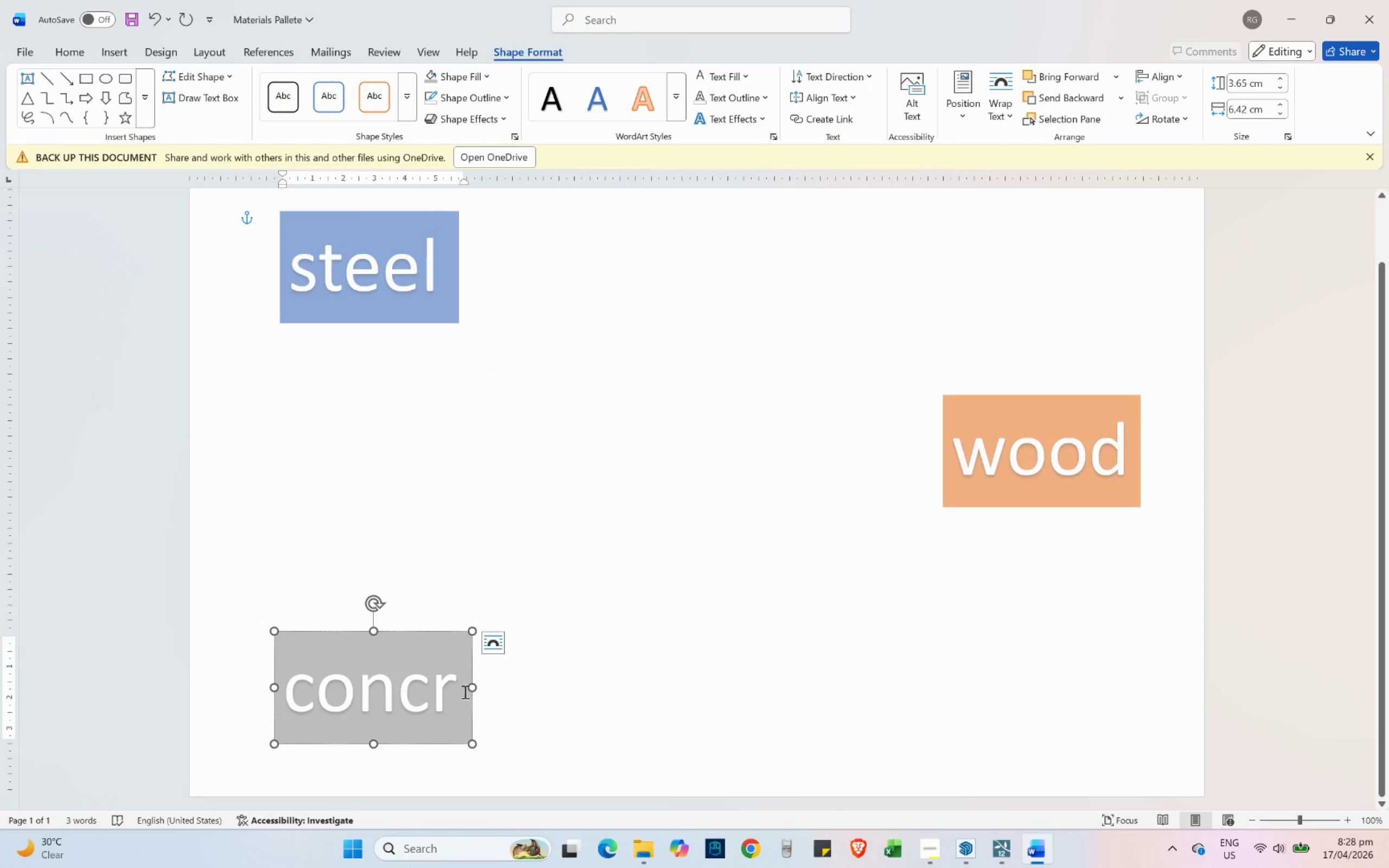 
left_click_drag(start_coordinate=[471, 687], to_coordinate=[545, 689])
 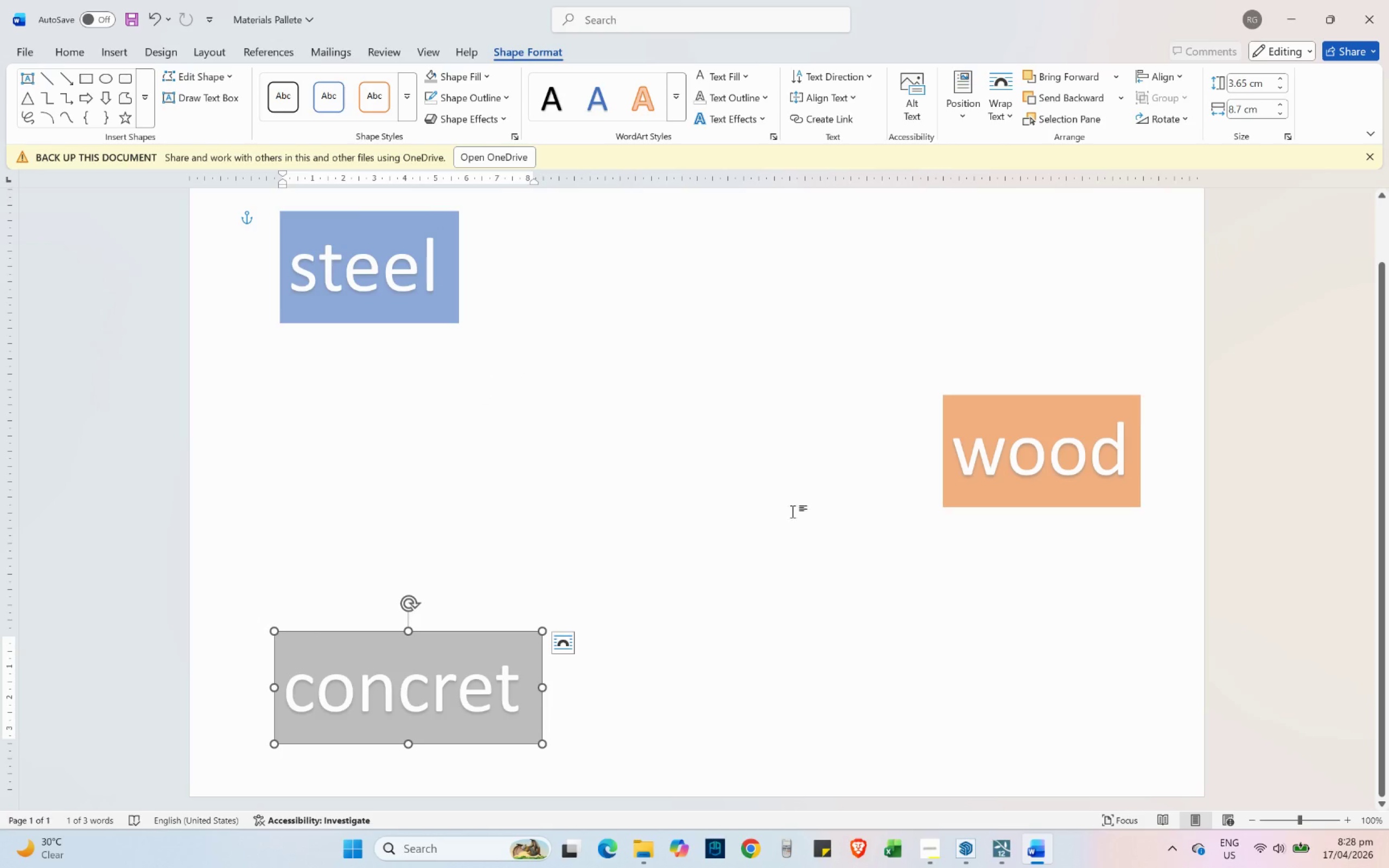 
scroll: coordinate [685, 531], scroll_direction: up, amount: 1.0
 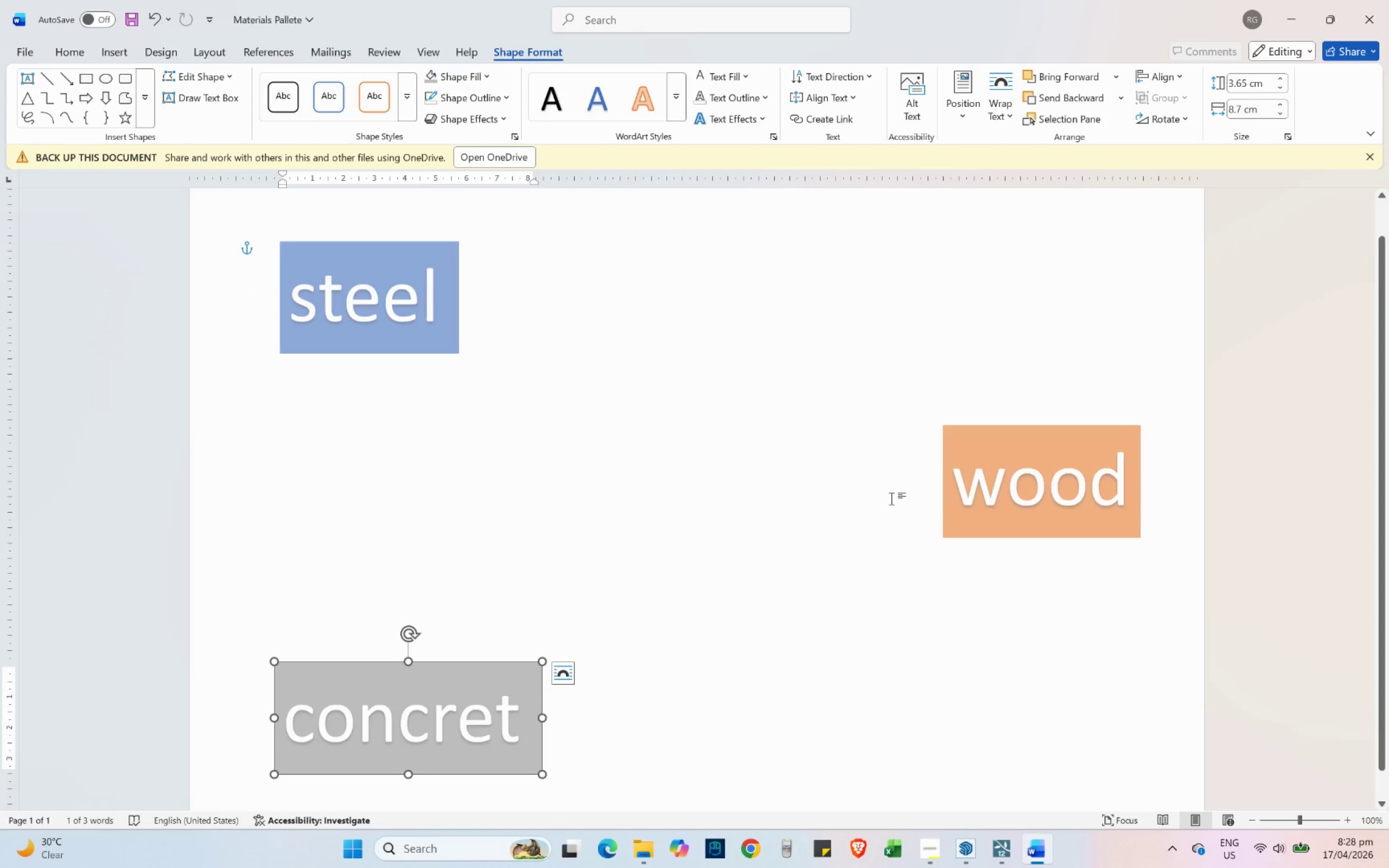 
scroll: coordinate [648, 580], scroll_direction: down, amount: 2.0
 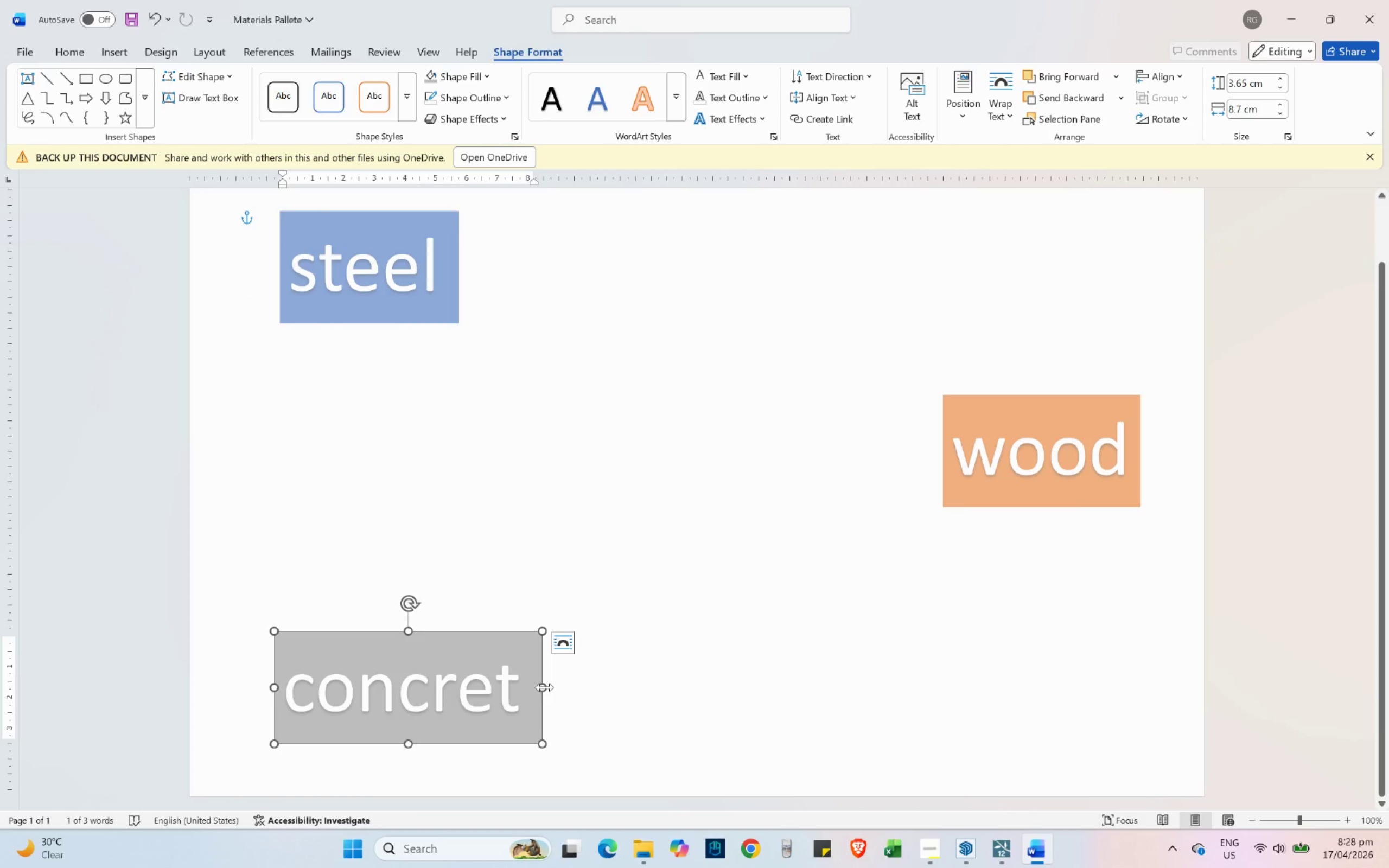 
left_click_drag(start_coordinate=[543, 687], to_coordinate=[576, 694])
 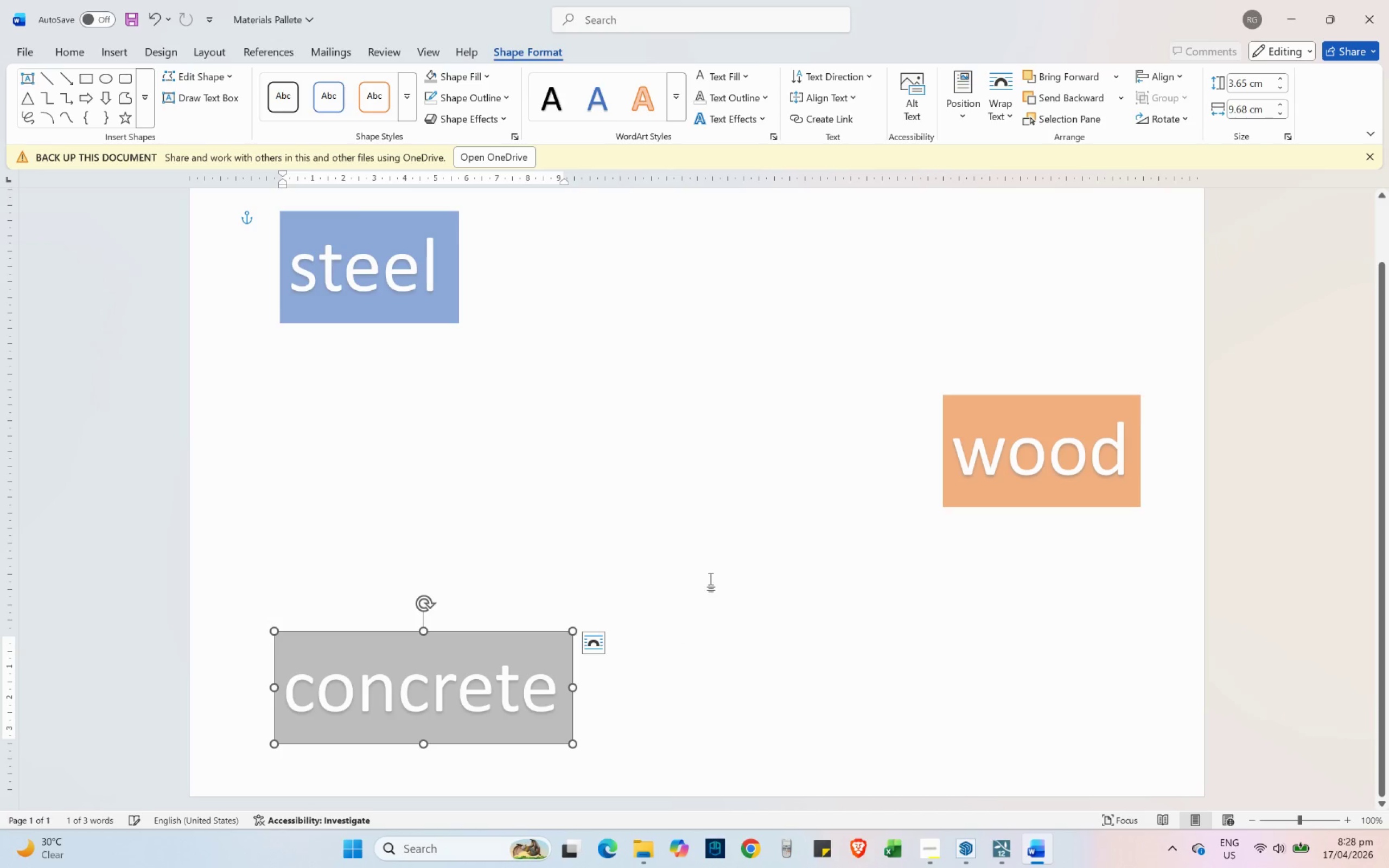 
key(Control+ControlLeft)
 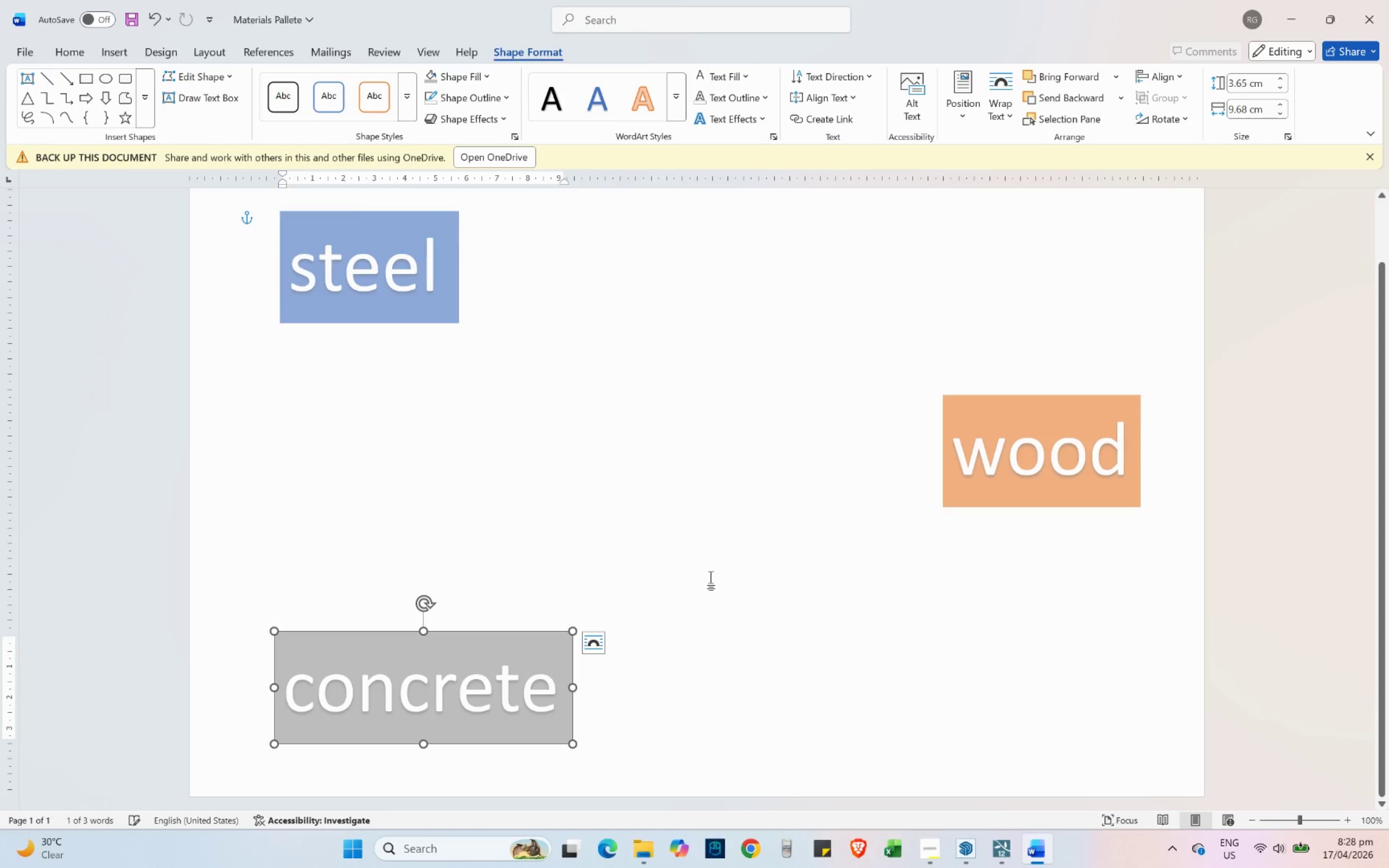 
hold_key(key=S, duration=0.69)
 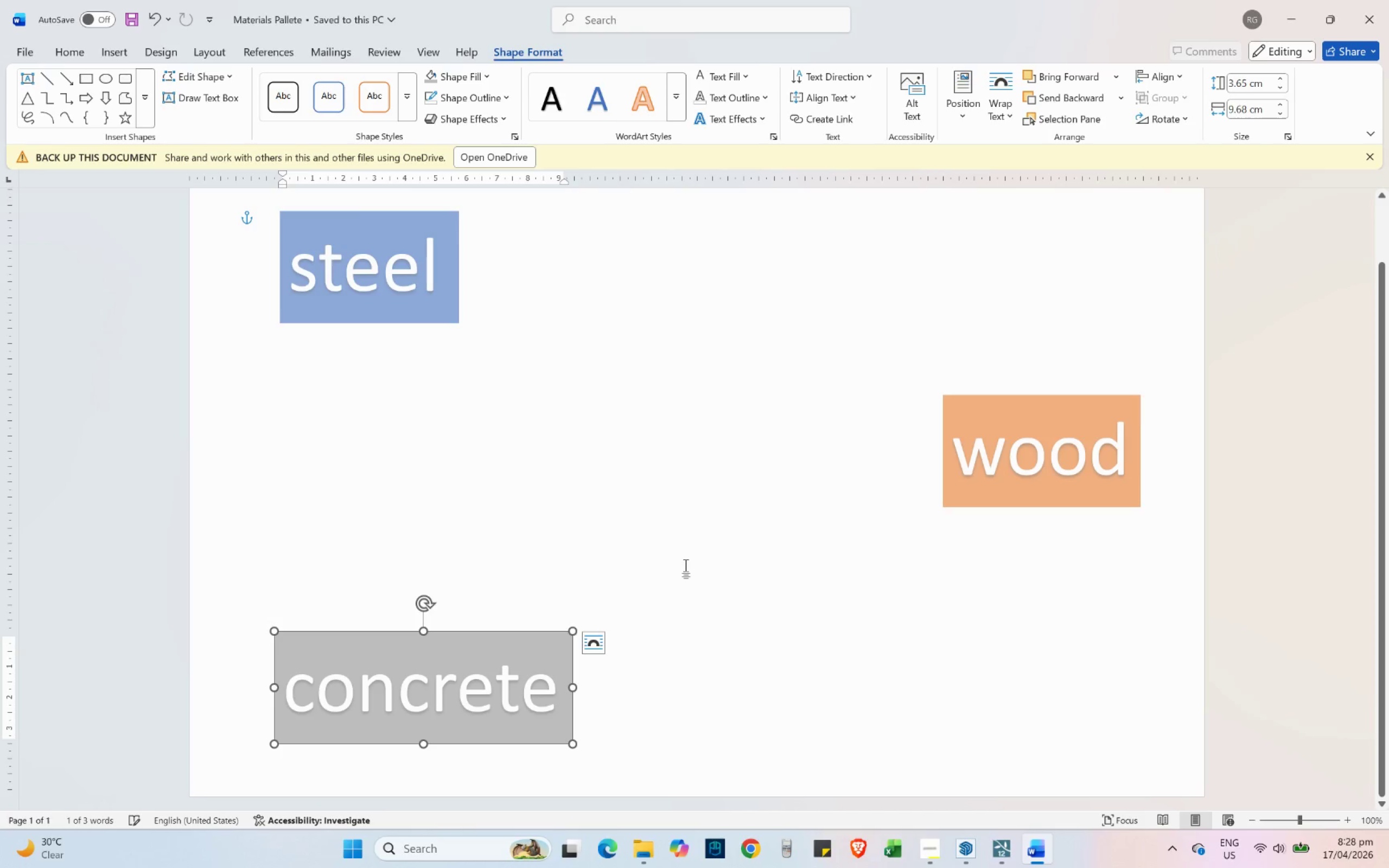 
key(Control+ControlLeft)
 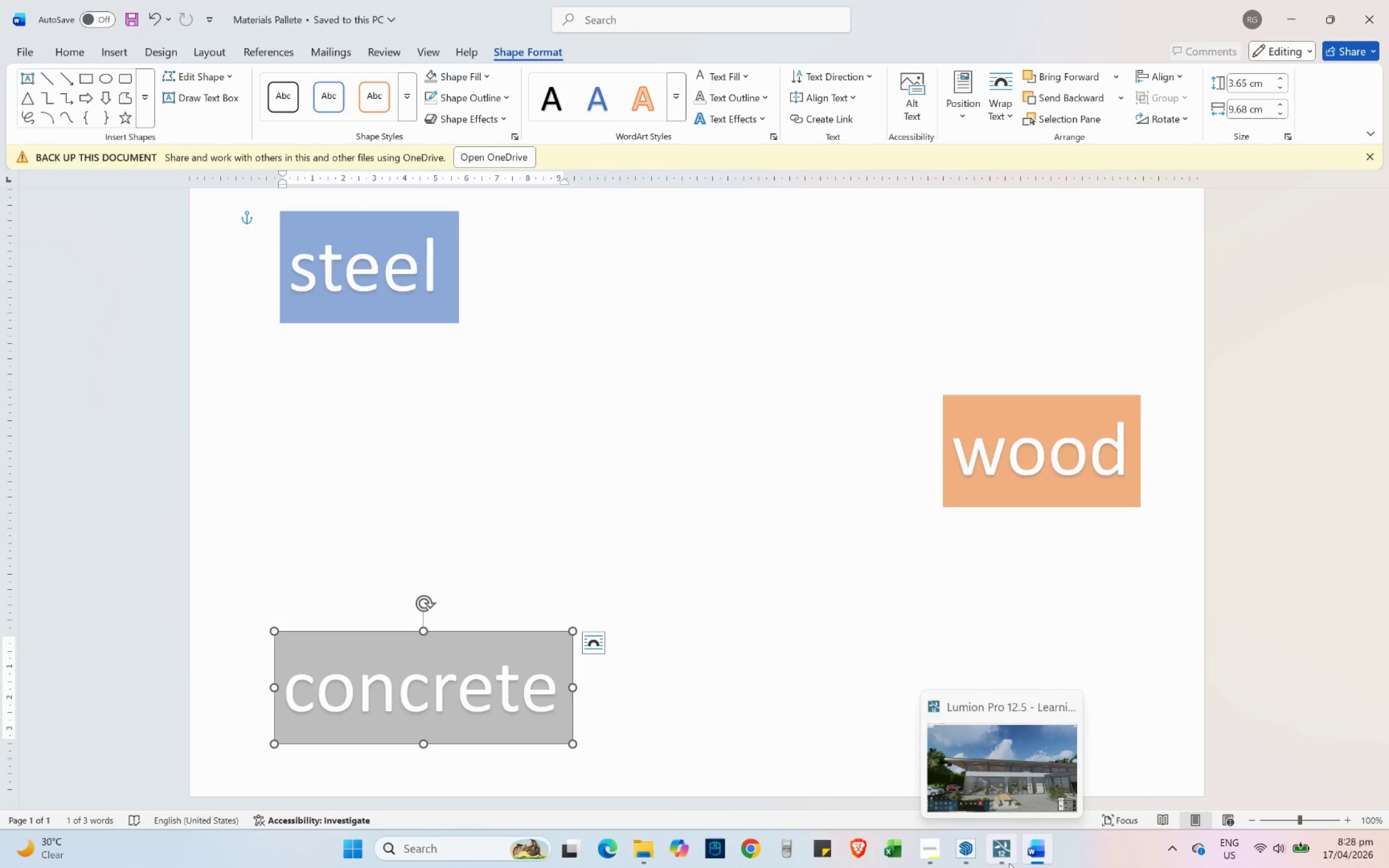 
wait(6.81)
 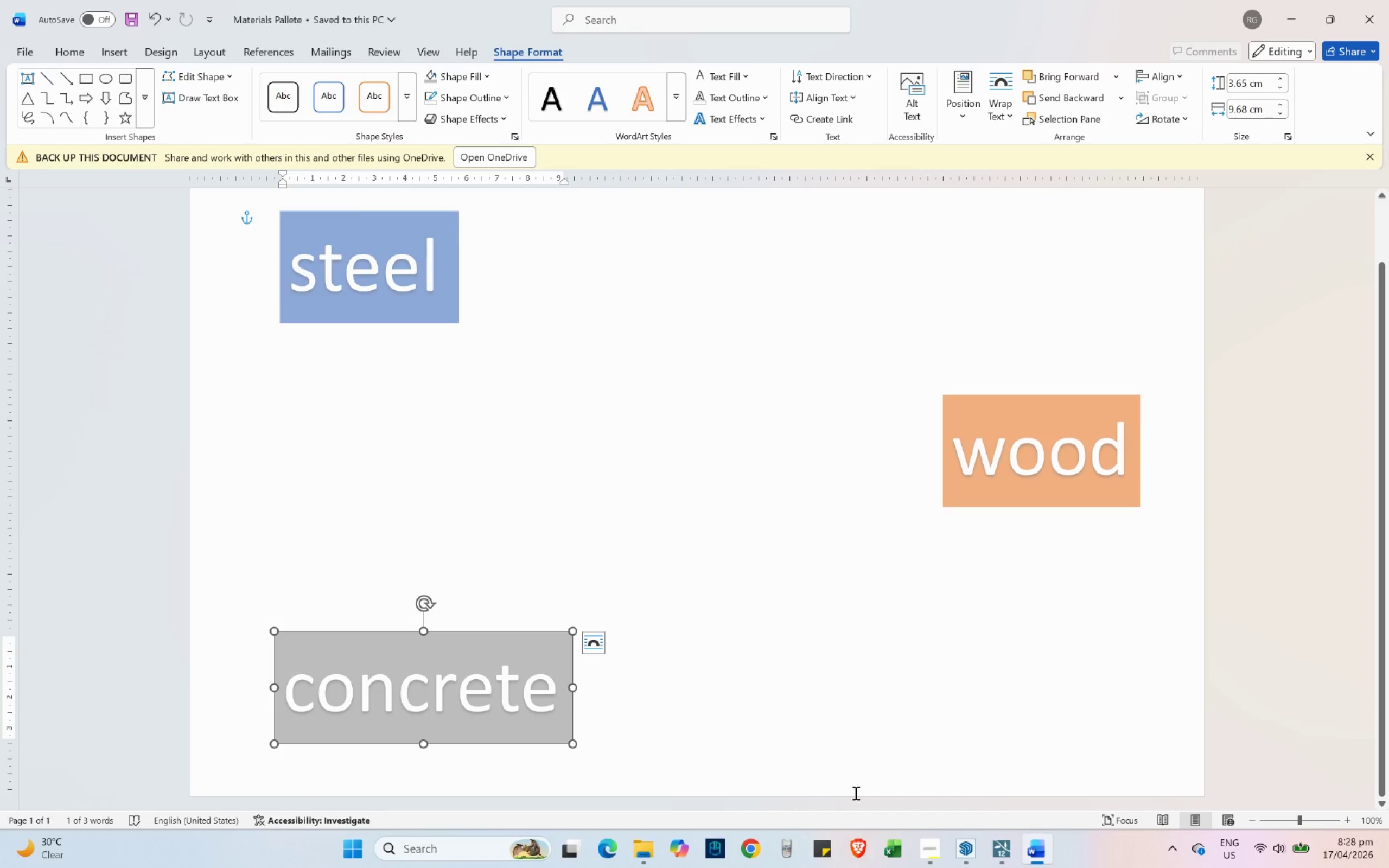 
left_click([1006, 859])
 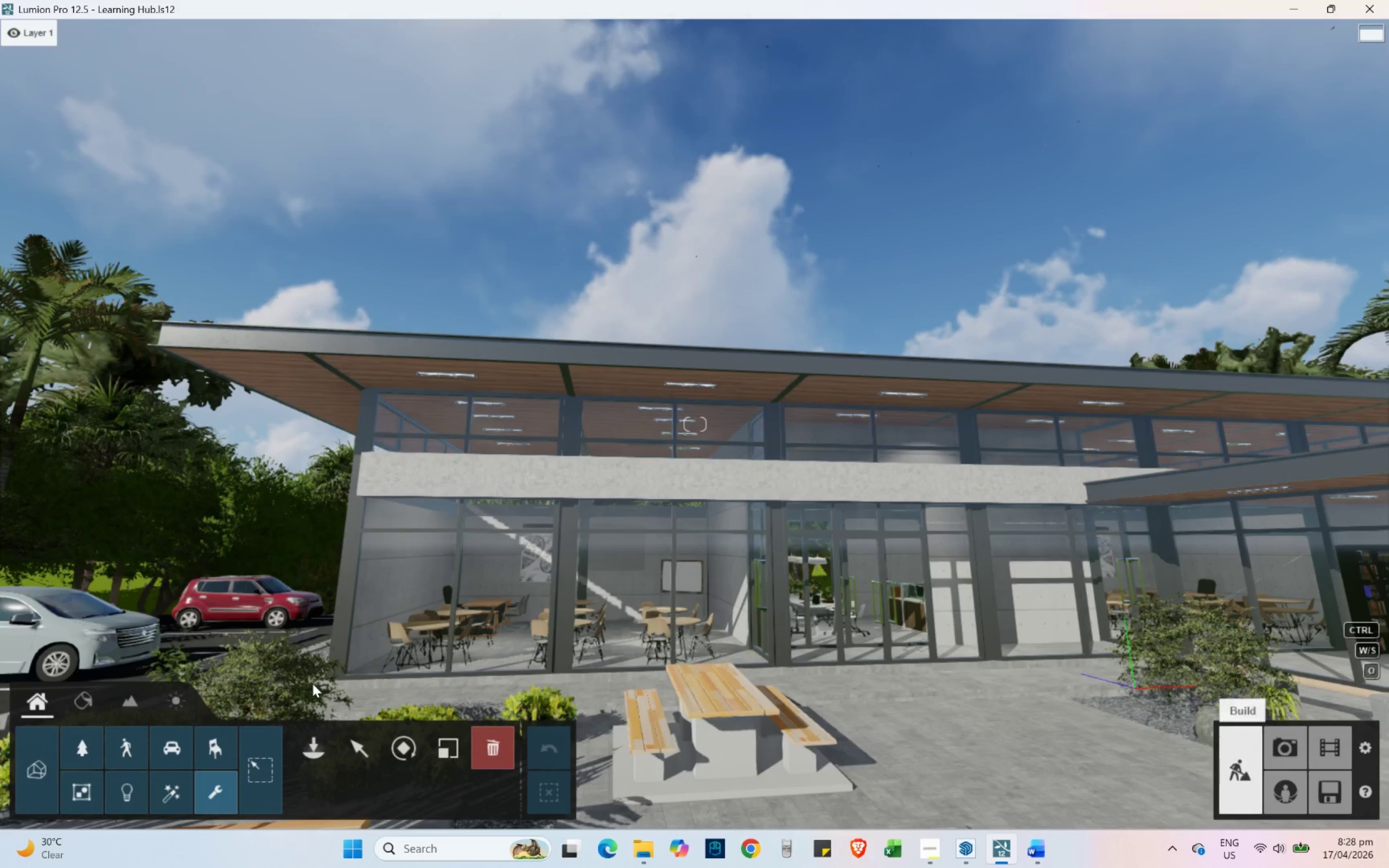 
mouse_move([112, 748])
 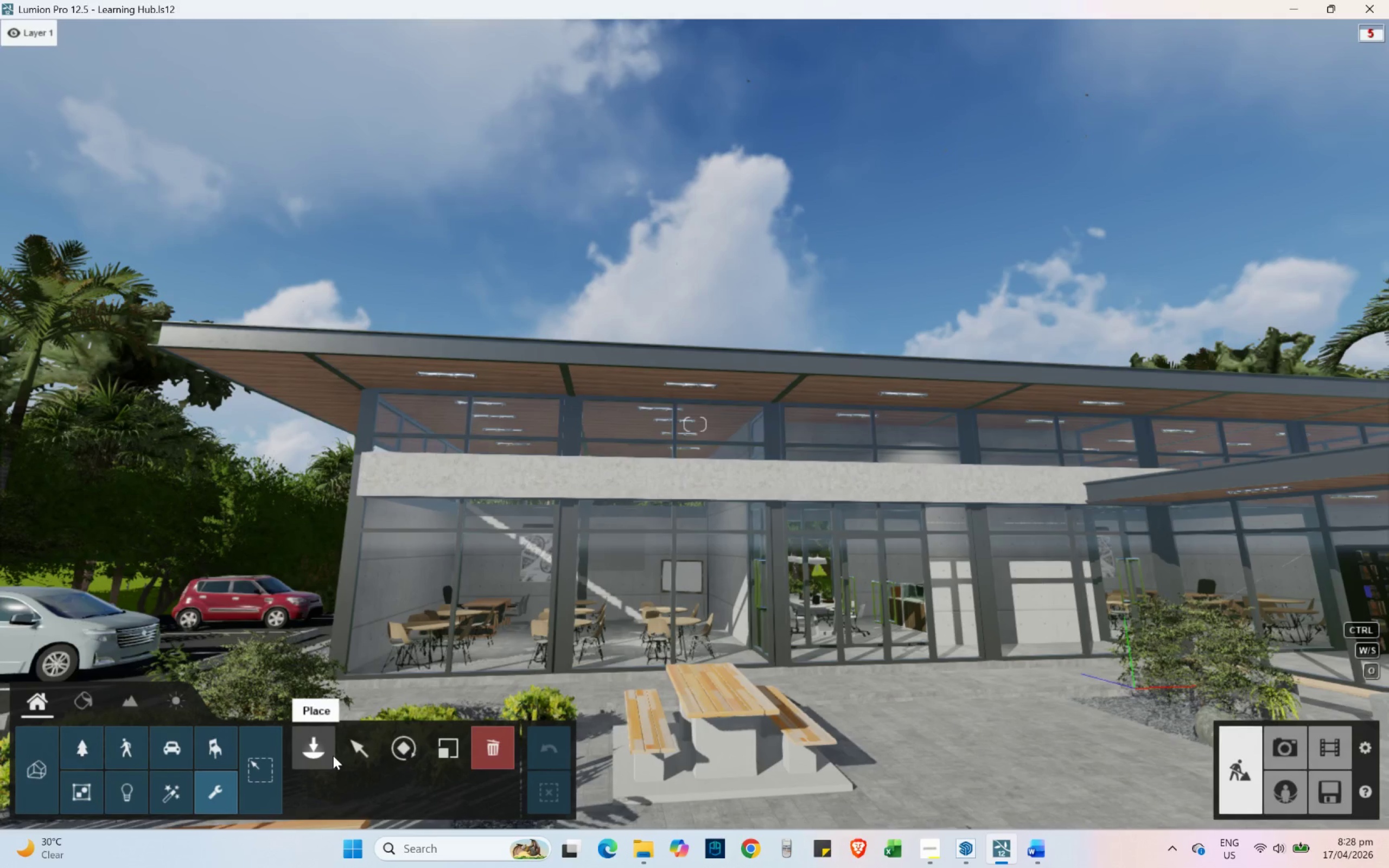 
left_click([97, 704])
 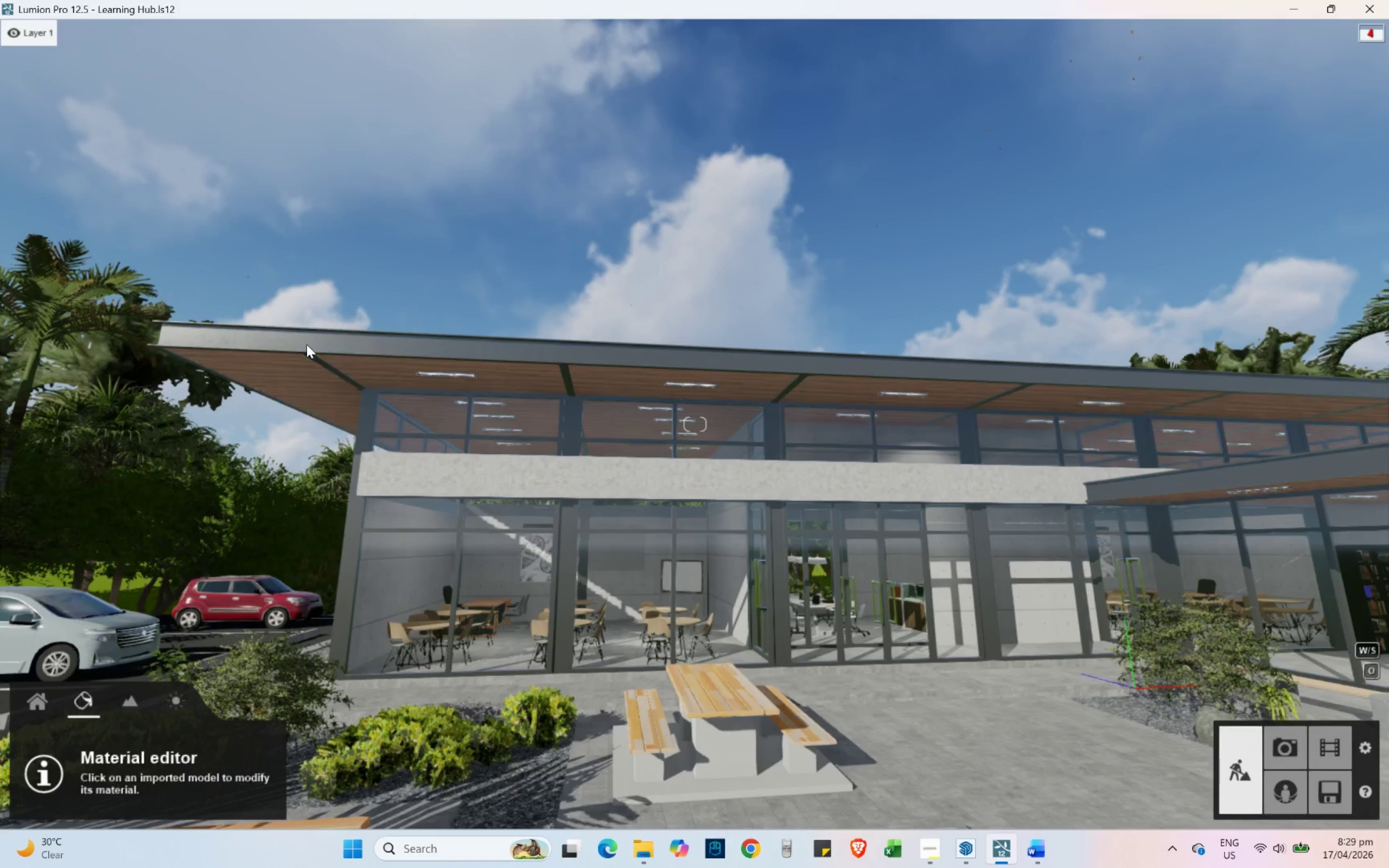 
left_click([307, 344])
 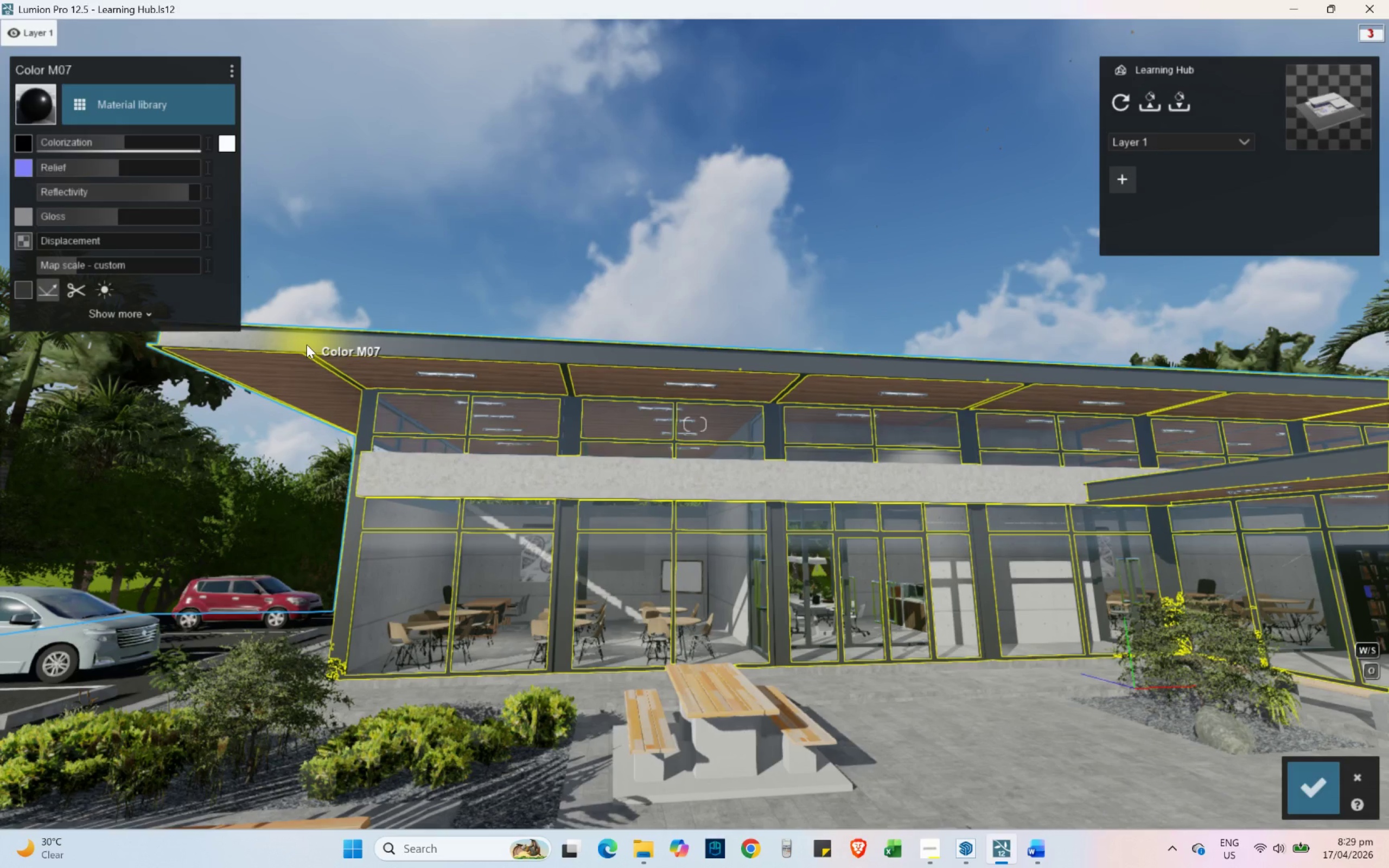 
mouse_move([230, 148])
 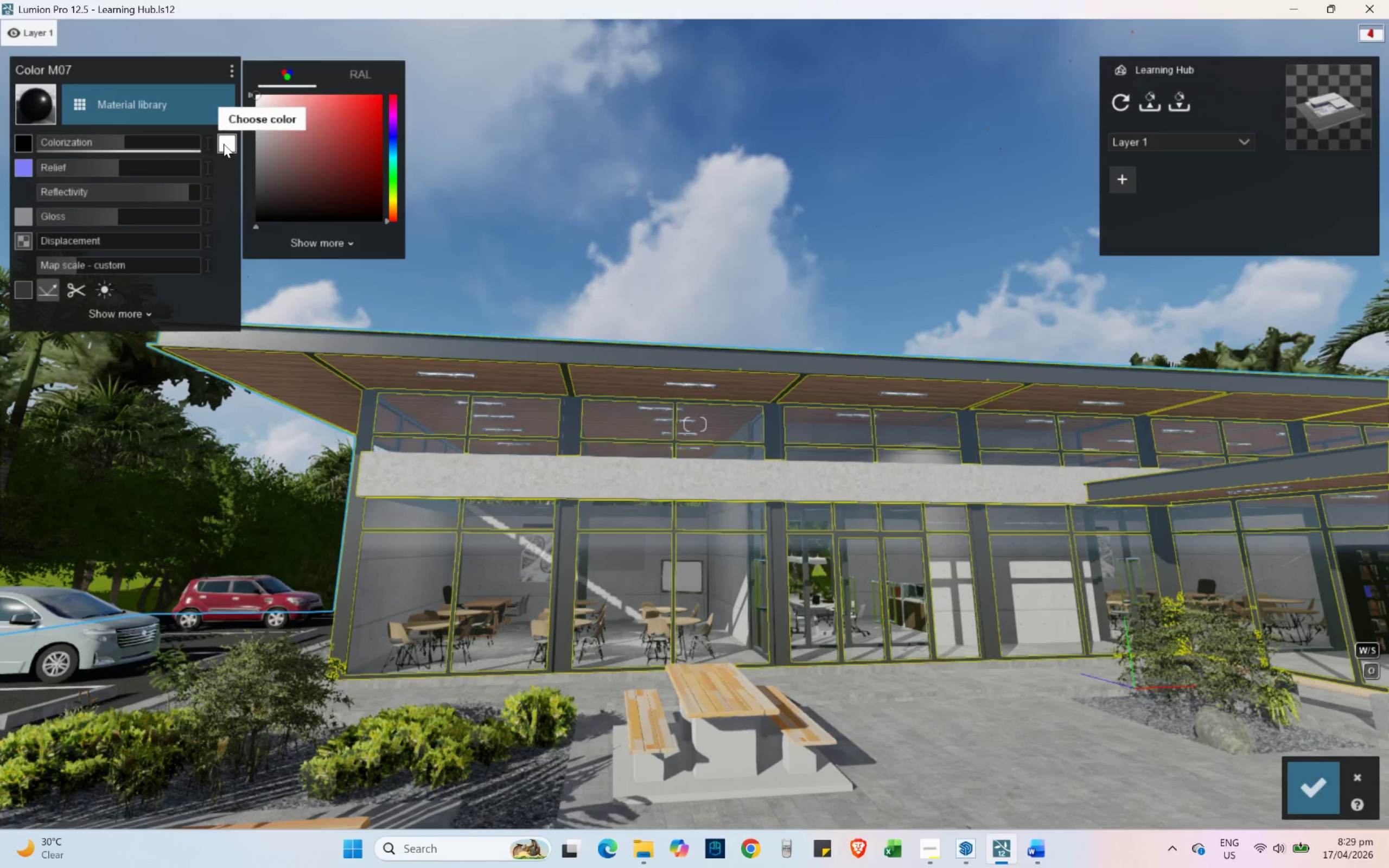 
mouse_move([301, 258])
 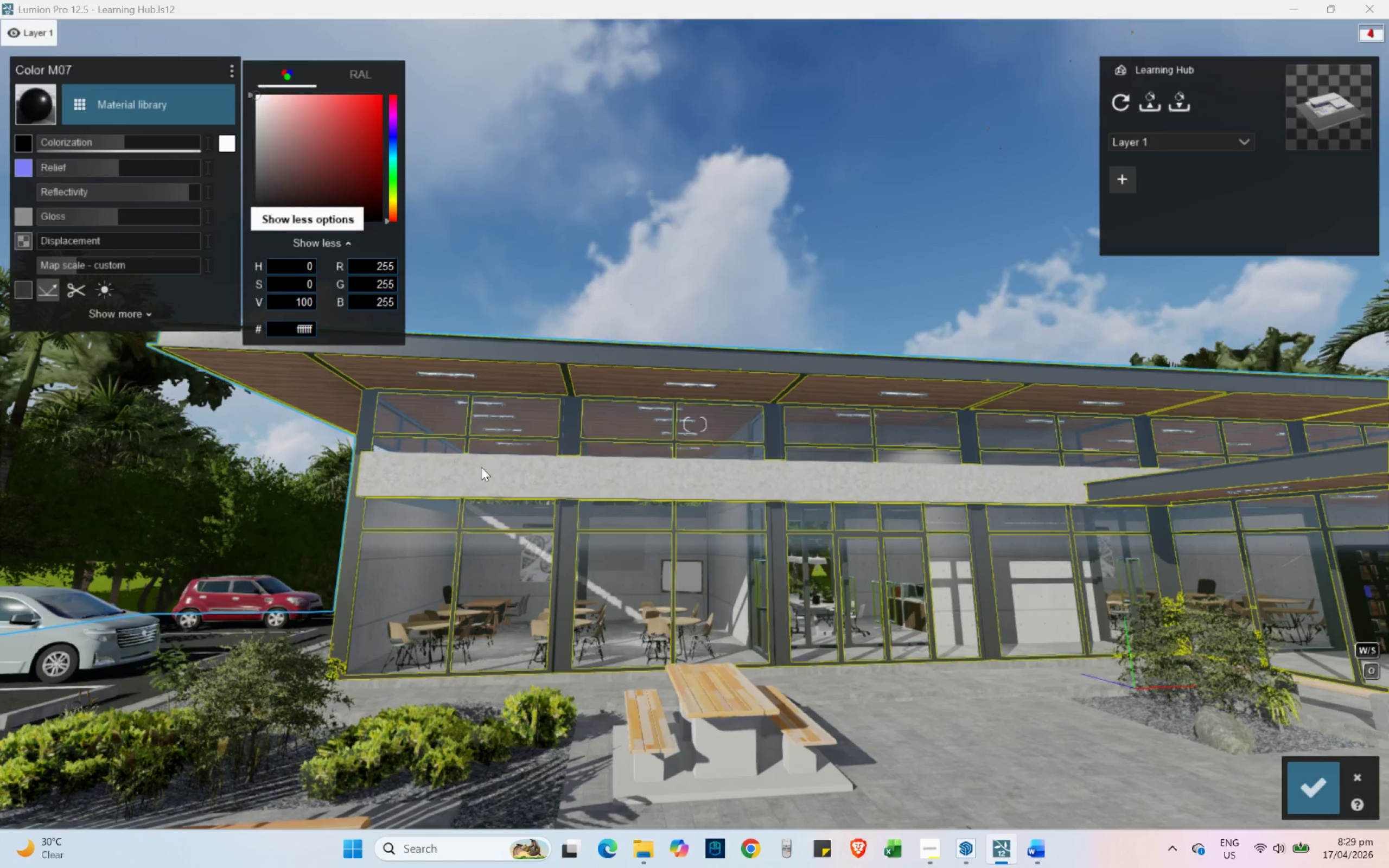 
left_click([481, 478])
 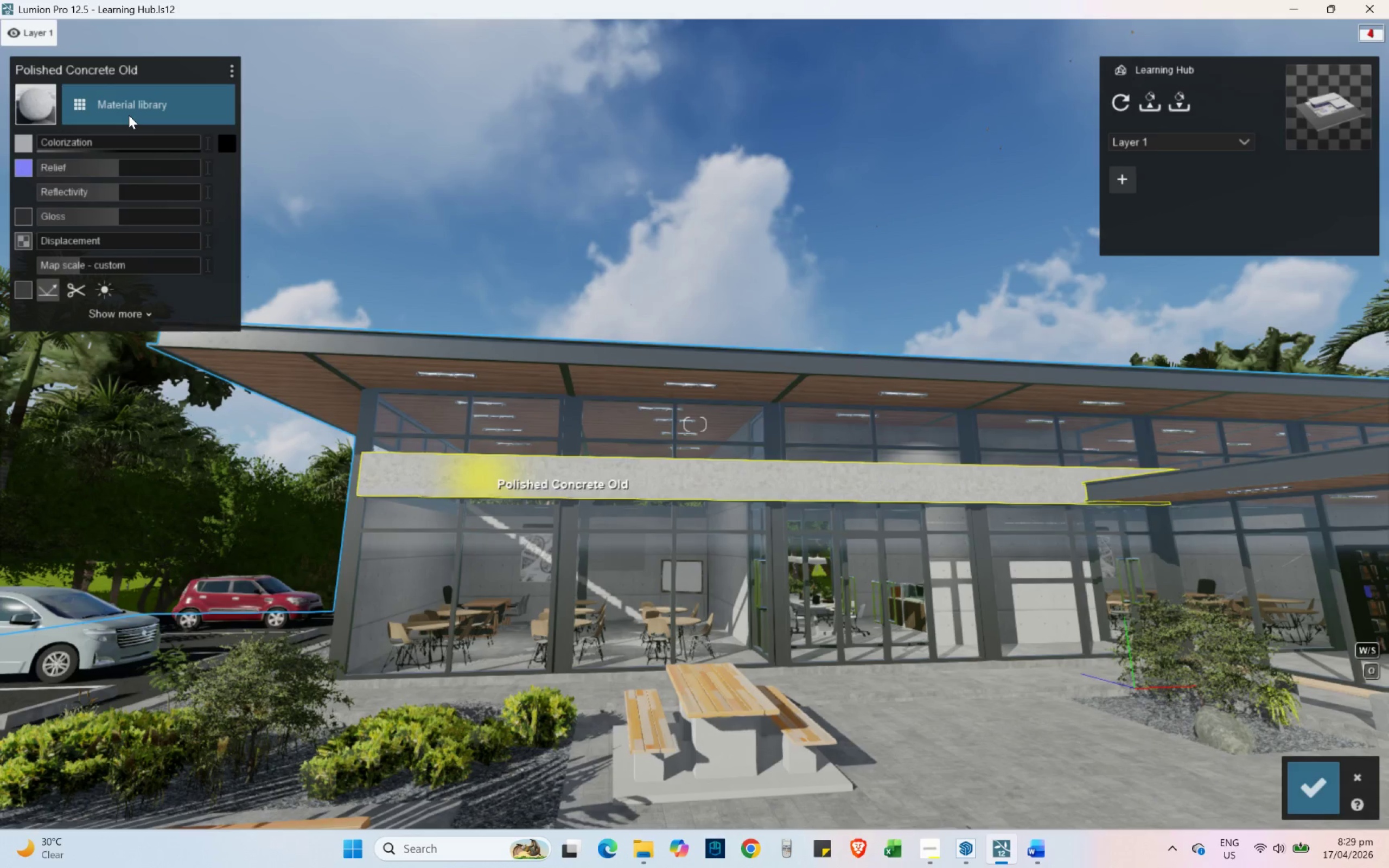 
left_click([118, 309])
 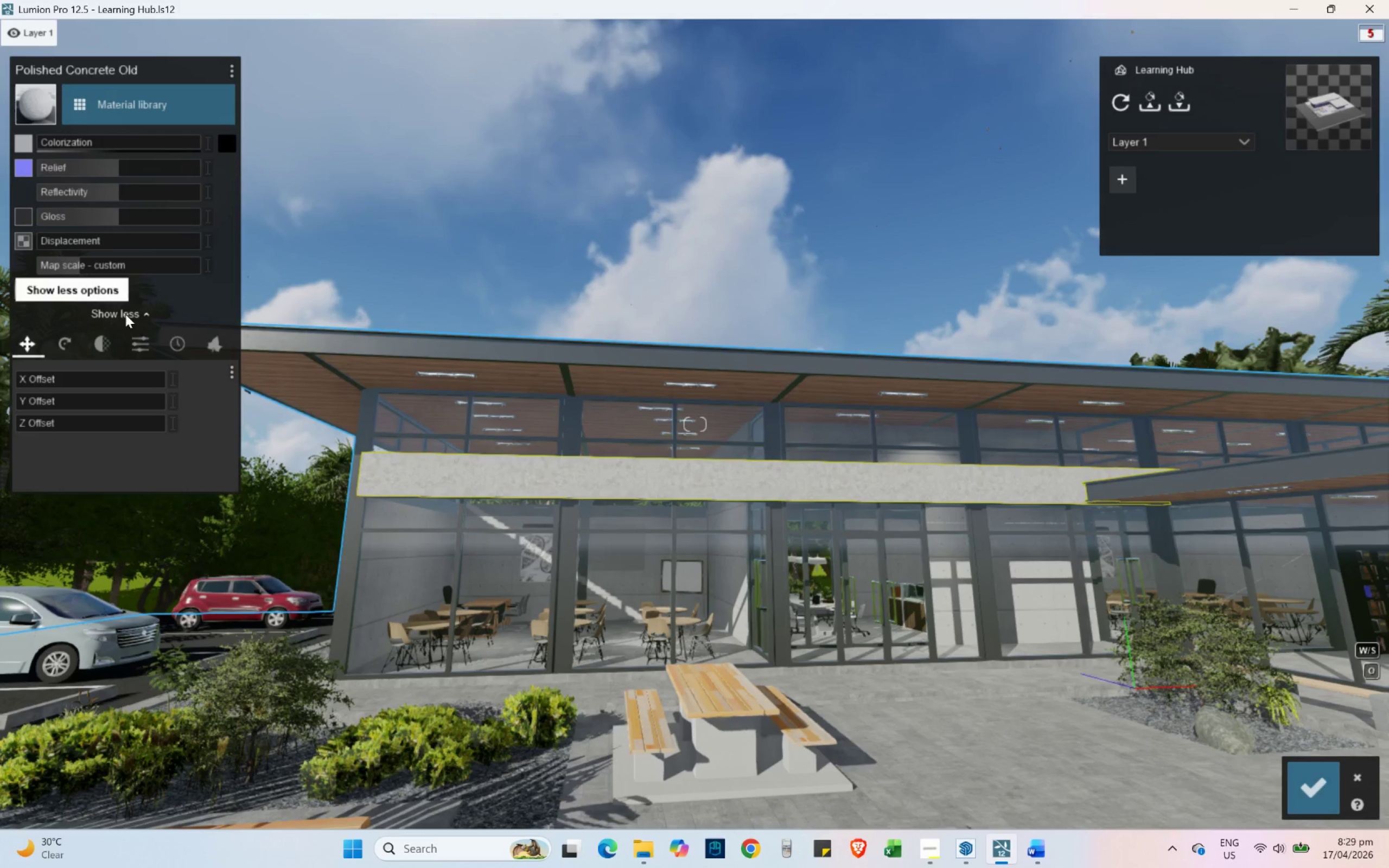 
mouse_move([74, 346])
 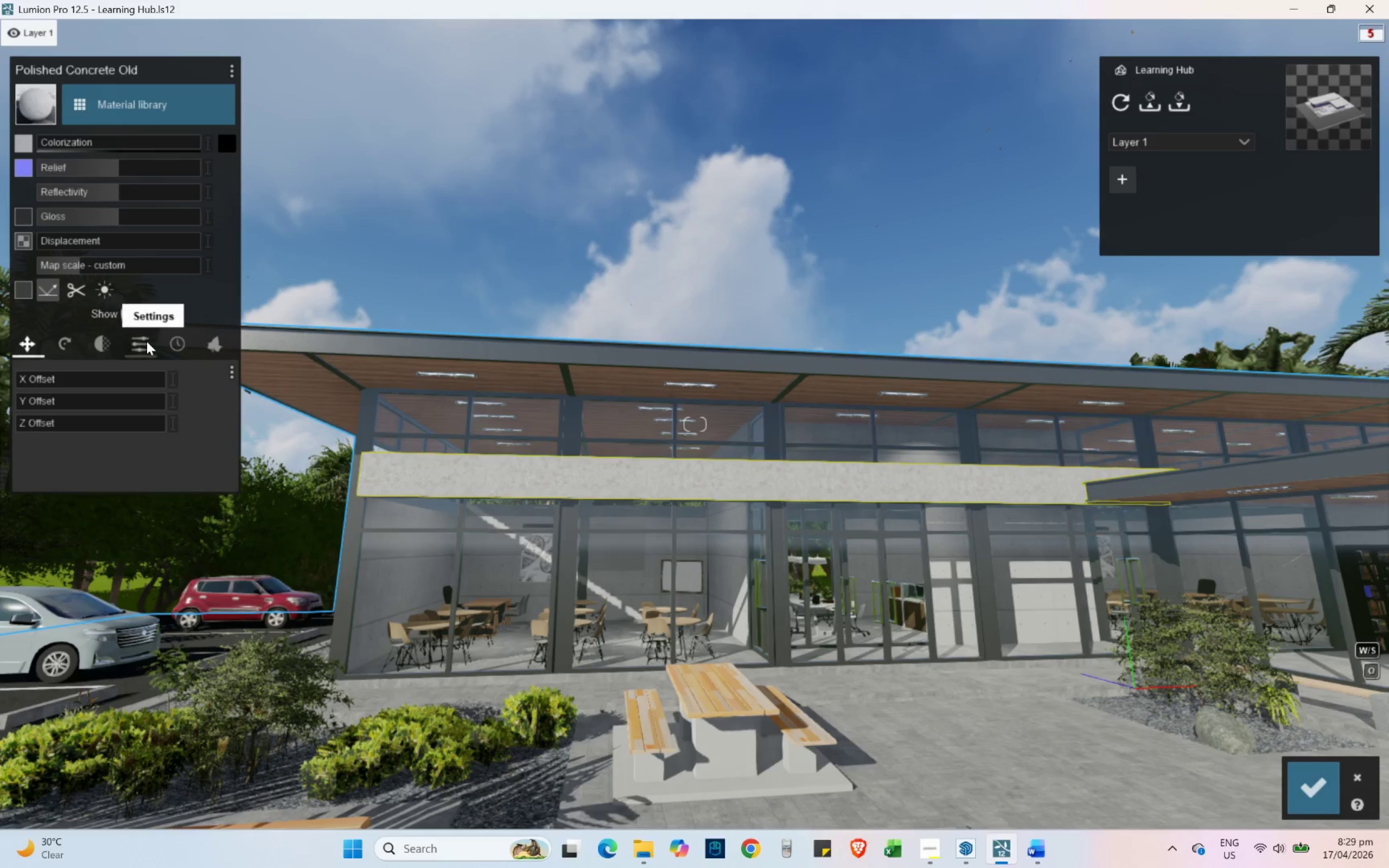 
left_click([146, 341])
 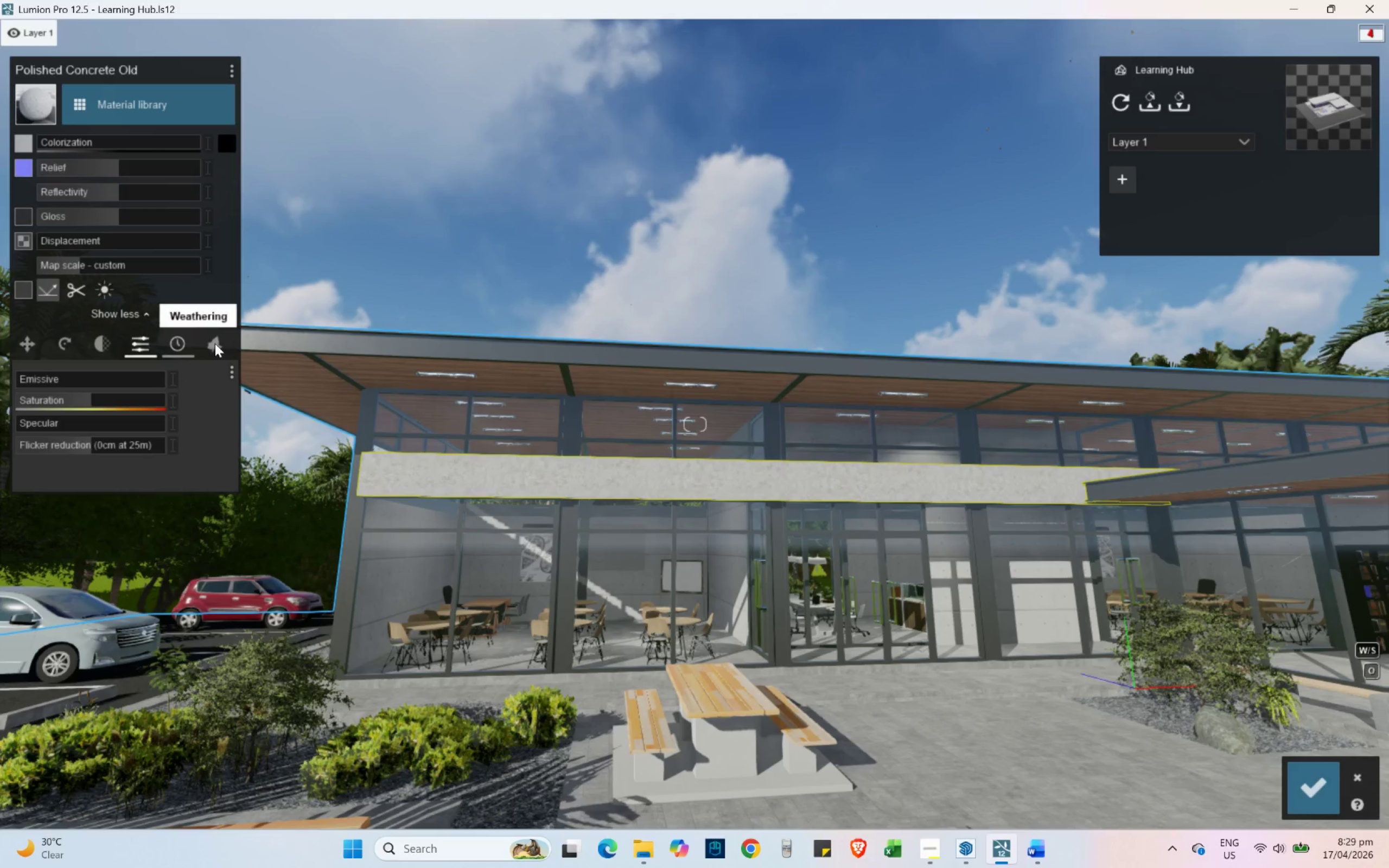 
mouse_move([95, 286])
 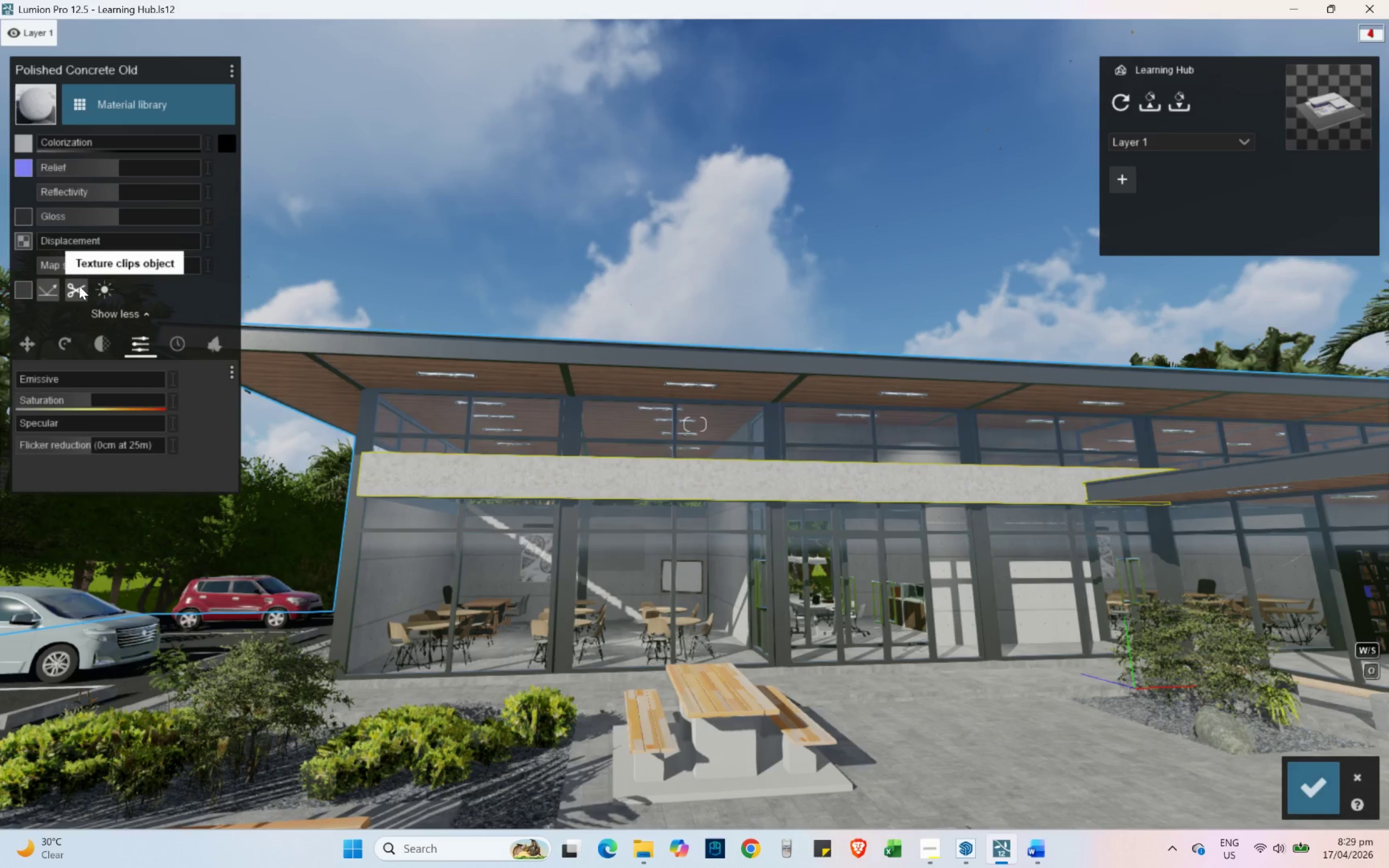 
left_click([52, 288])
 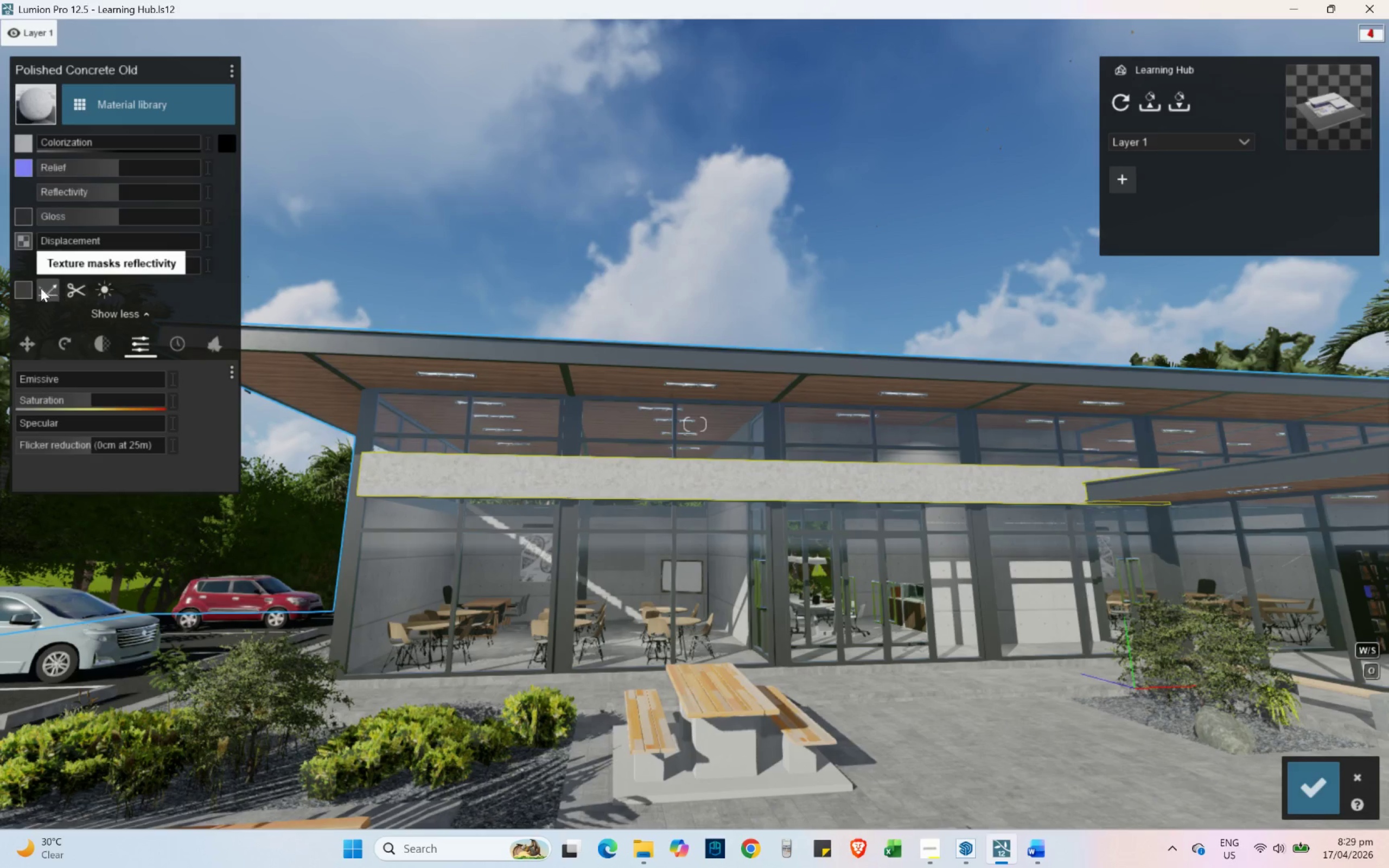 
mouse_move([27, 278])
 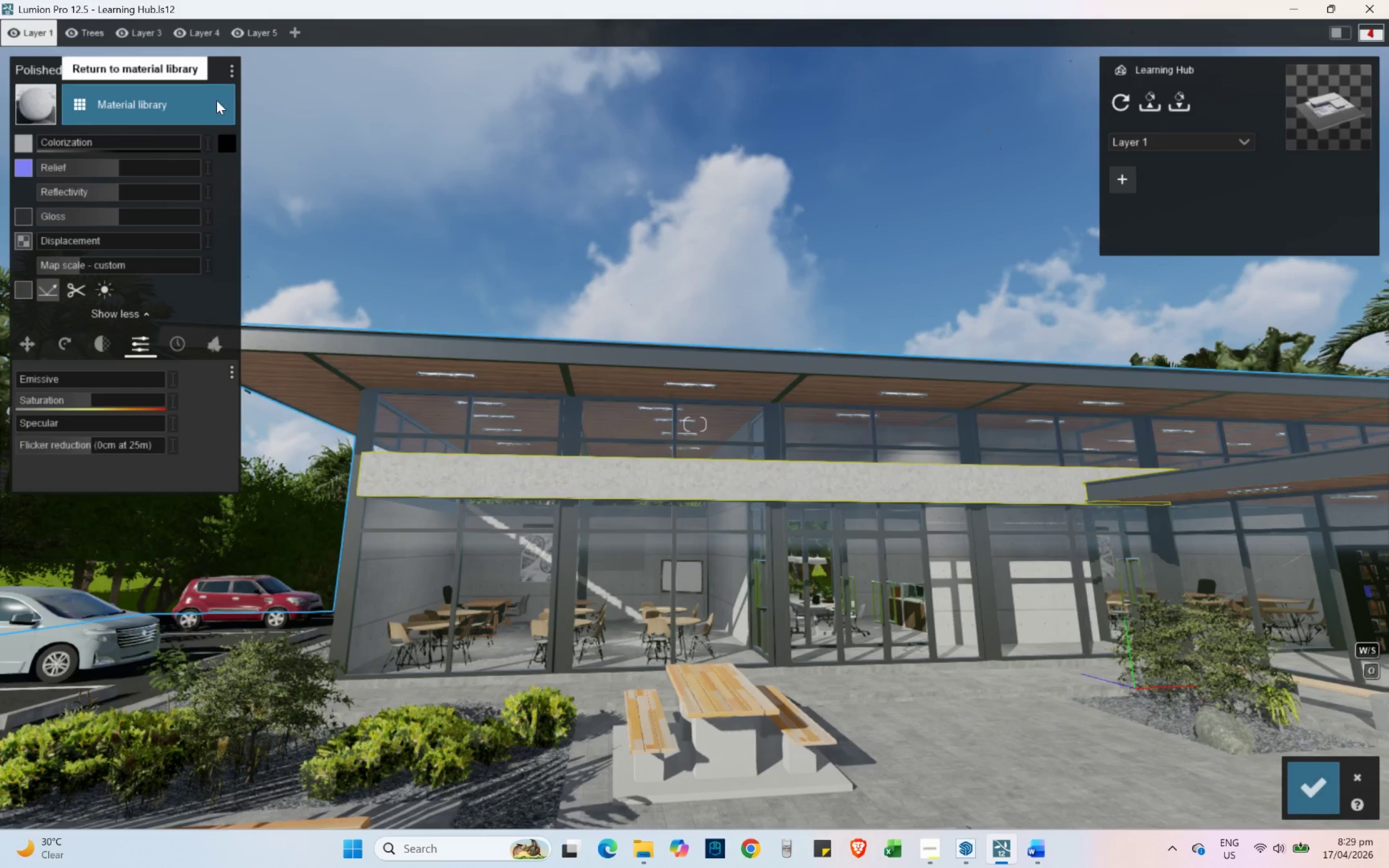 
left_click([216, 100])
 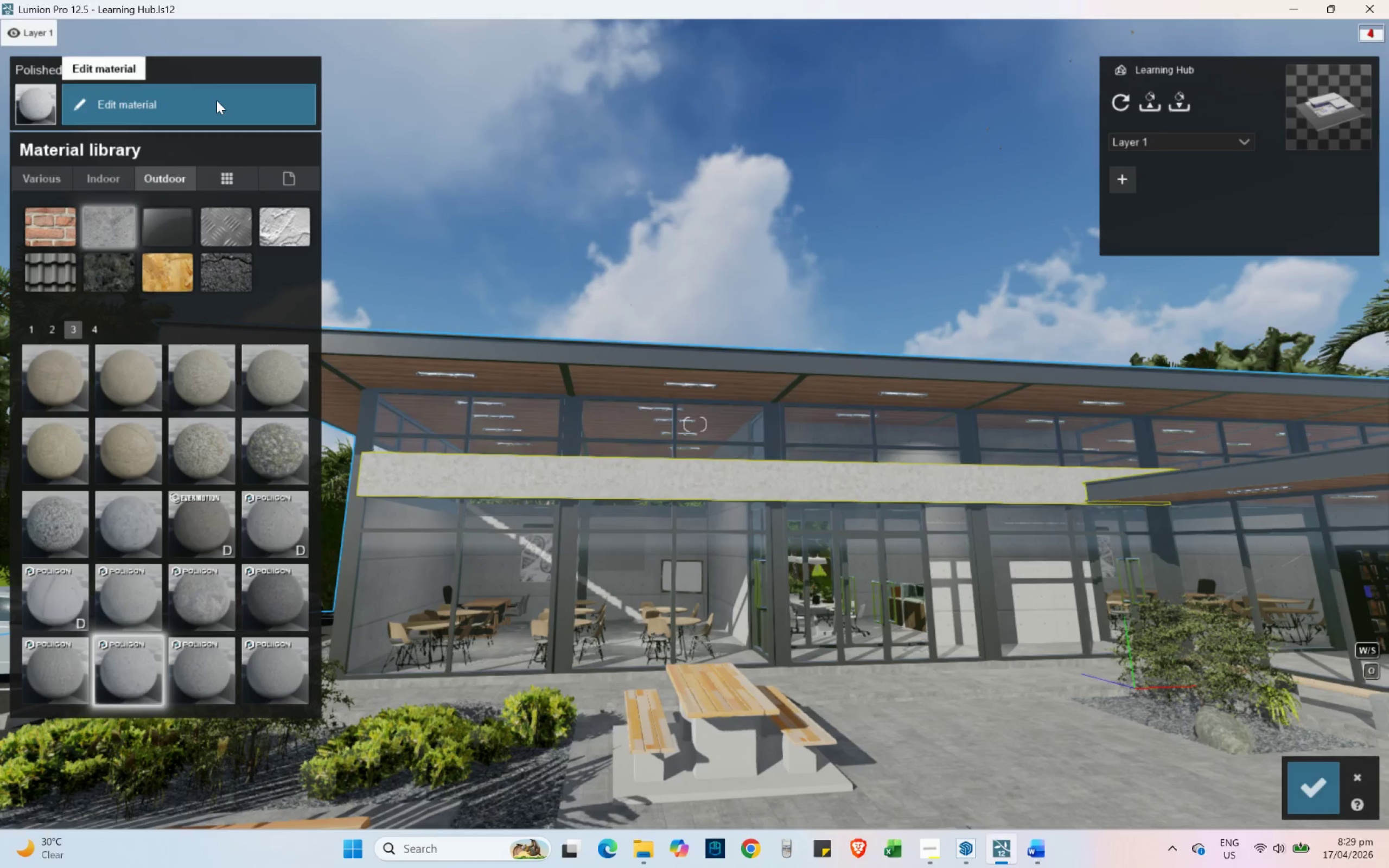 
key(Escape)
 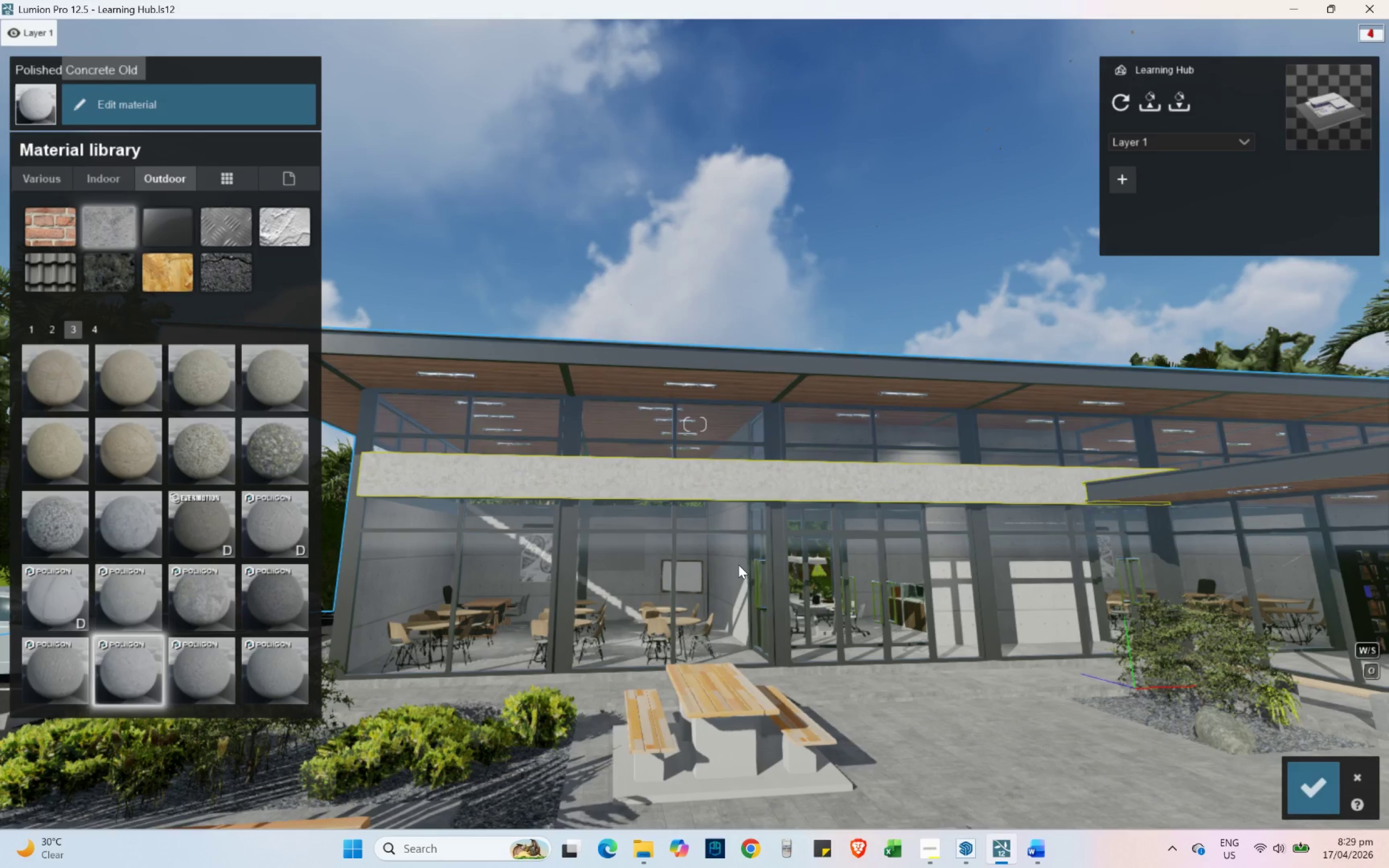 
scroll: coordinate [448, 475], scroll_direction: up, amount: 12.0
 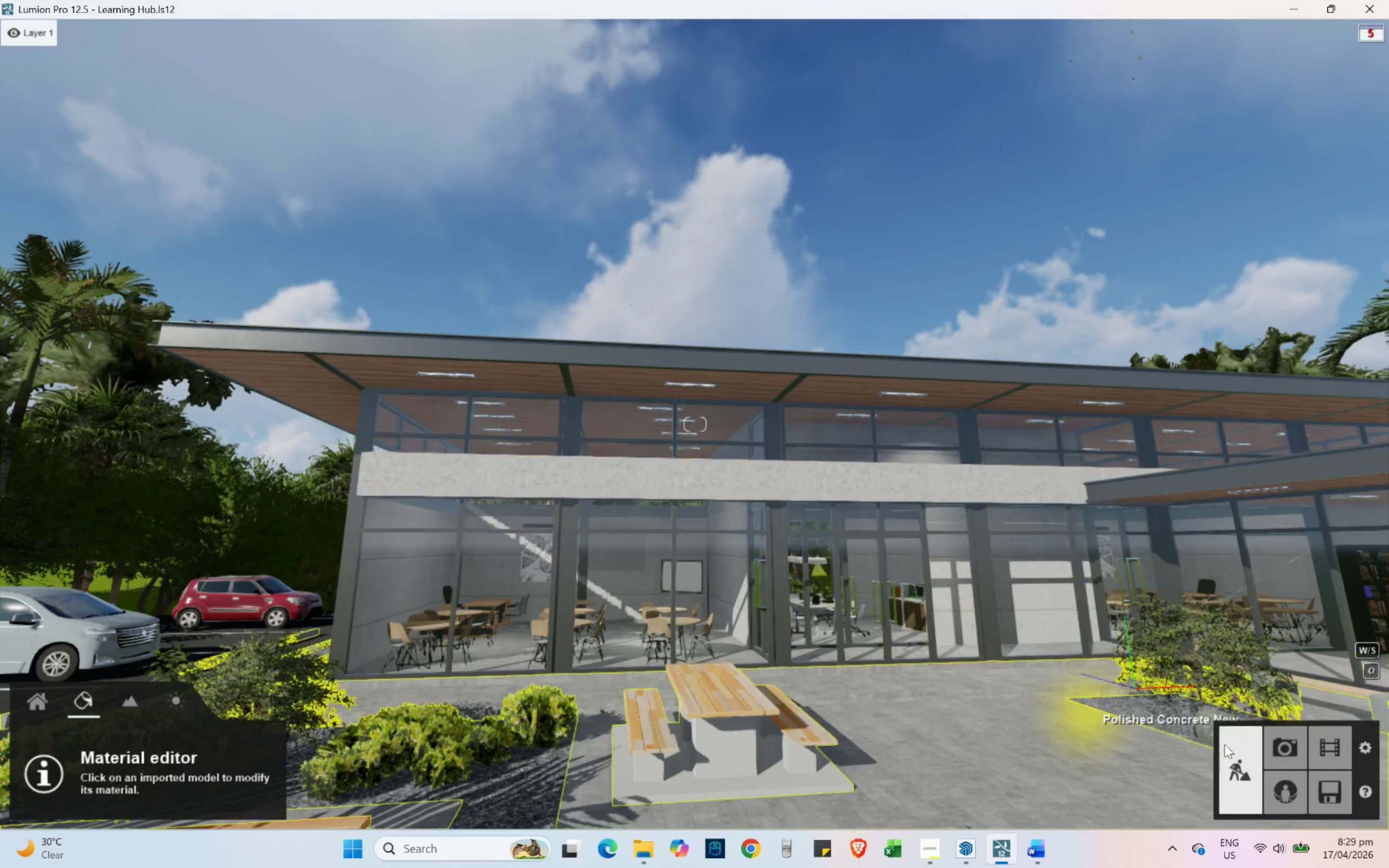 
left_click([1297, 750])
 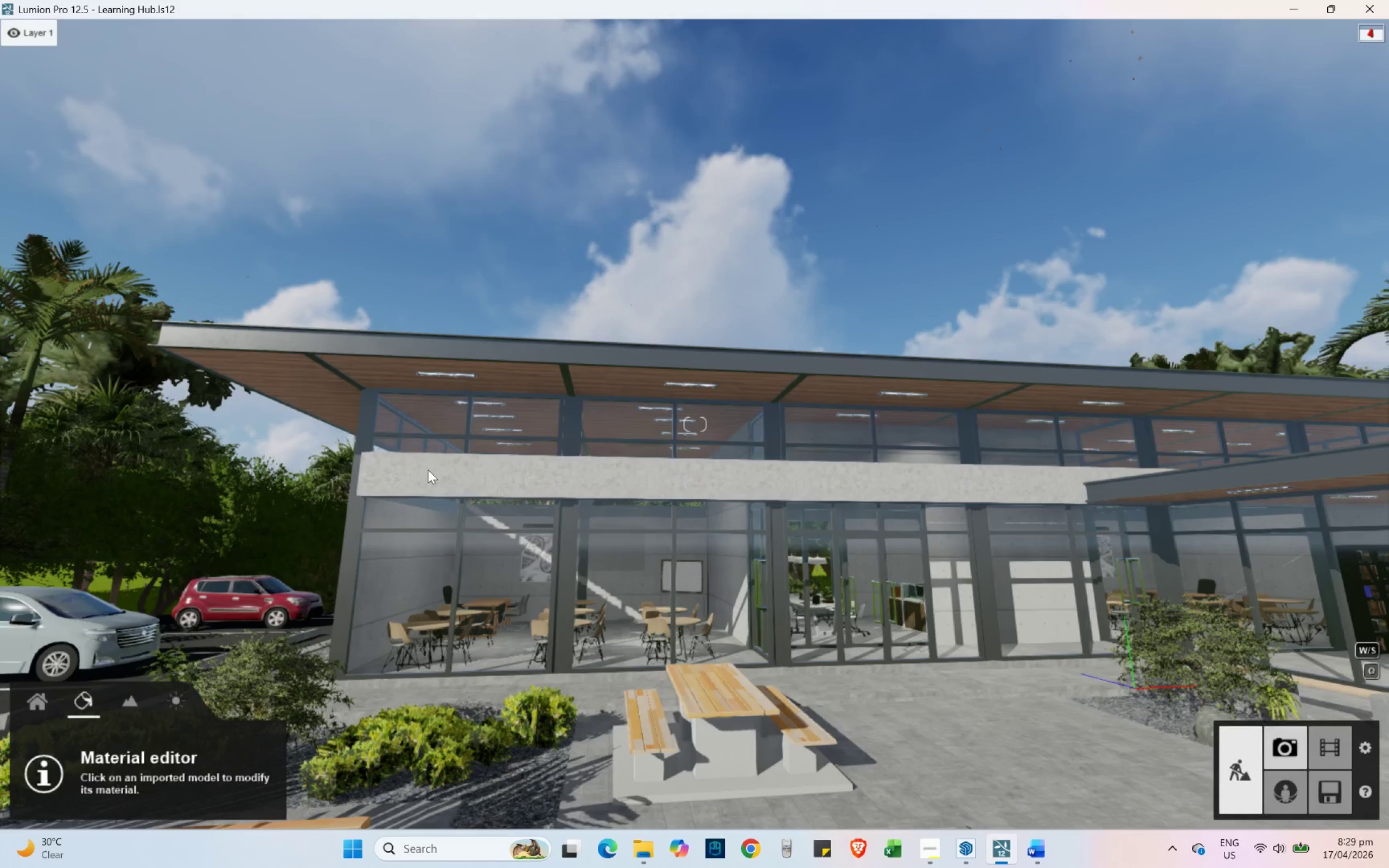 
scroll: coordinate [419, 465], scroll_direction: up, amount: 17.0
 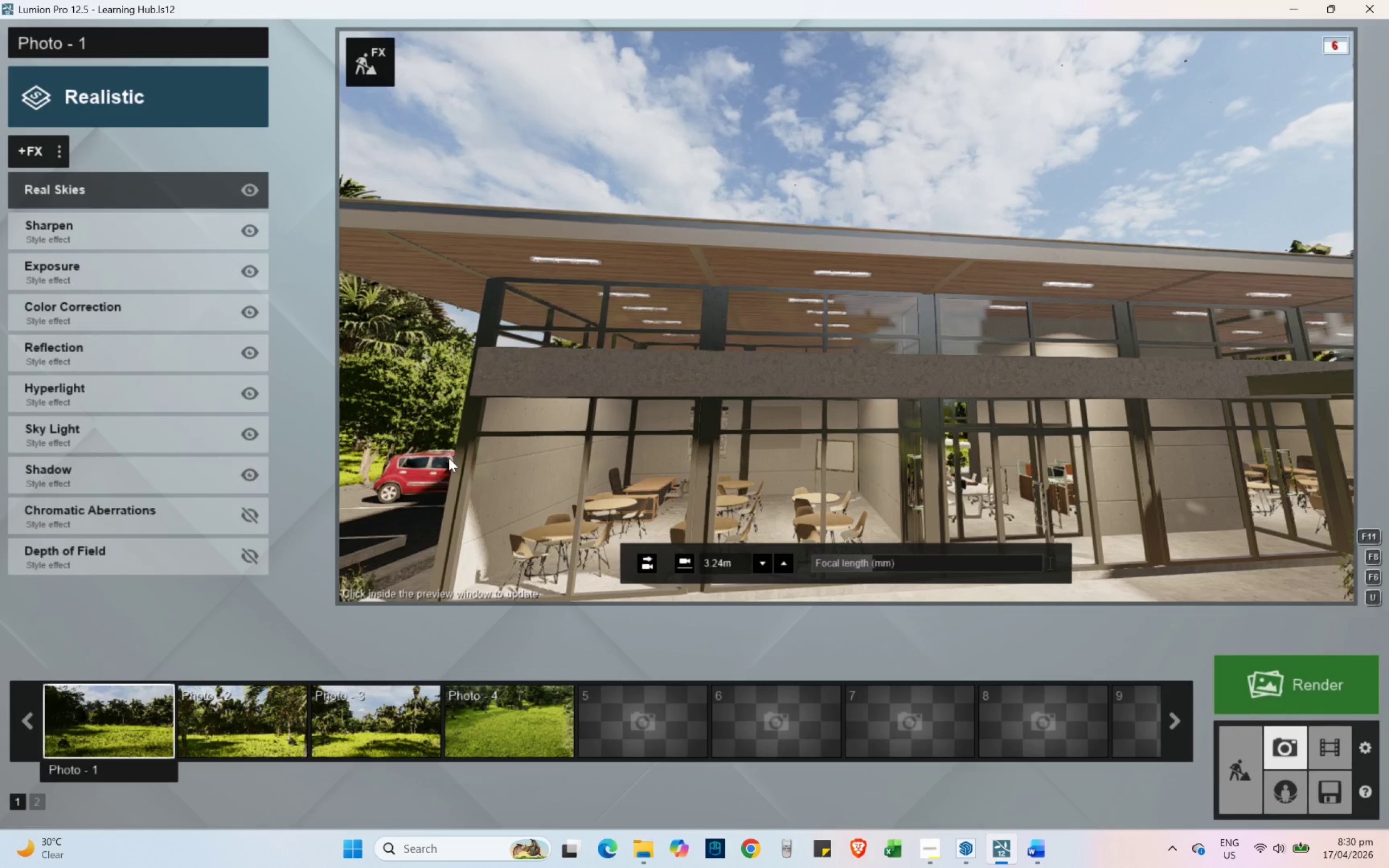 
wait(20.62)
 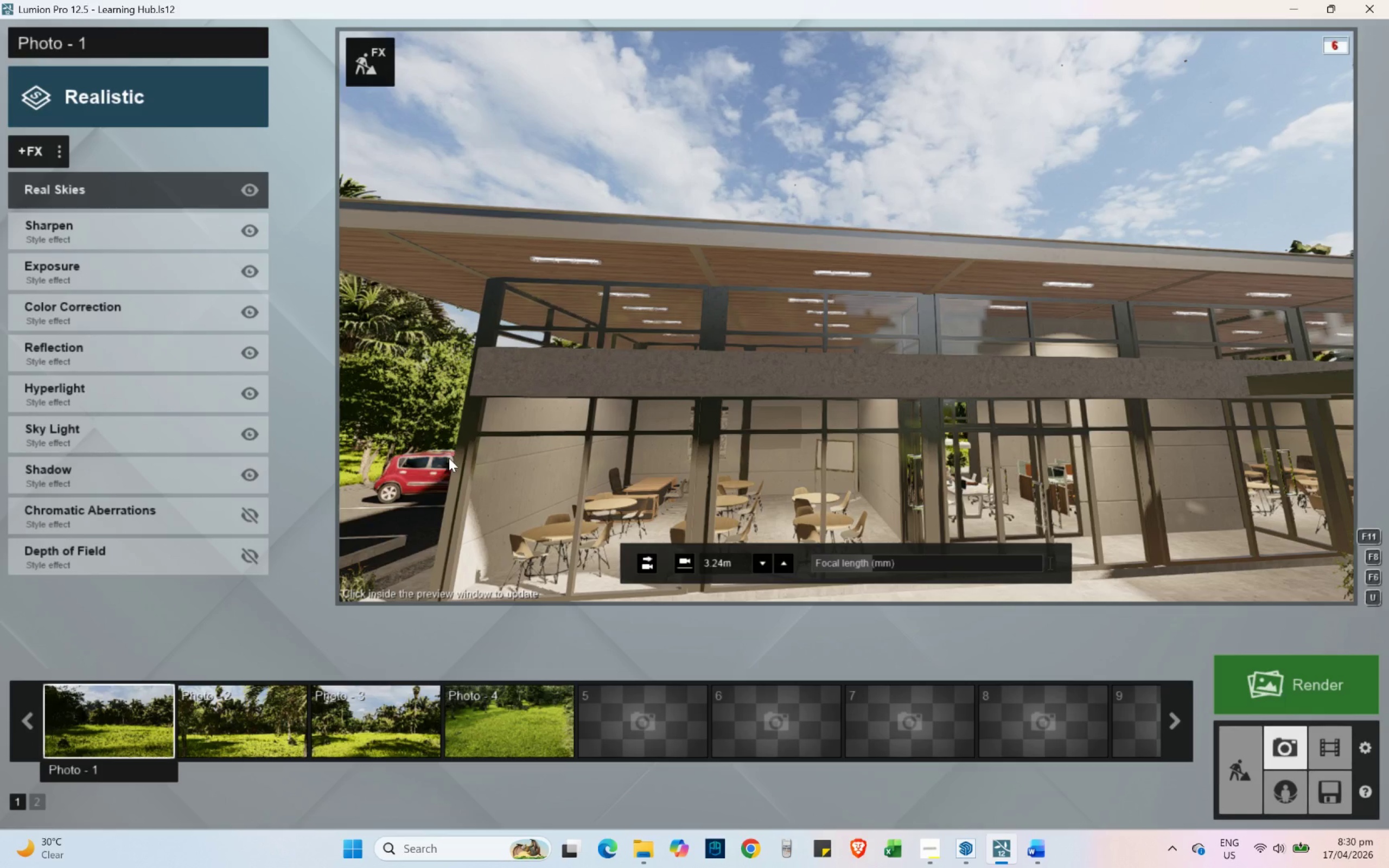 
scroll: coordinate [616, 395], scroll_direction: up, amount: 15.0
 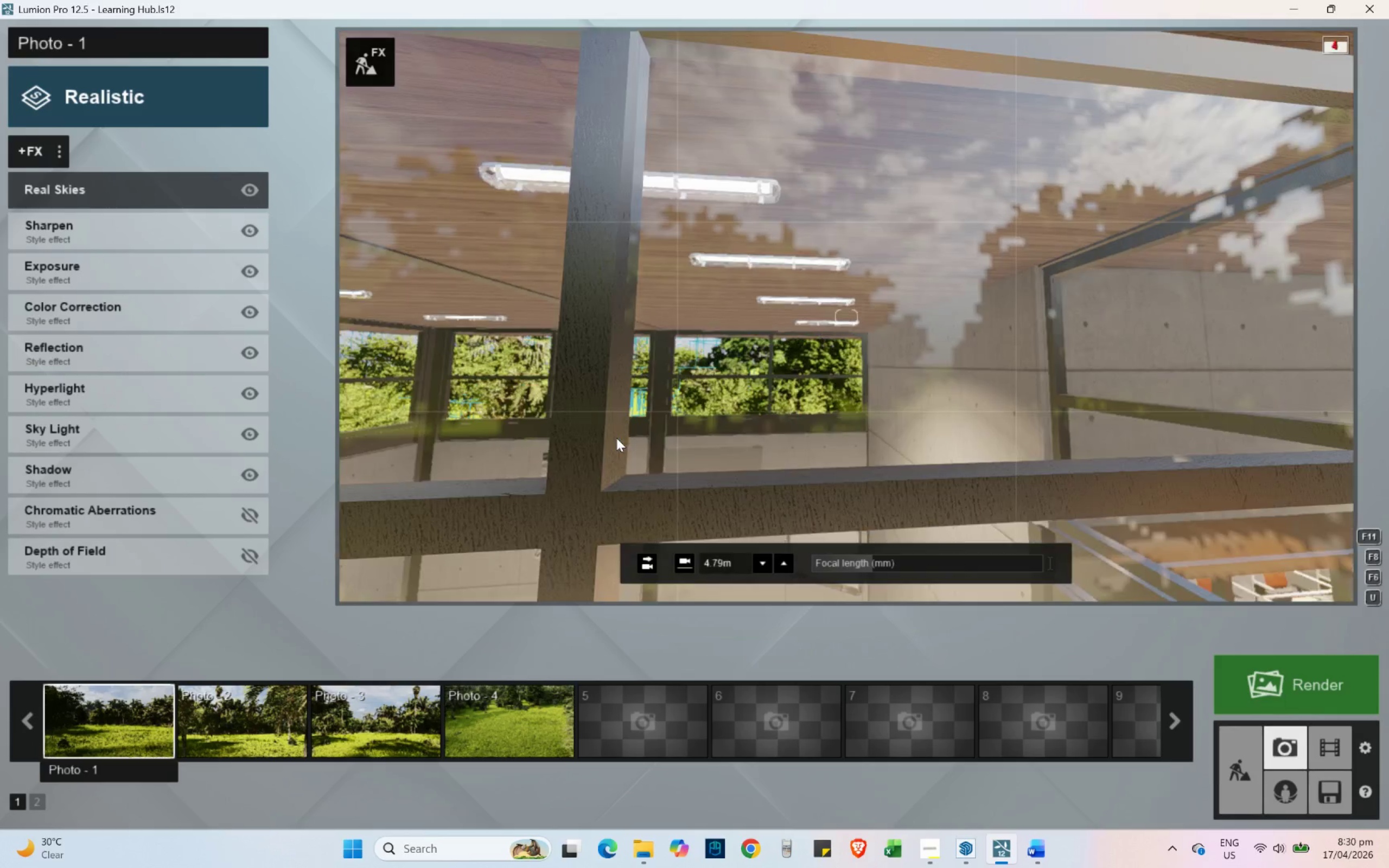 
hold_key(key=S, duration=1.22)
 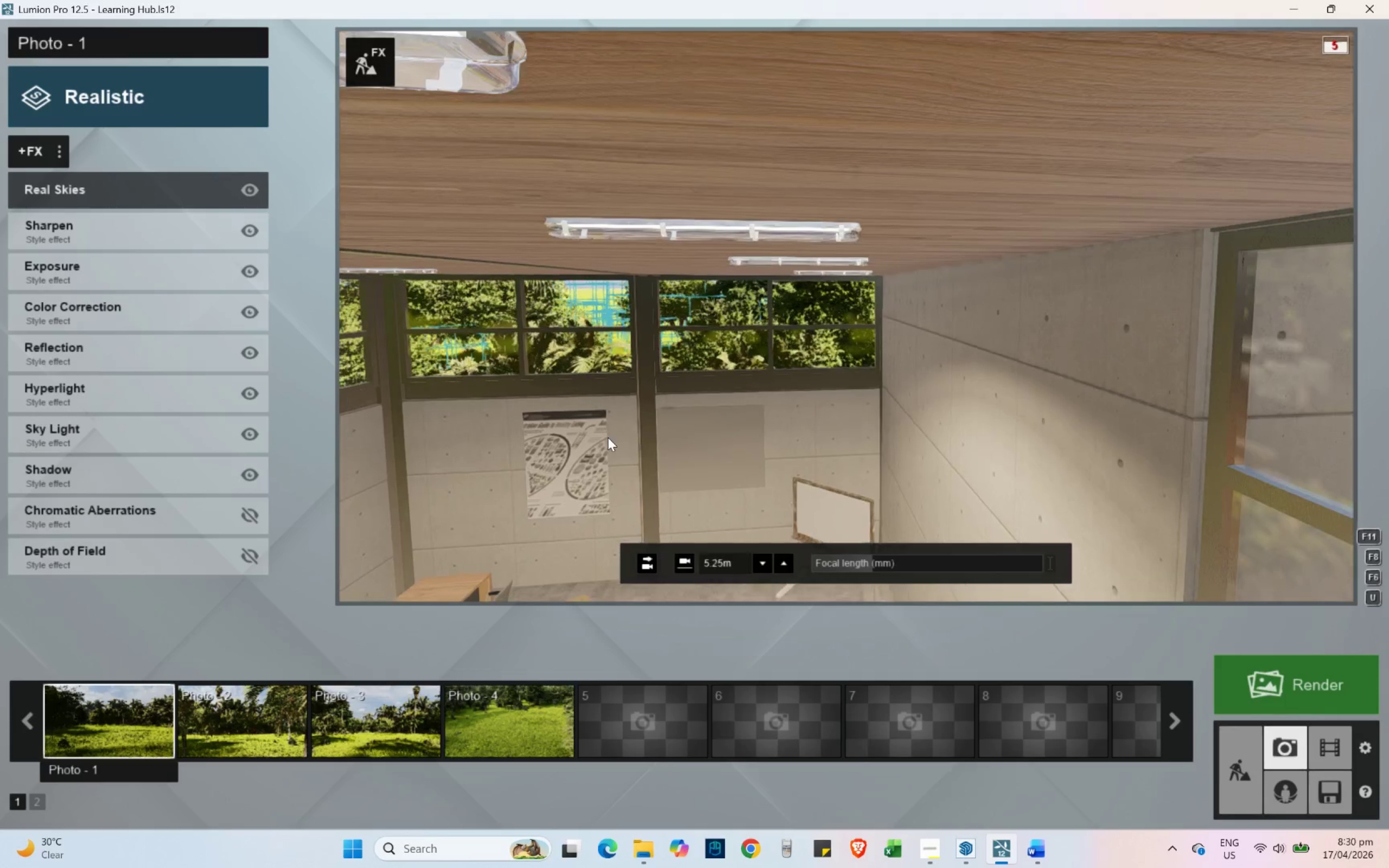 
hold_key(key=E, duration=1.36)
 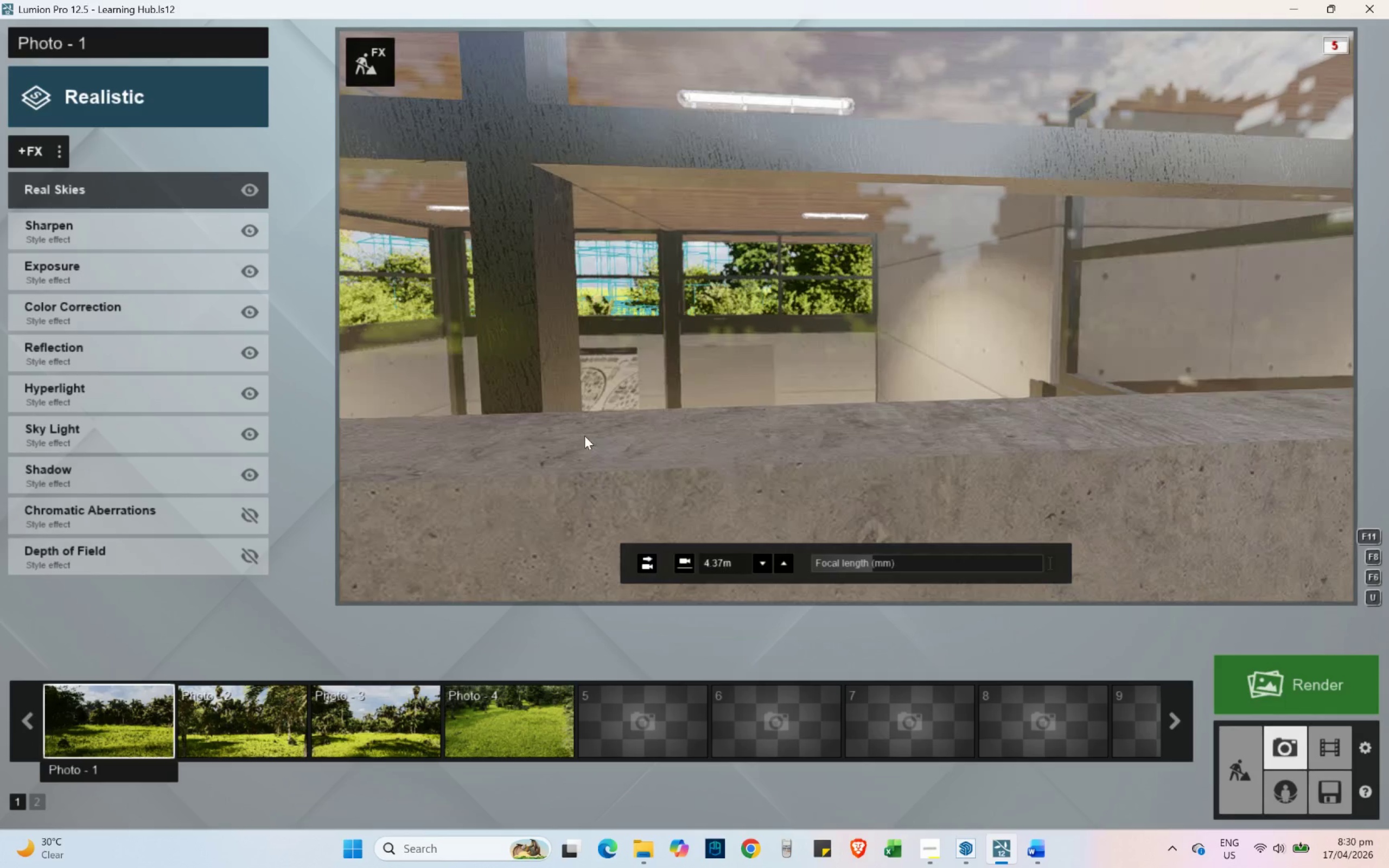 
hold_key(key=A, duration=0.31)
 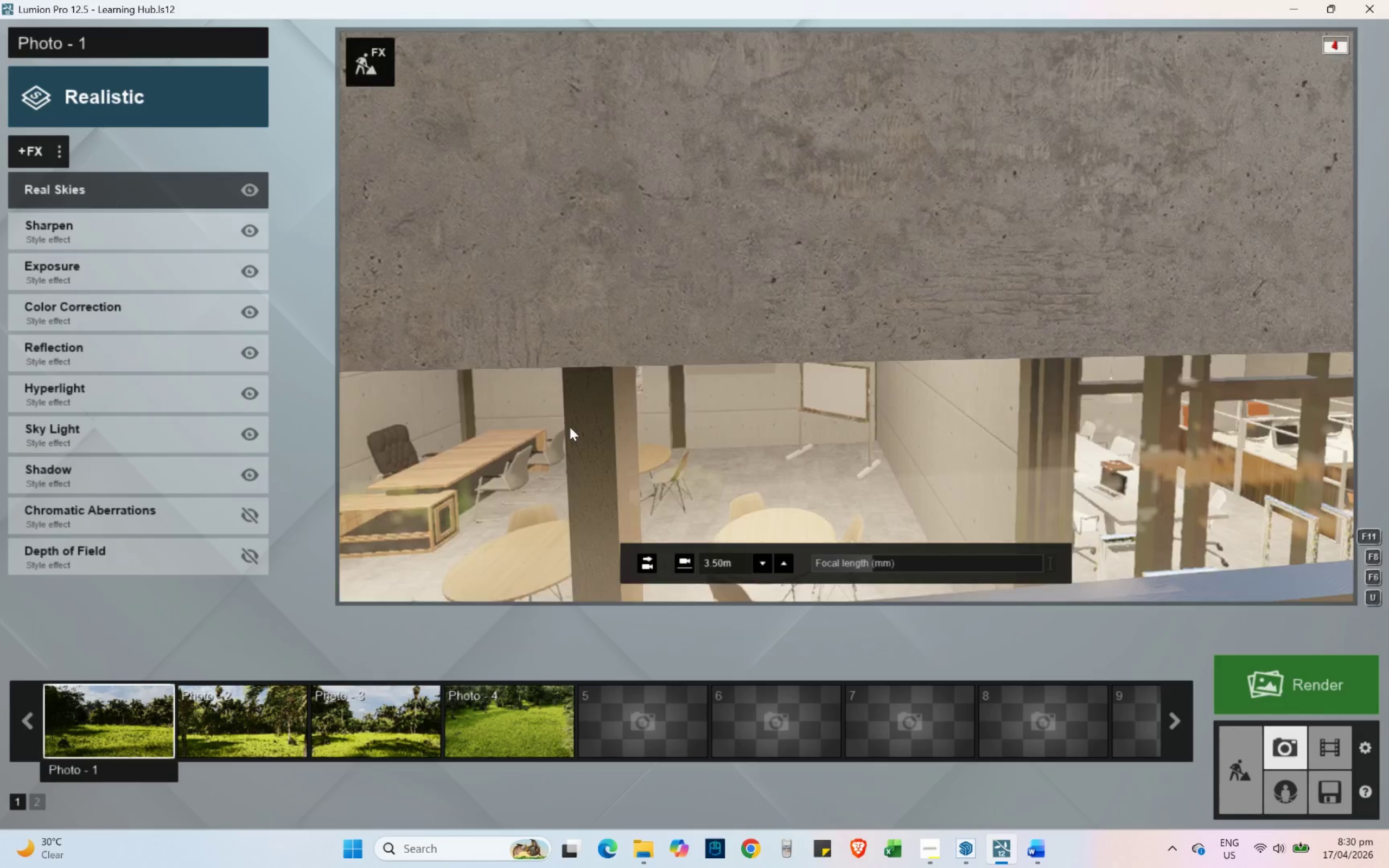 
type(ssa)
 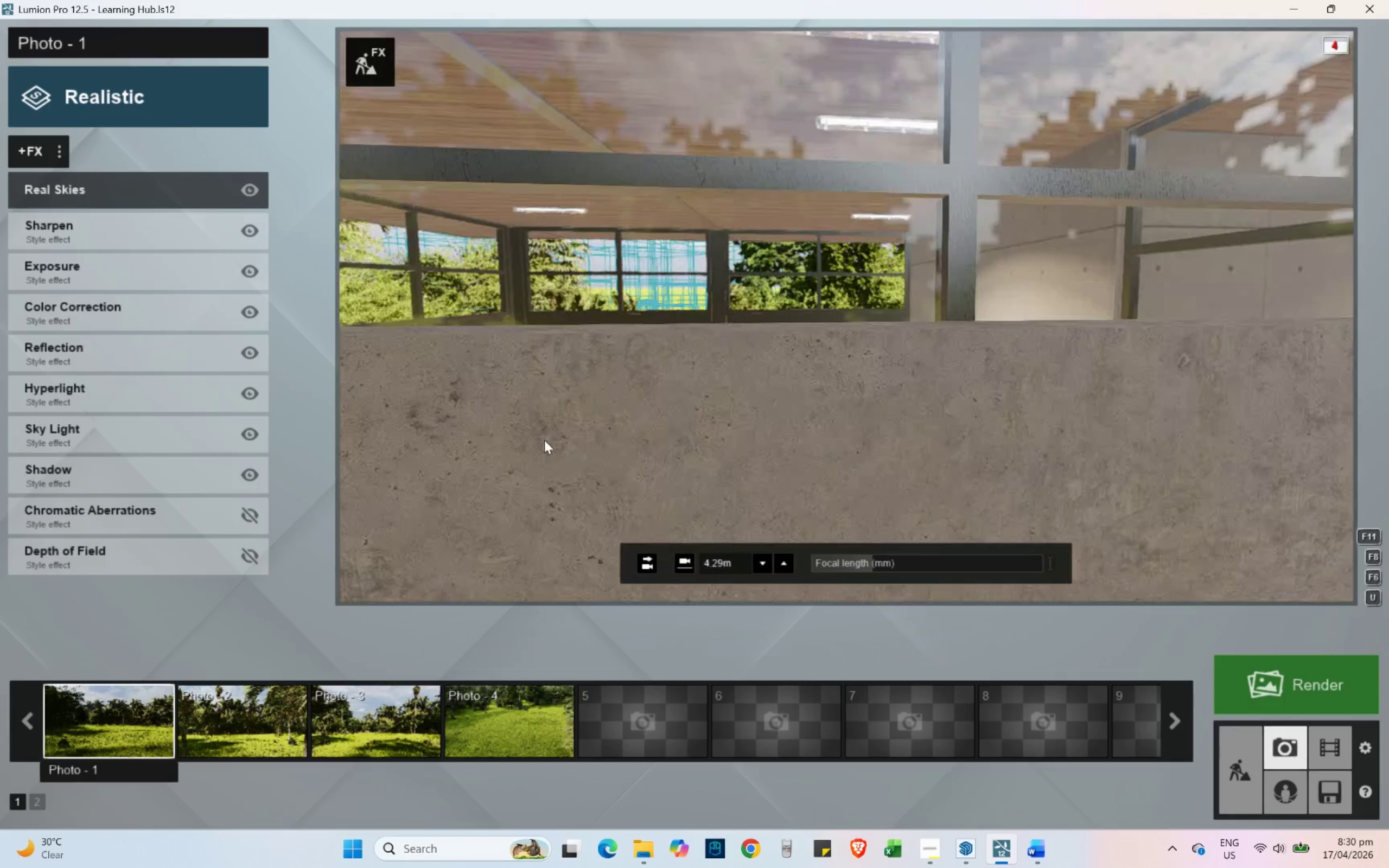 
hold_key(key=Q, duration=0.44)
 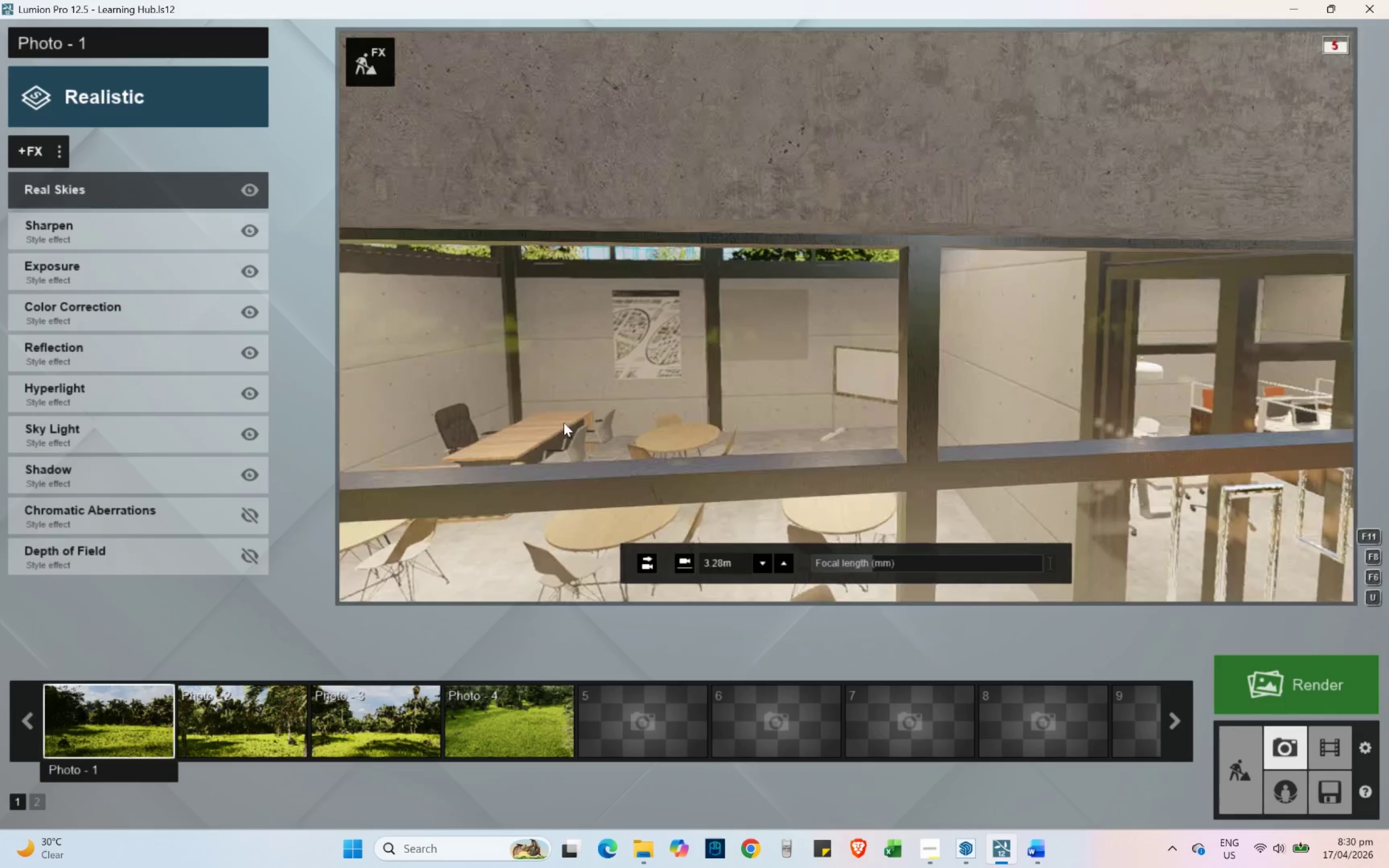 
hold_key(key=Q, duration=0.55)
 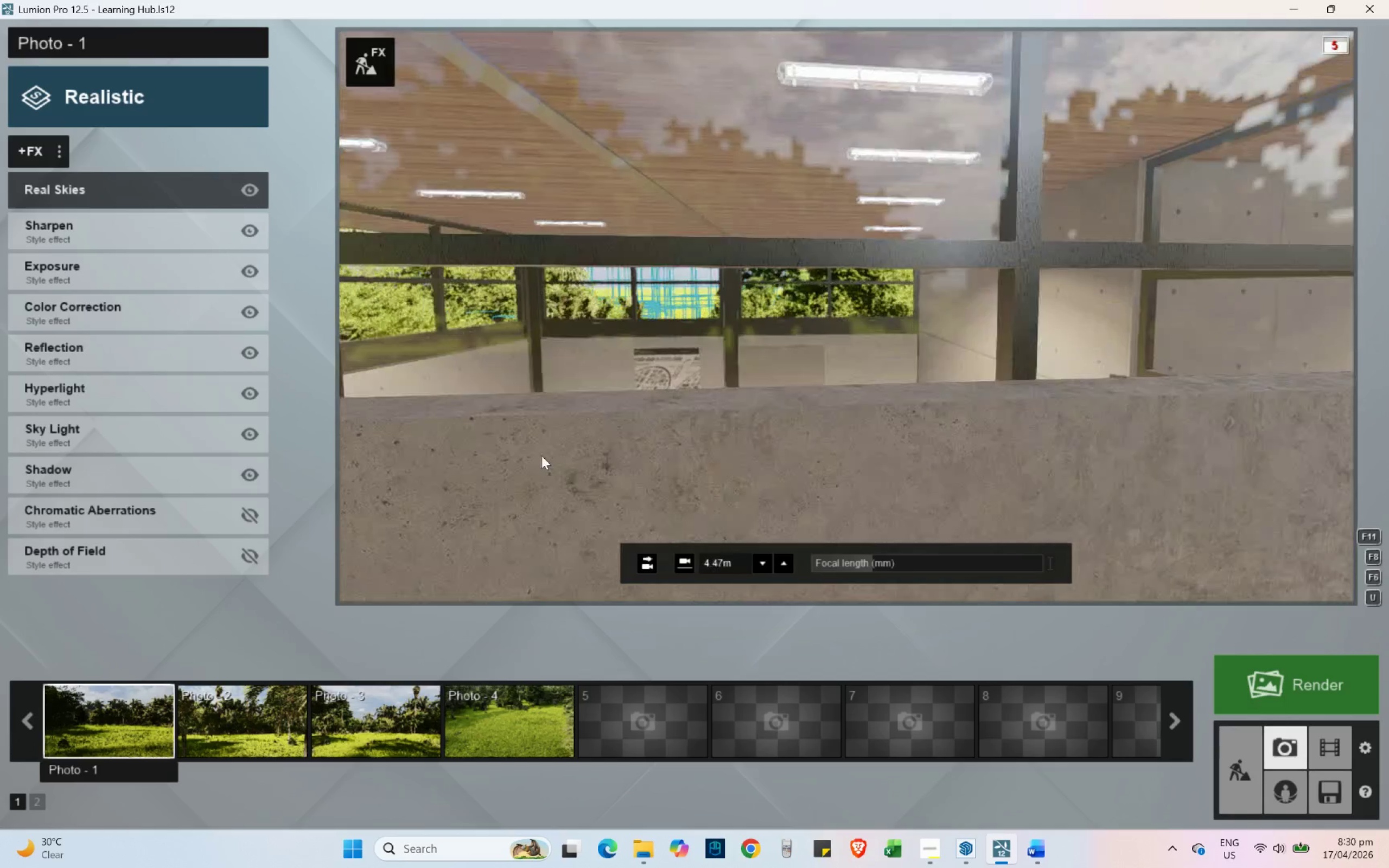 
hold_key(key=E, duration=0.52)
 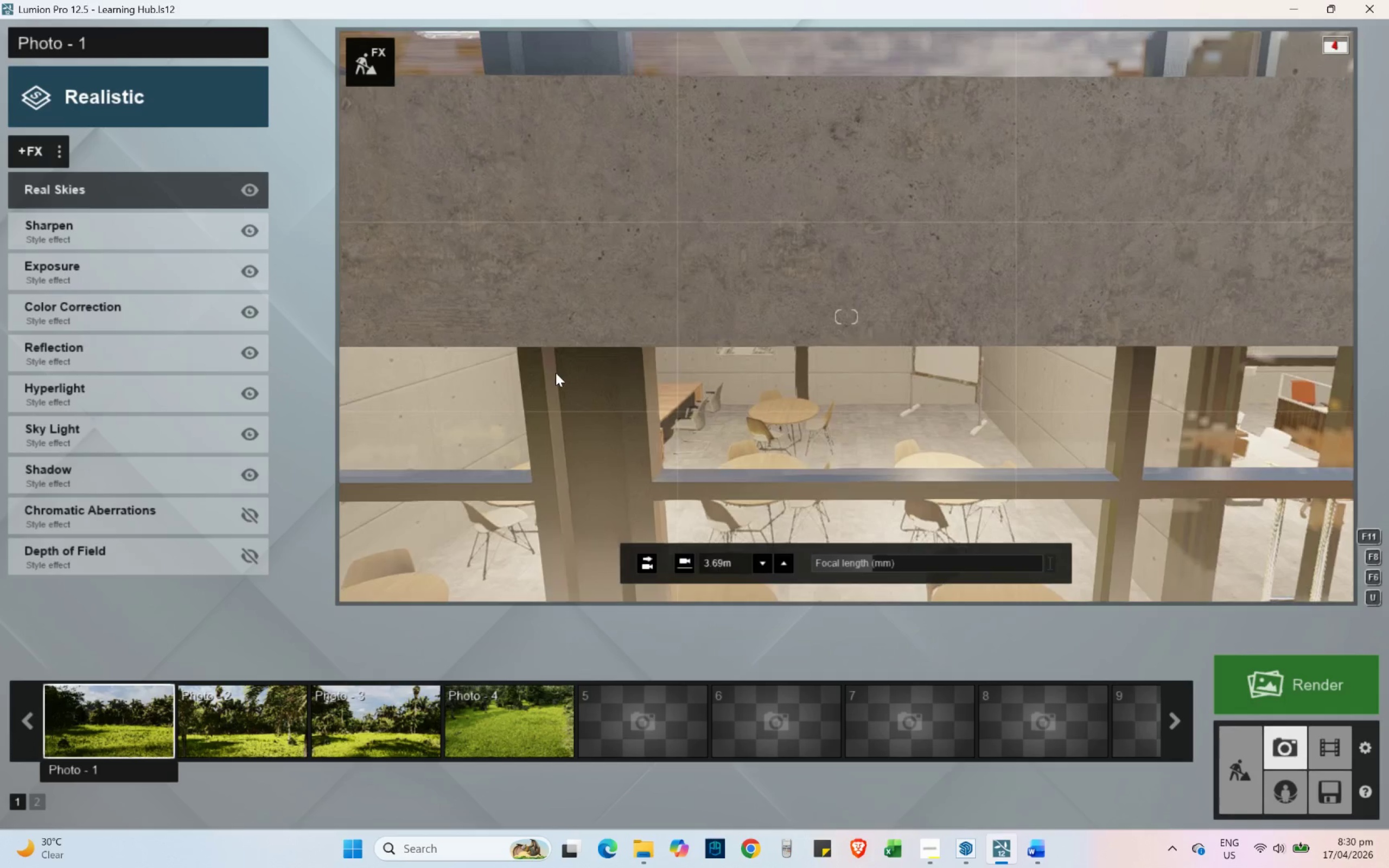 
hold_key(key=A, duration=1.05)
 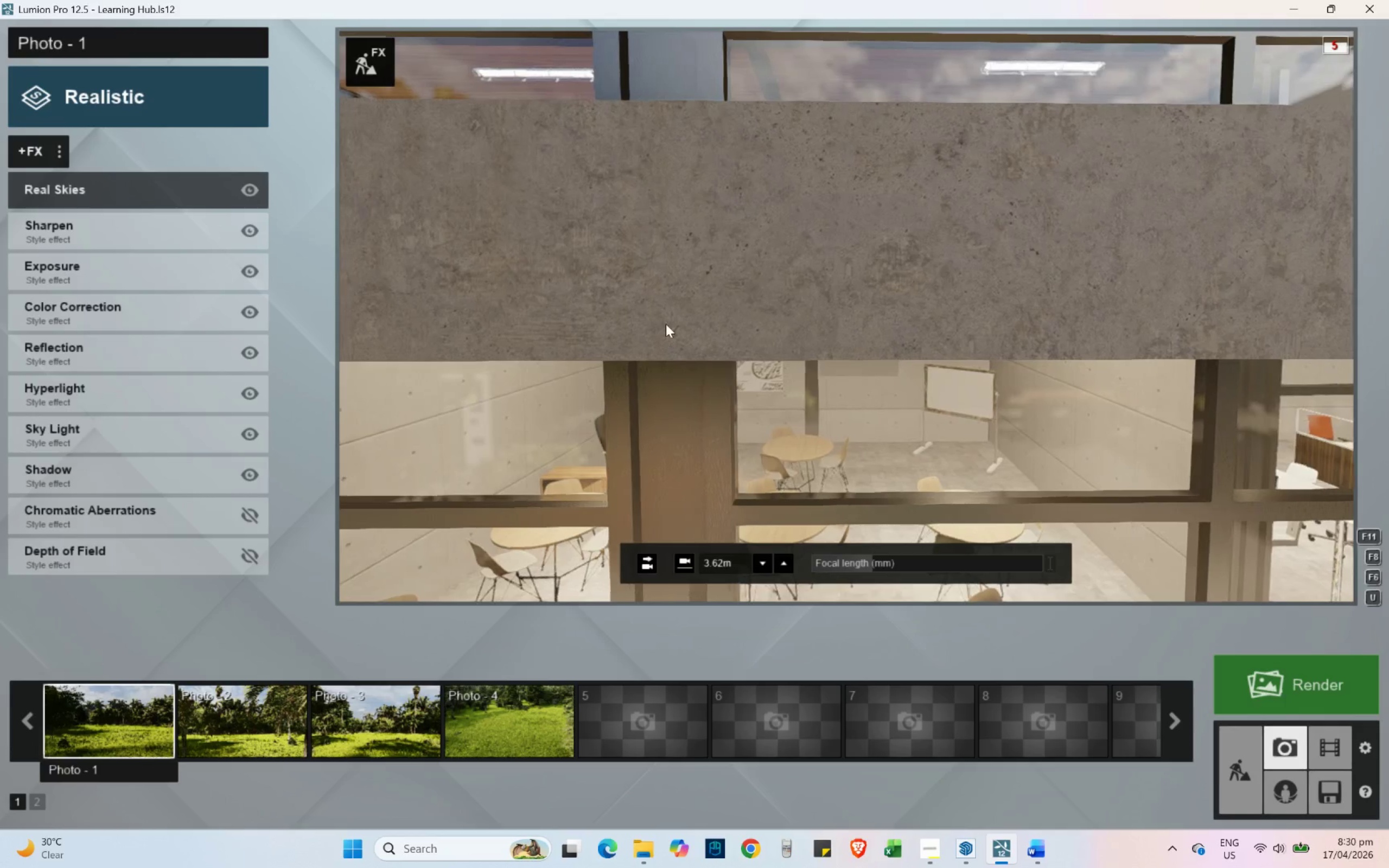 
hold_key(key=W, duration=0.69)
 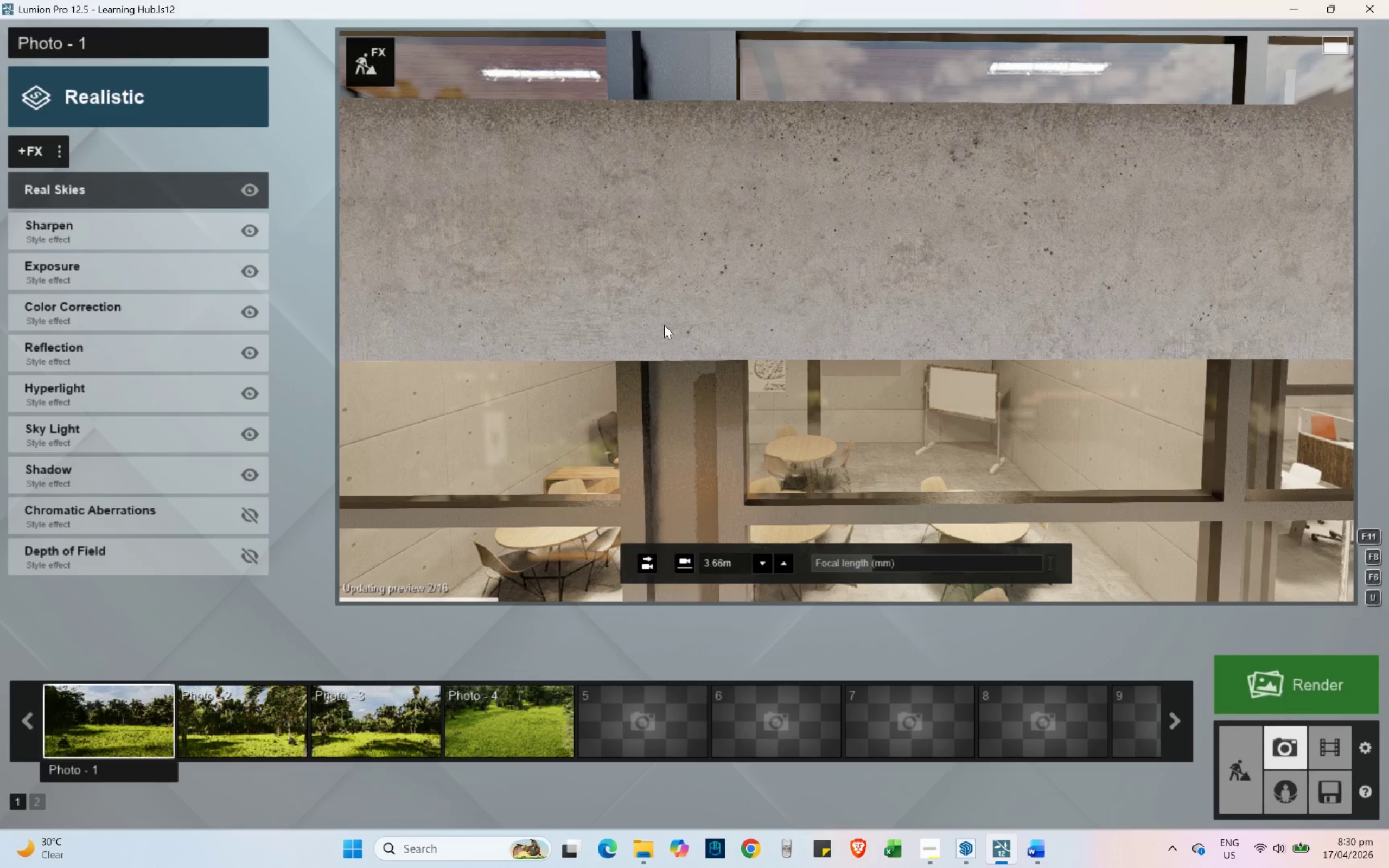 
wait(12.25)
 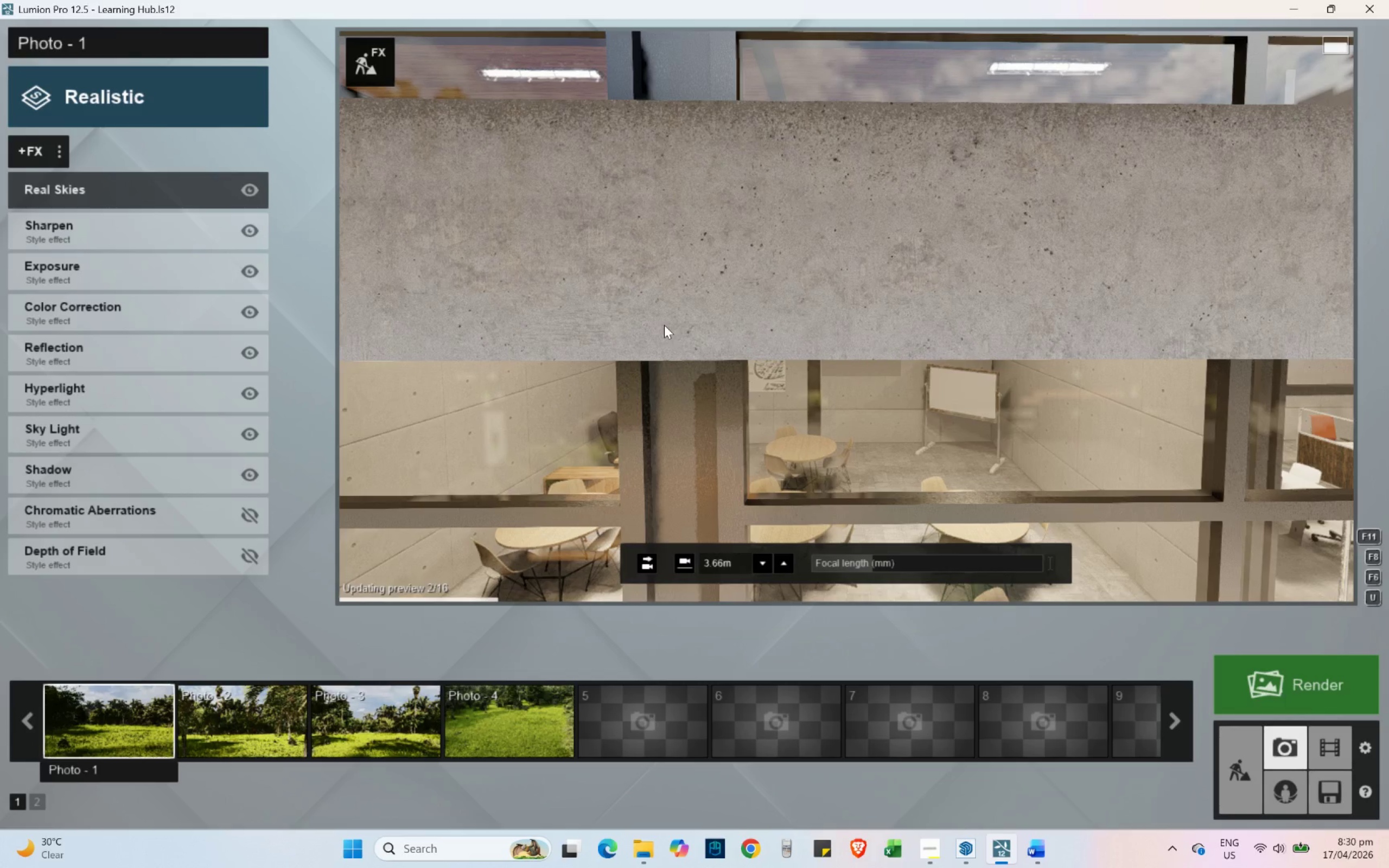 
hold_key(key=W, duration=0.88)
 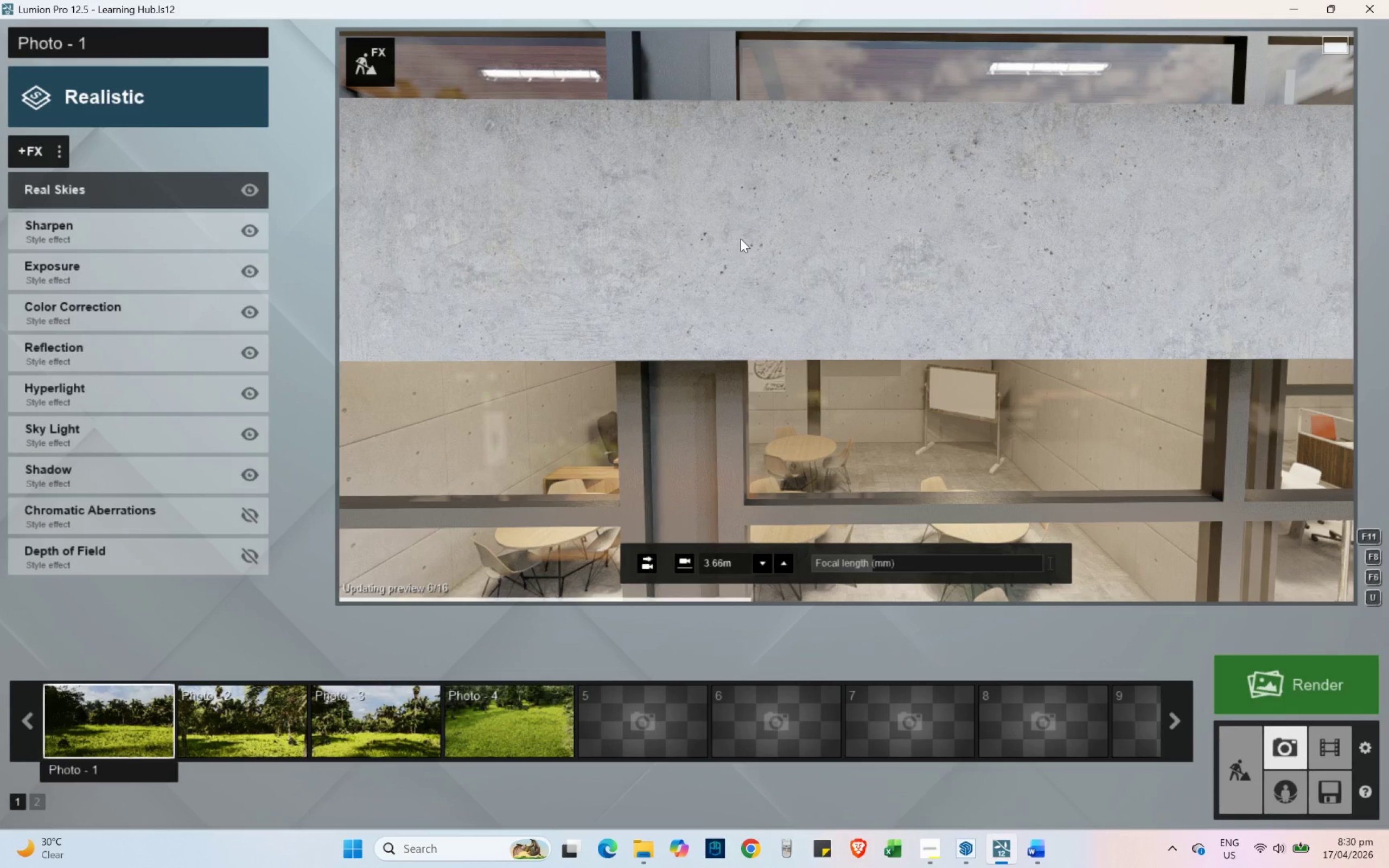 
hold_key(key=Q, duration=0.53)
 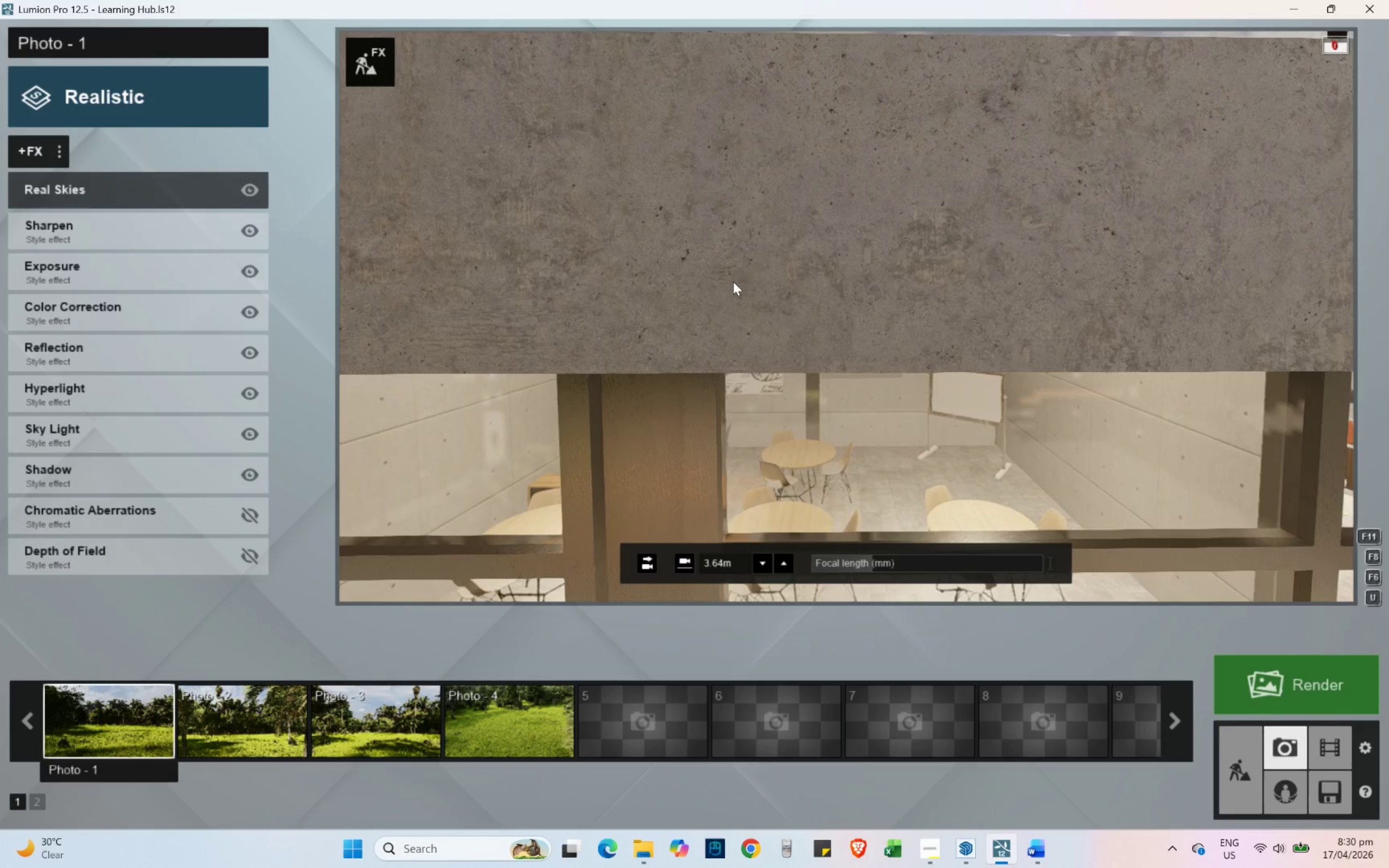 
hold_key(key=Q, duration=0.84)
 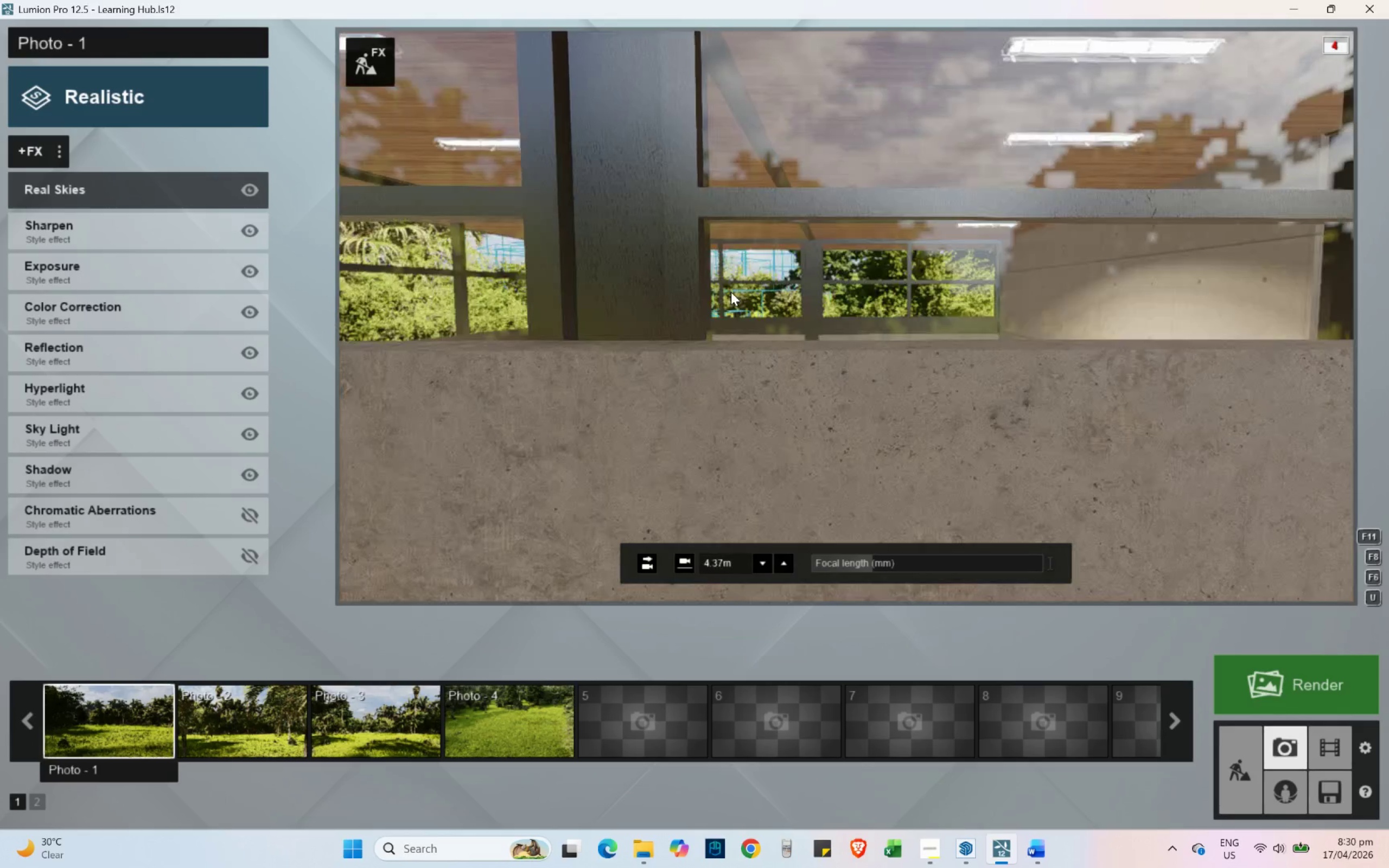 
type(ss)
 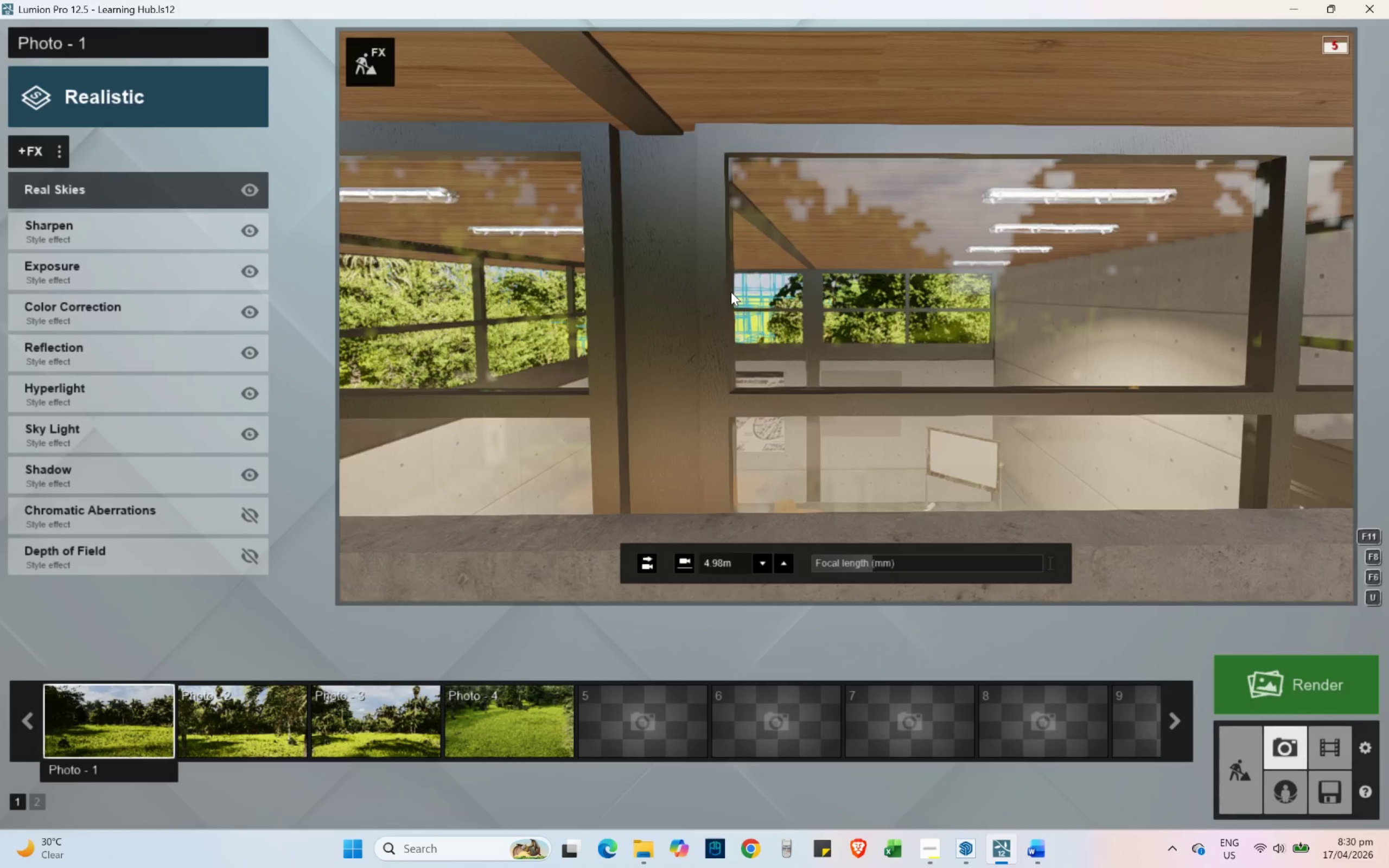 
hold_key(key=E, duration=0.53)
 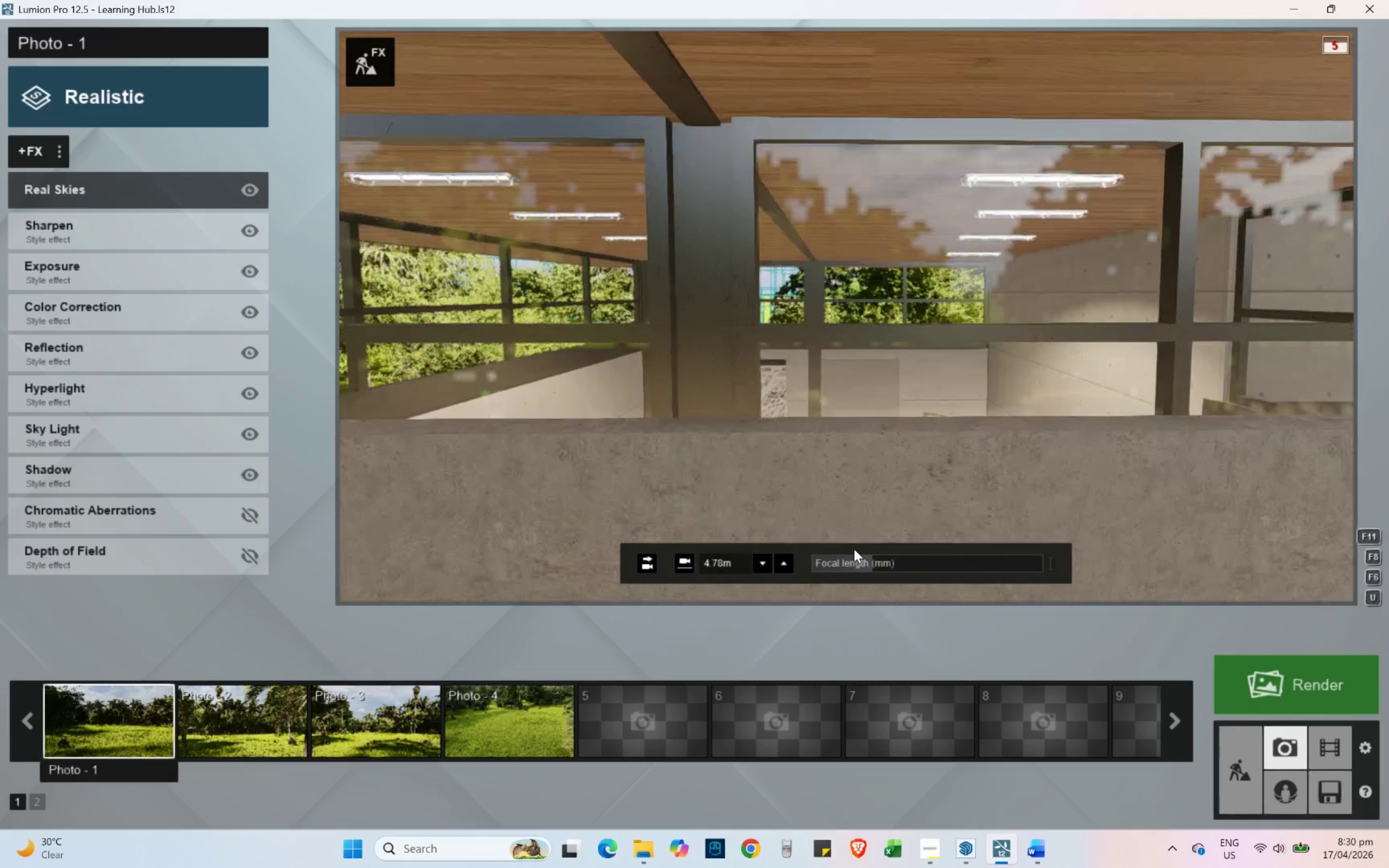 
hold_key(key=W, duration=0.45)
 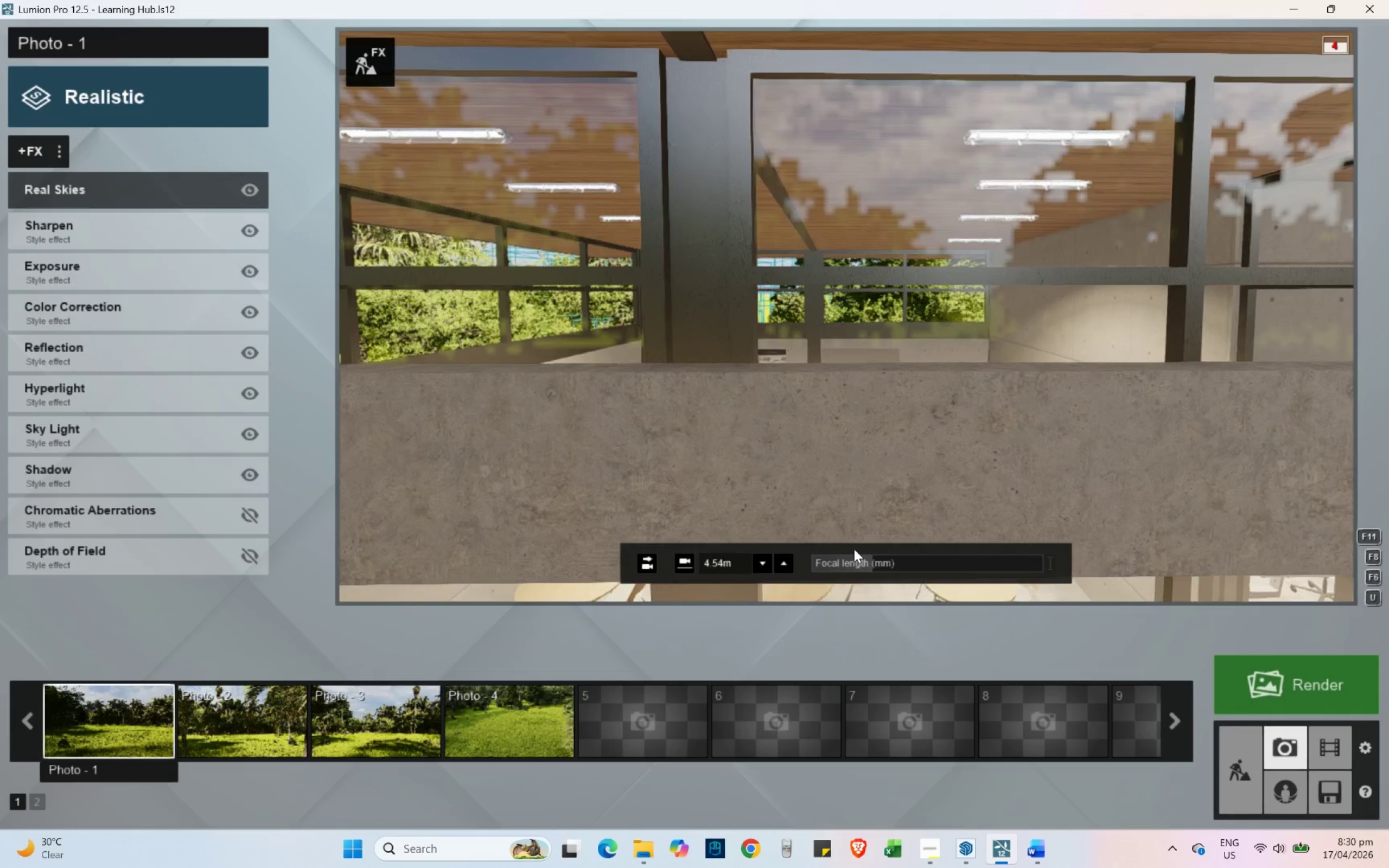 
type(wes)
 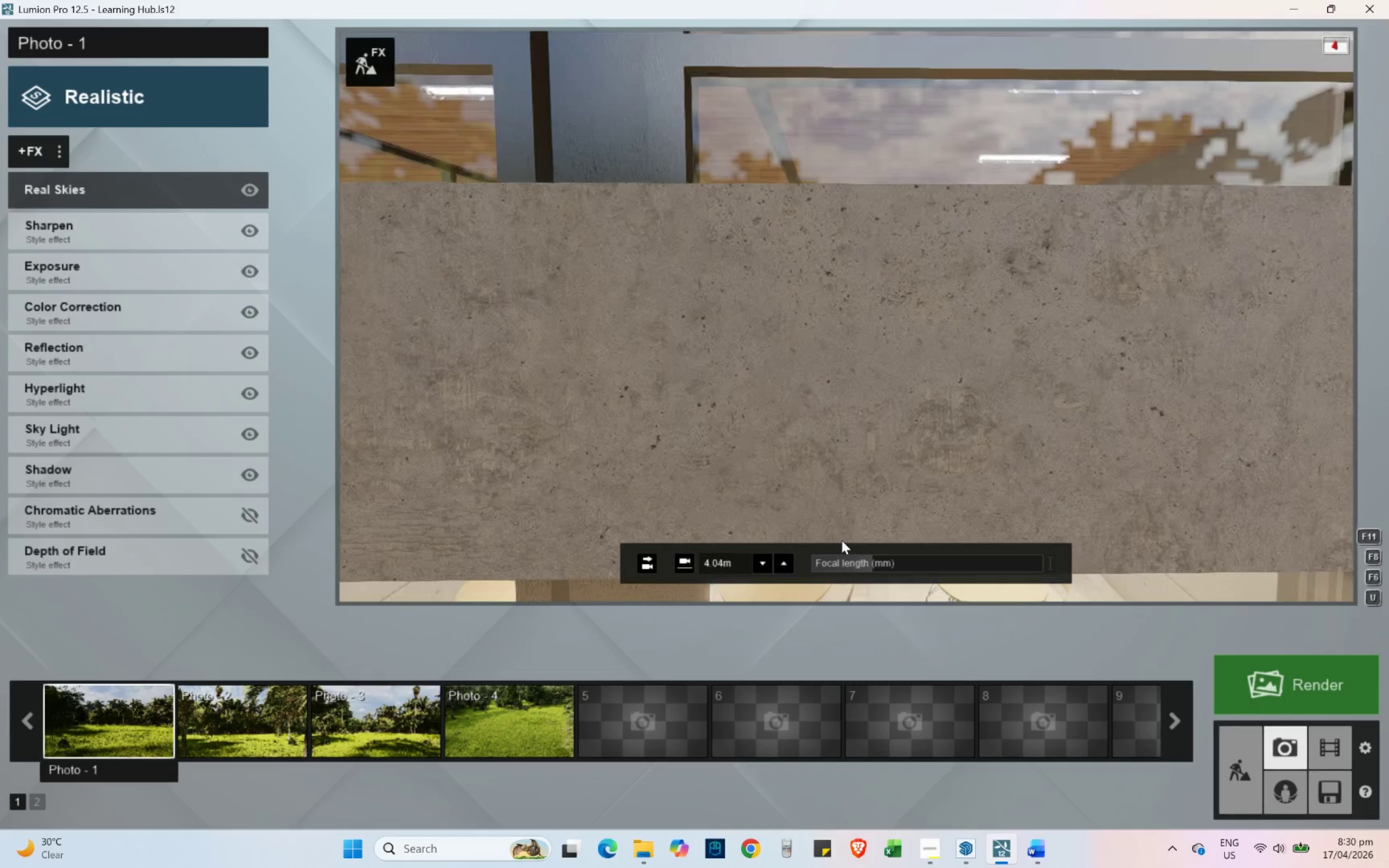 
key(W)
 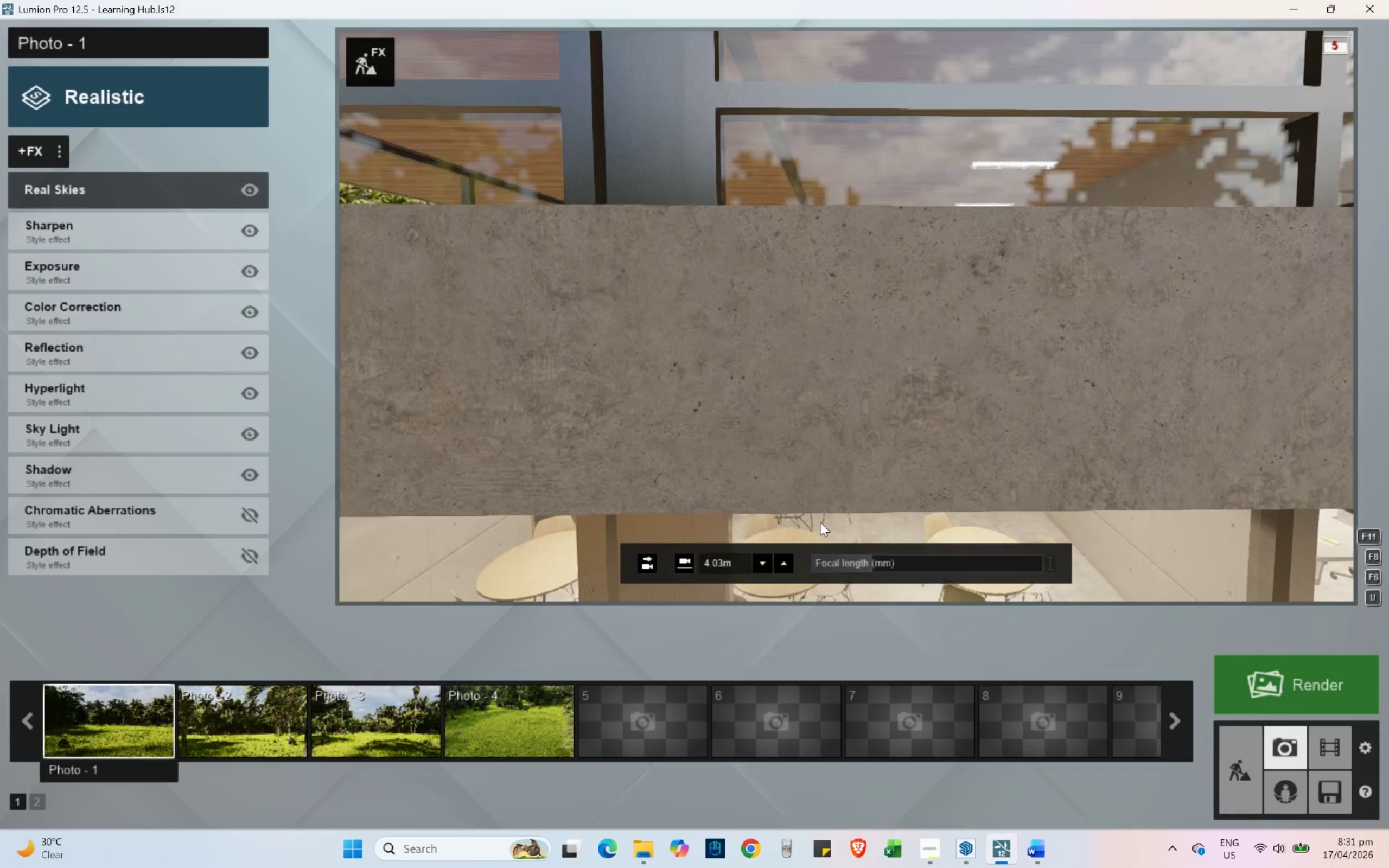 
key(W)
 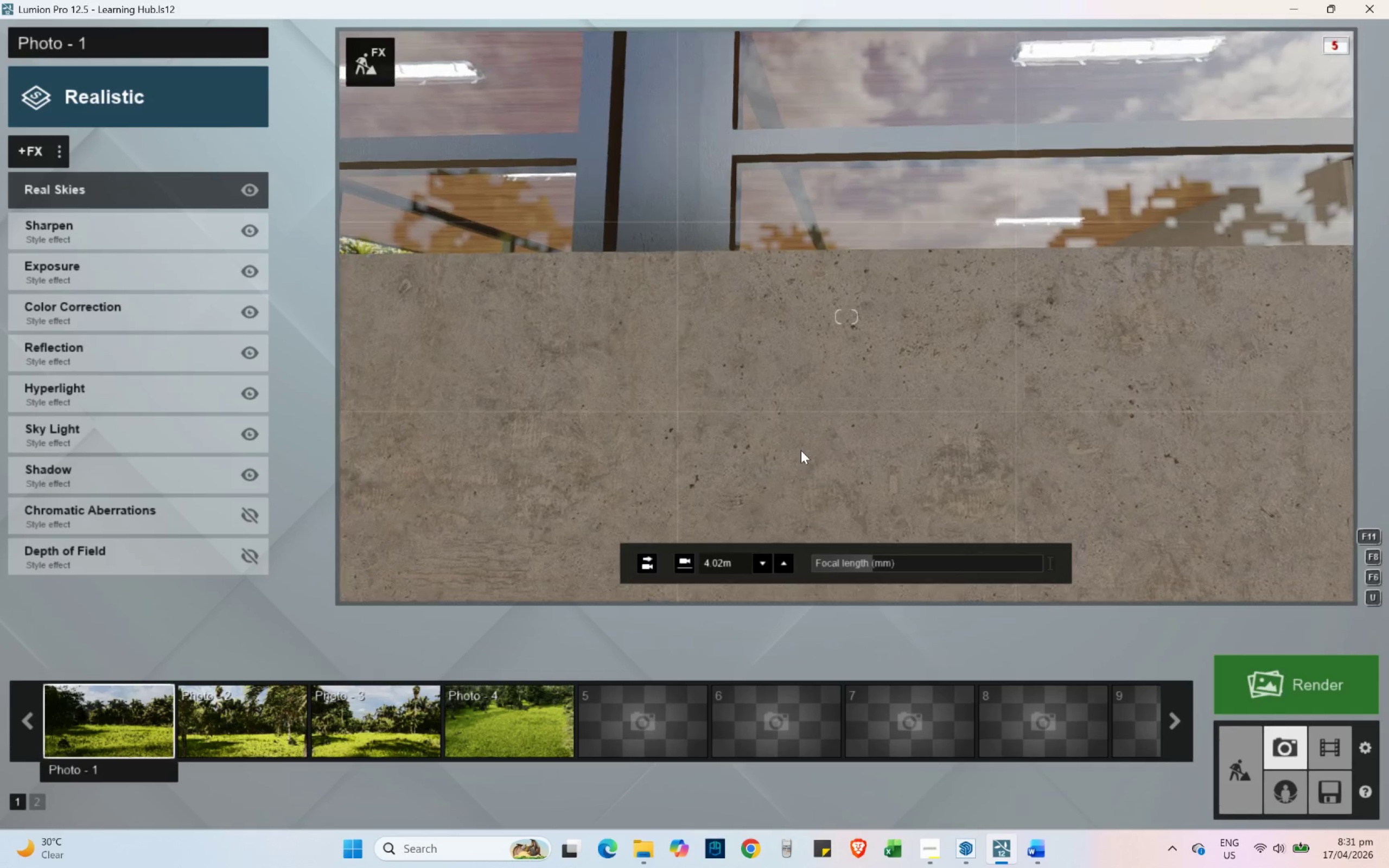 
wait(11.97)
 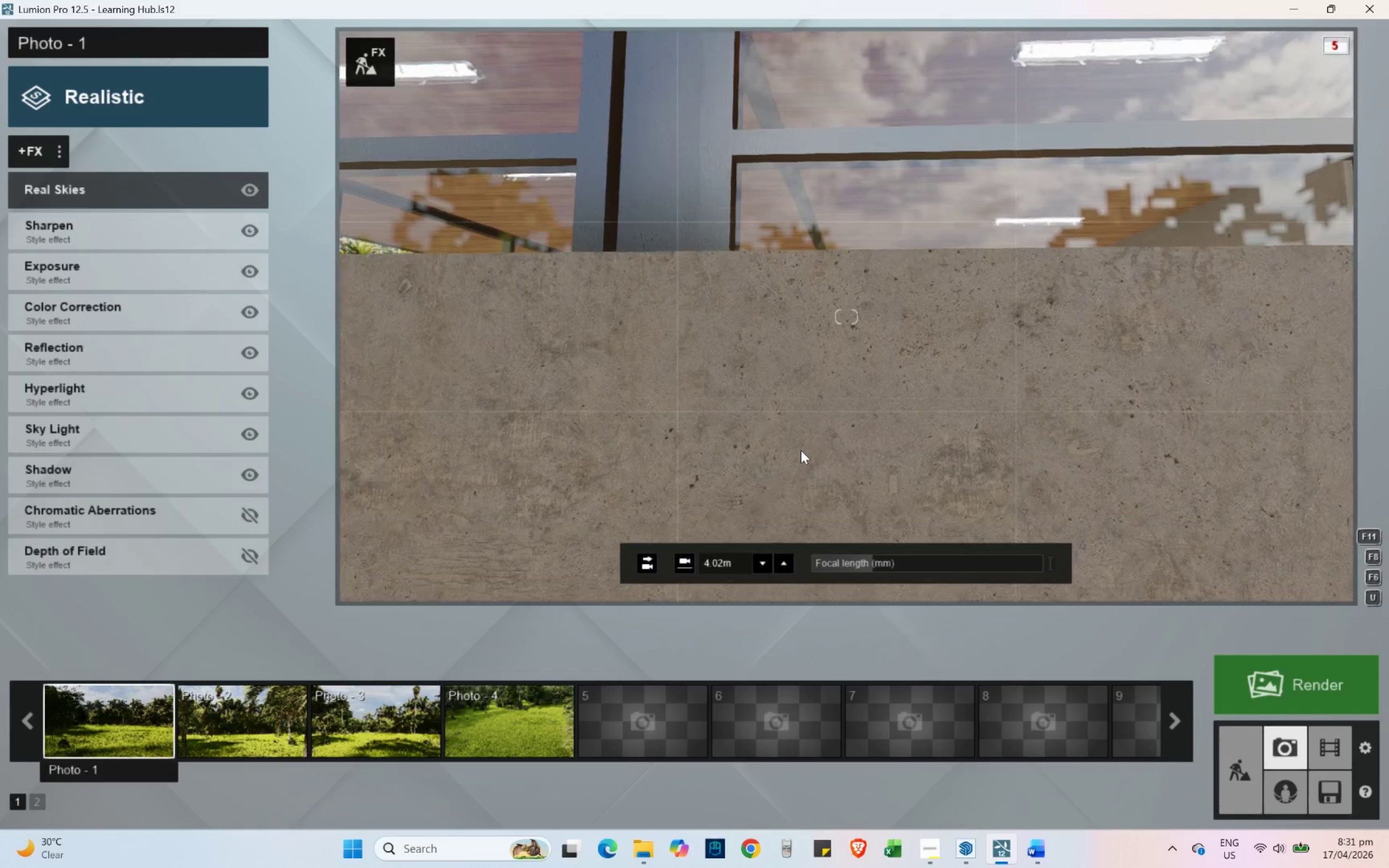 
left_click([825, 412])
 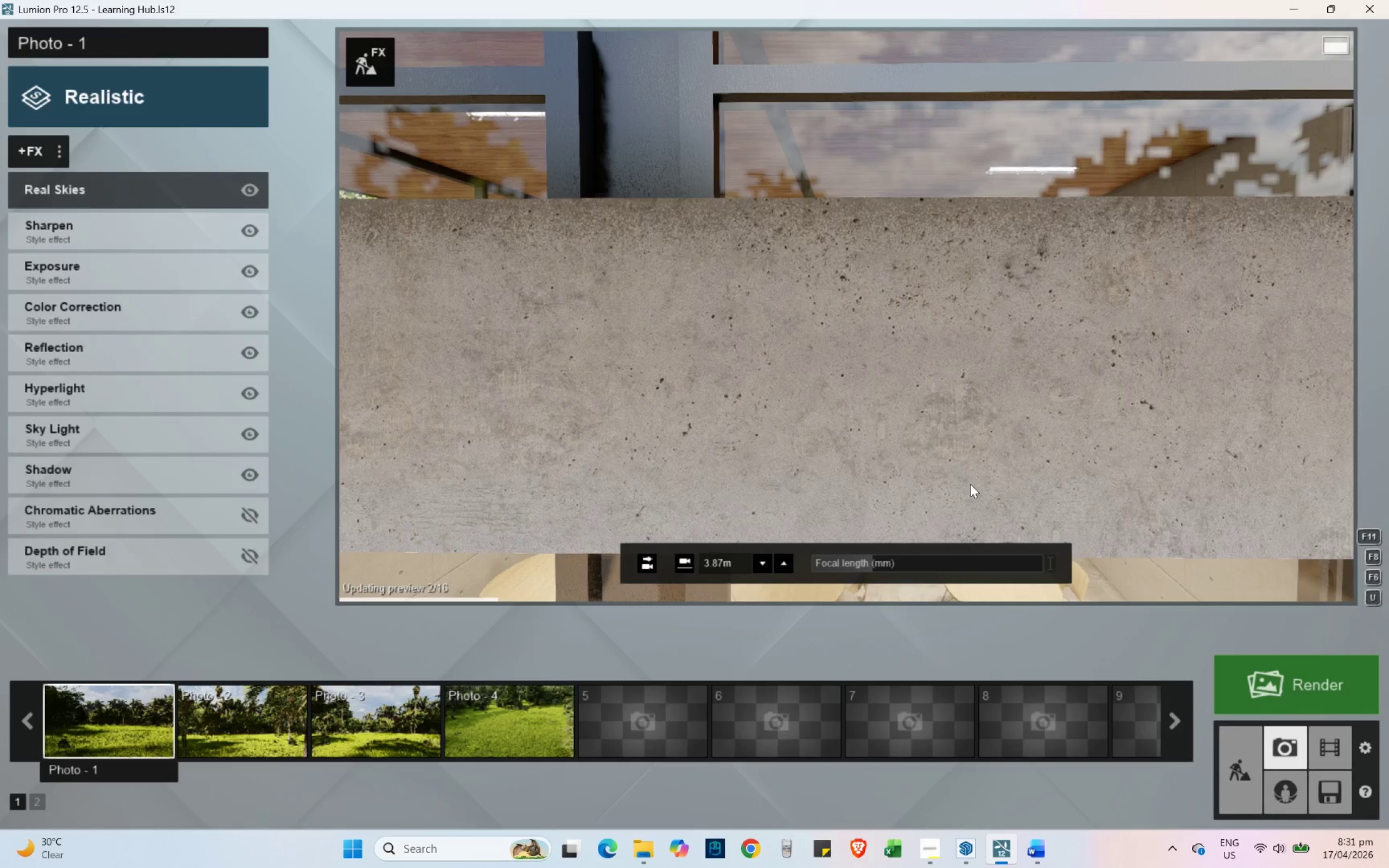 
wait(6.05)
 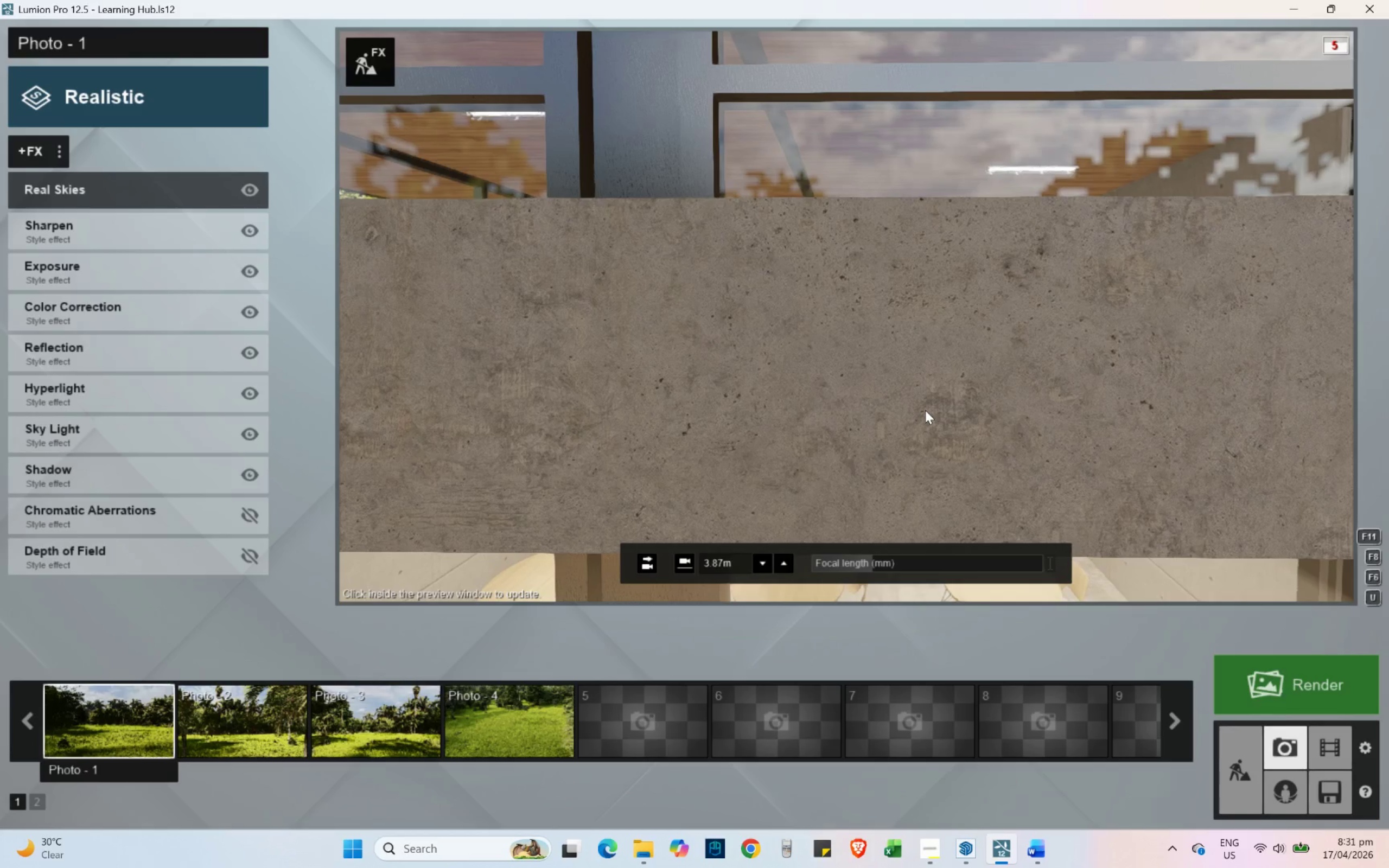 
left_click([1282, 693])
 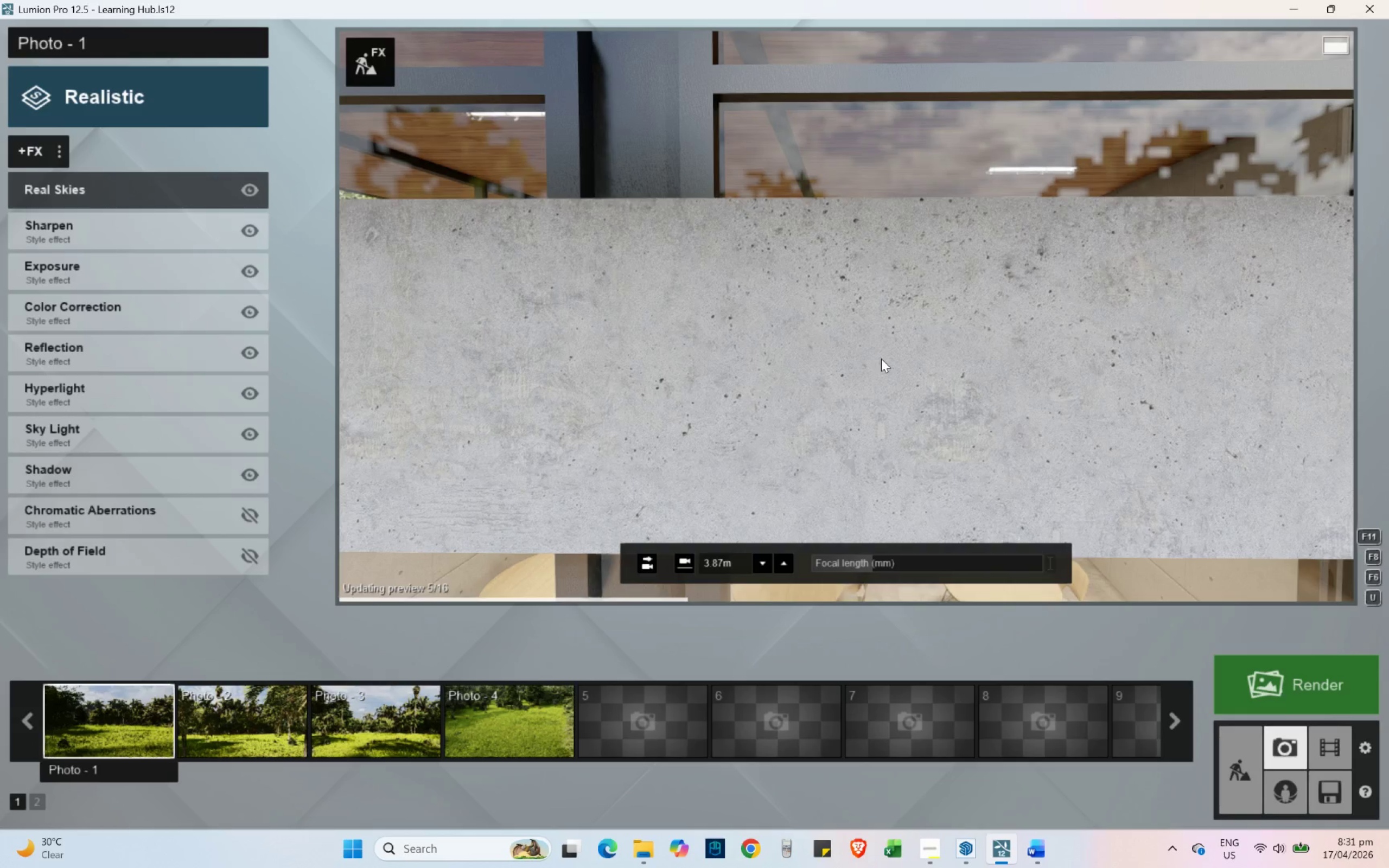 
wait(5.81)
 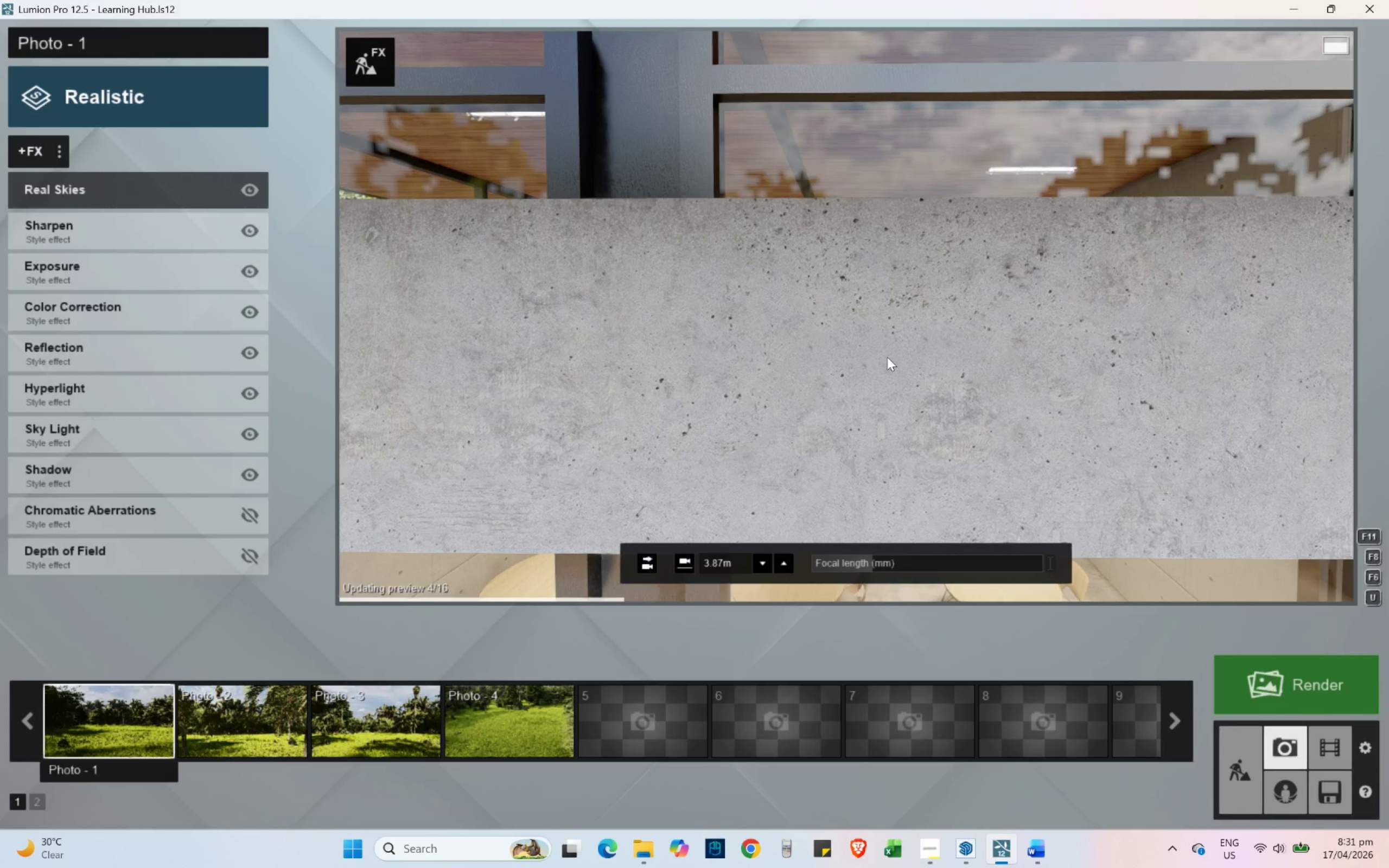 
left_click([376, 639])
 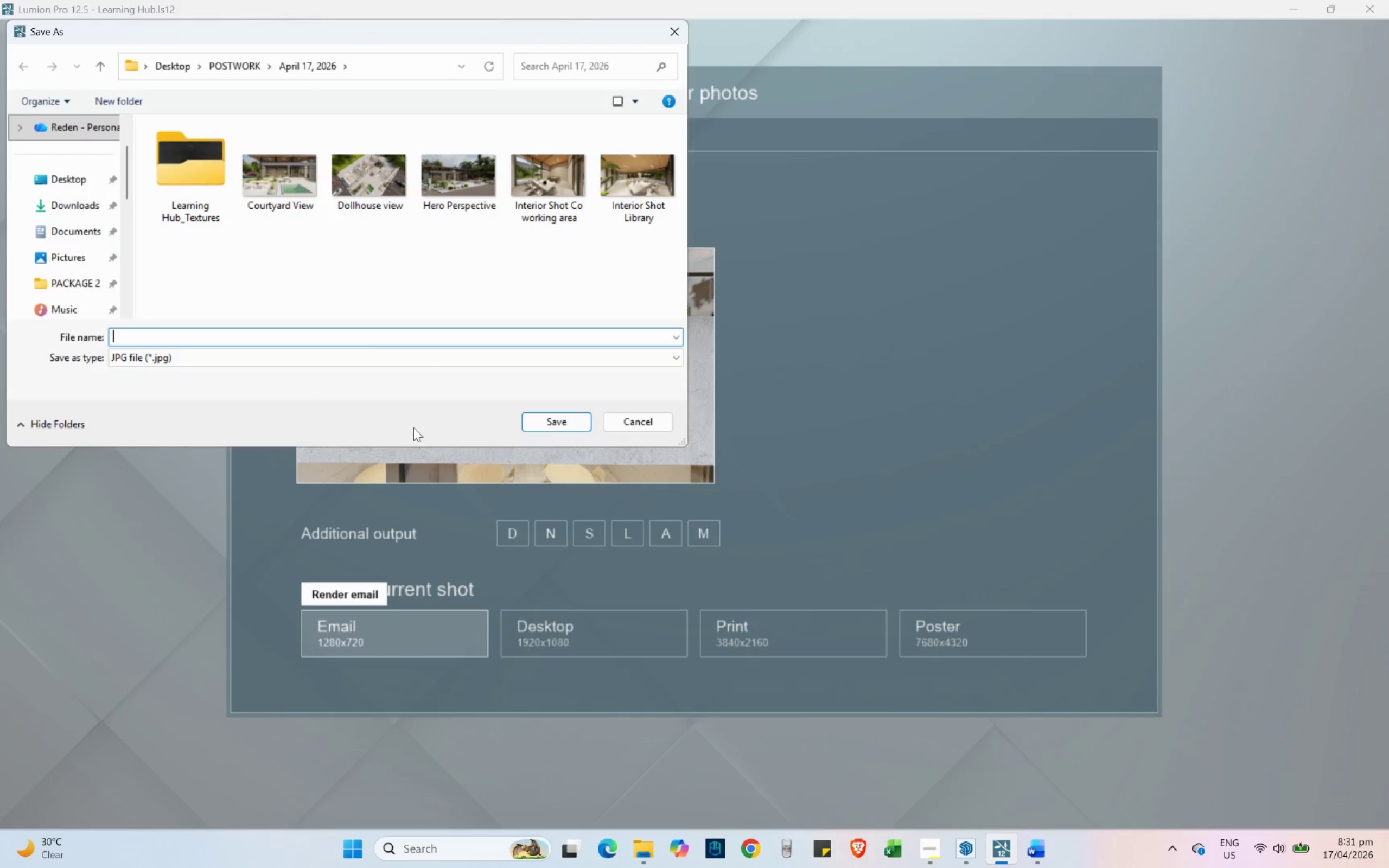 
type(Concrete 1)
 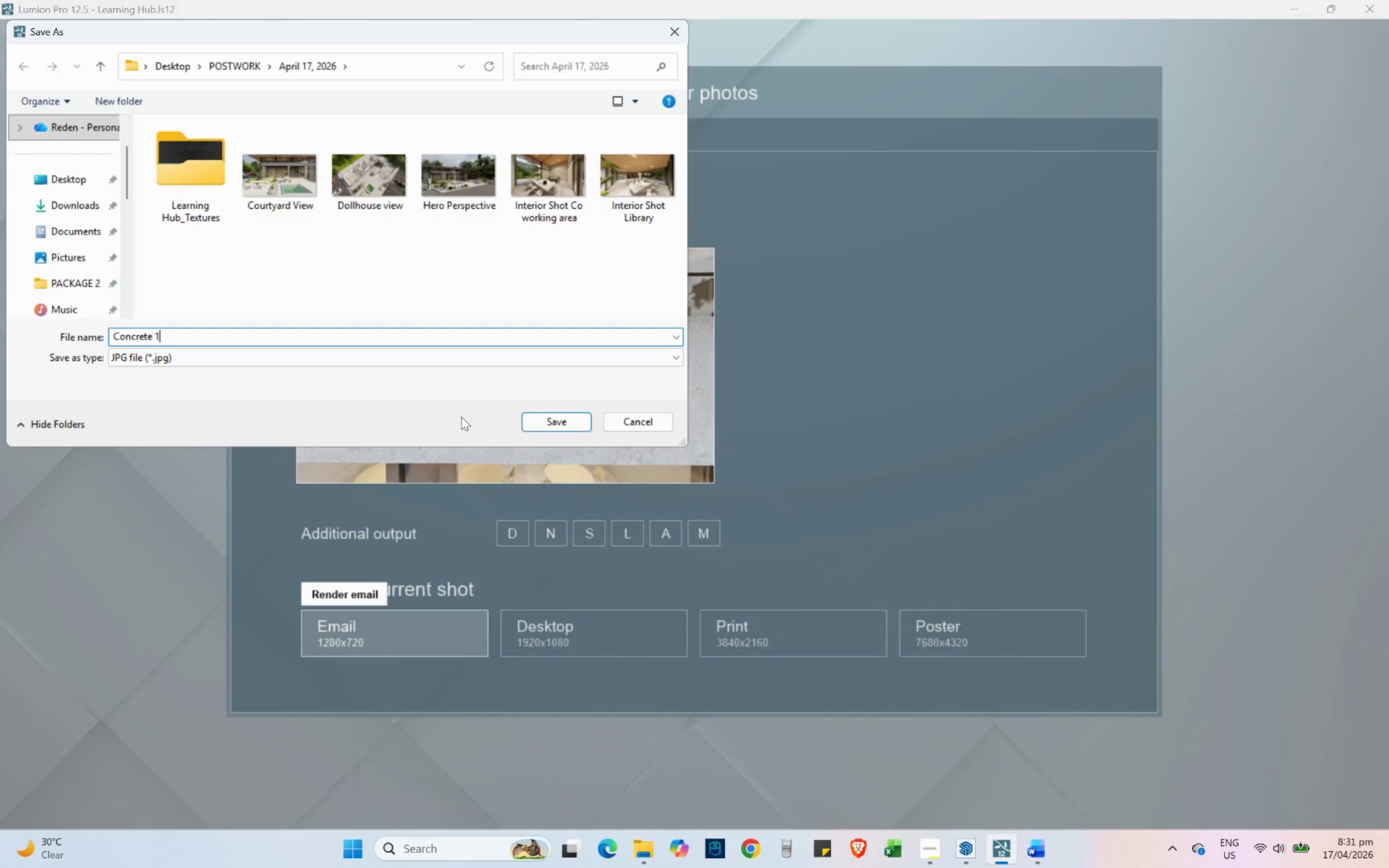 
left_click([551, 424])
 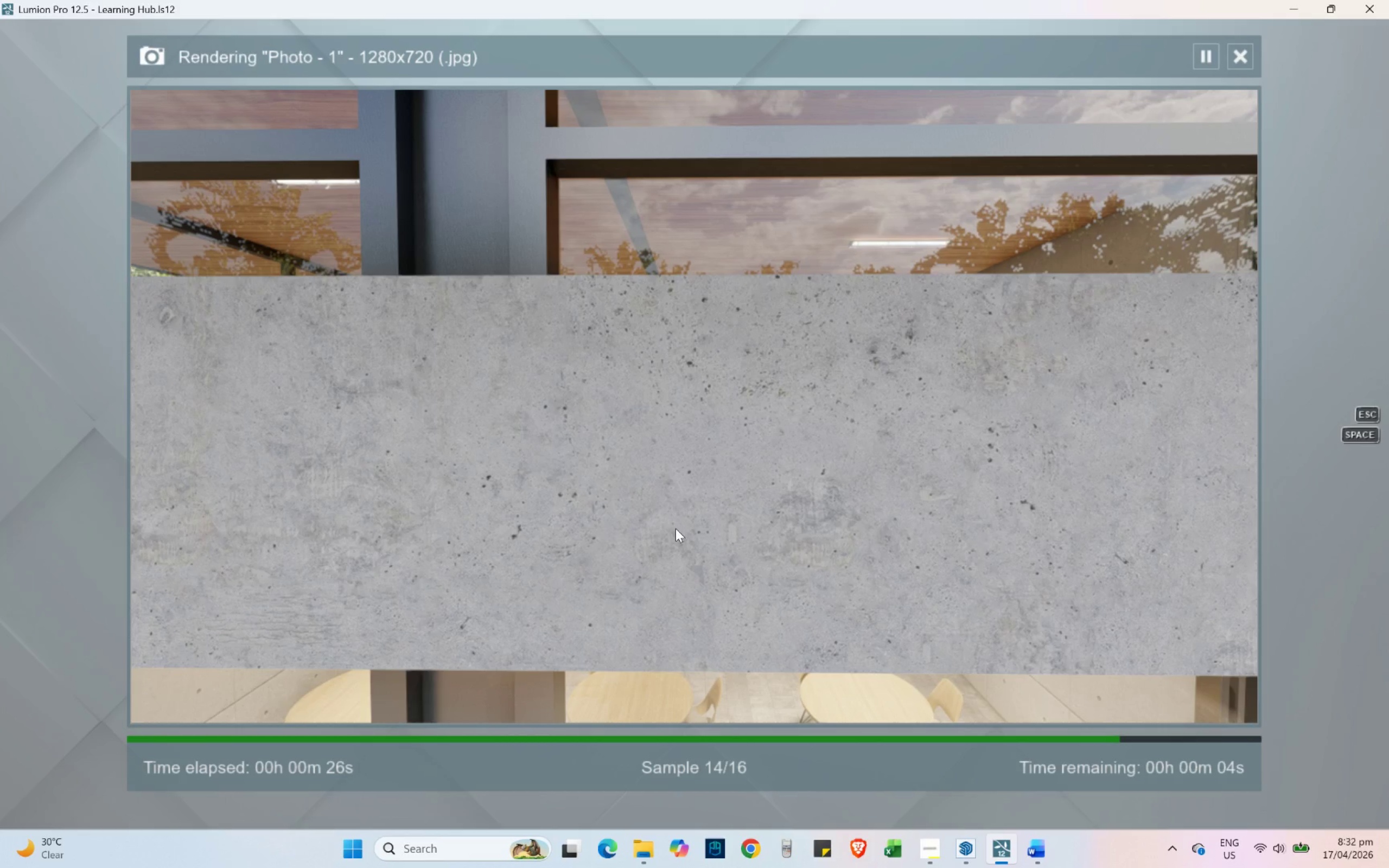 
wait(36.2)
 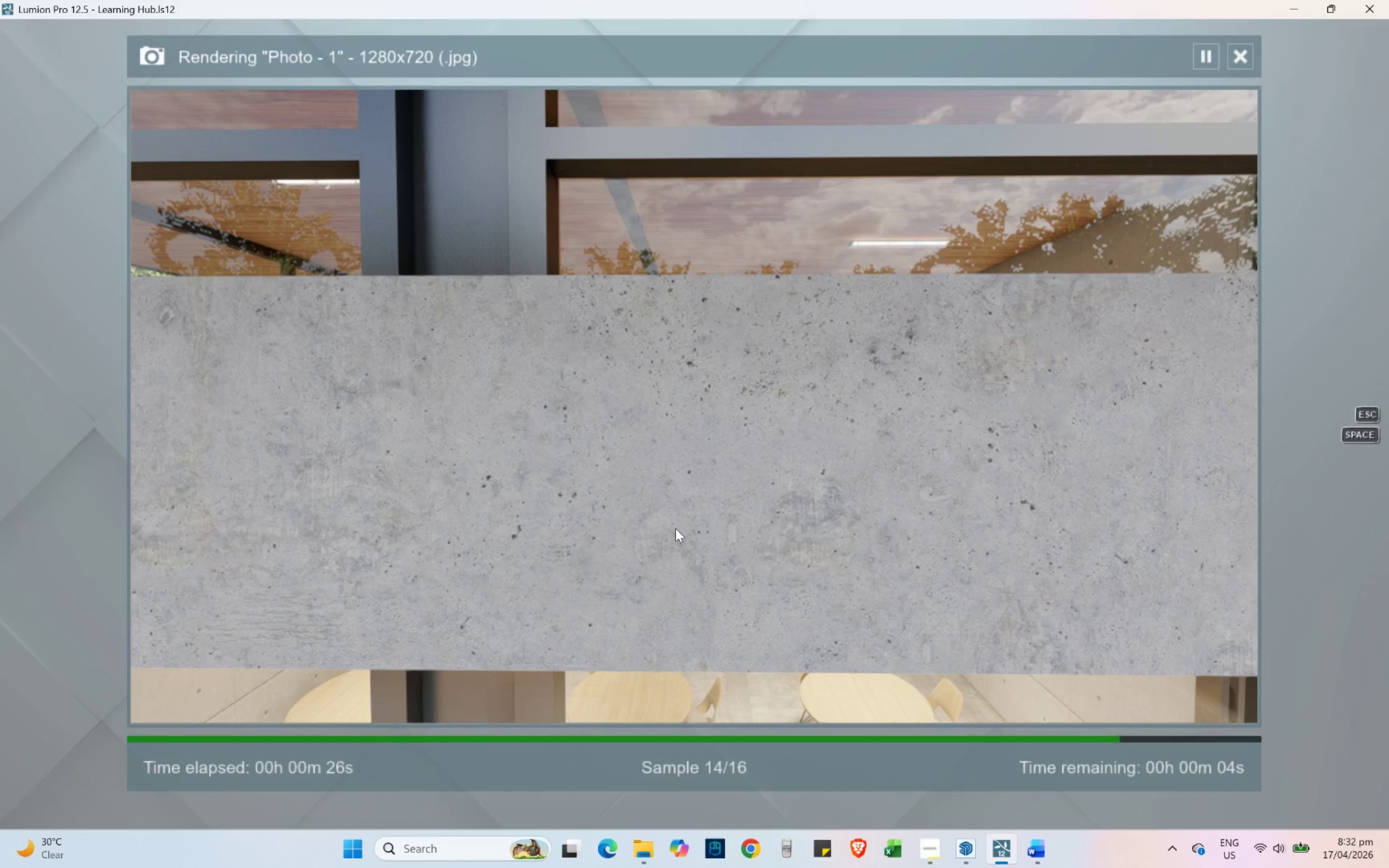 
left_click([1131, 709])
 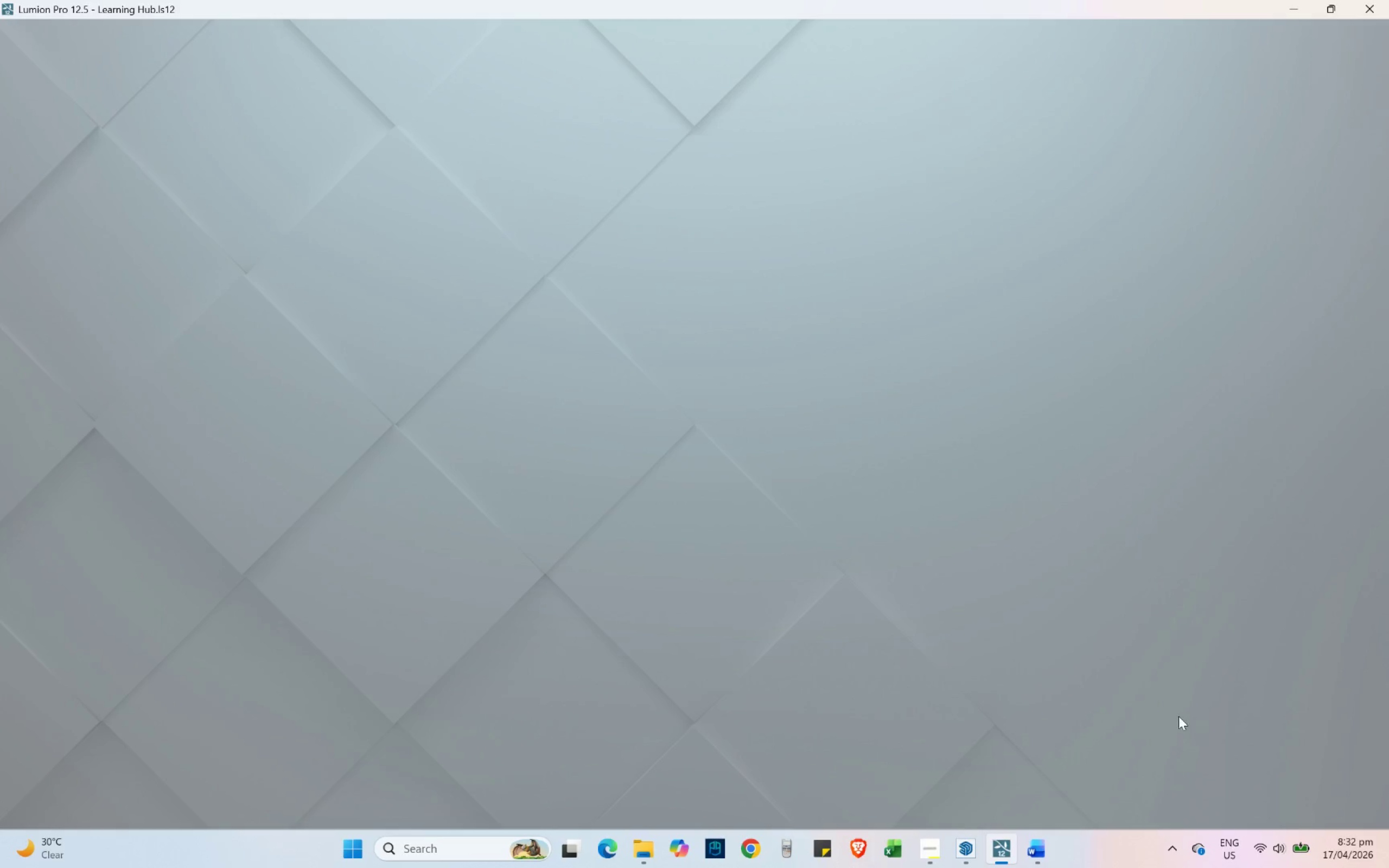 
left_click([645, 850])
 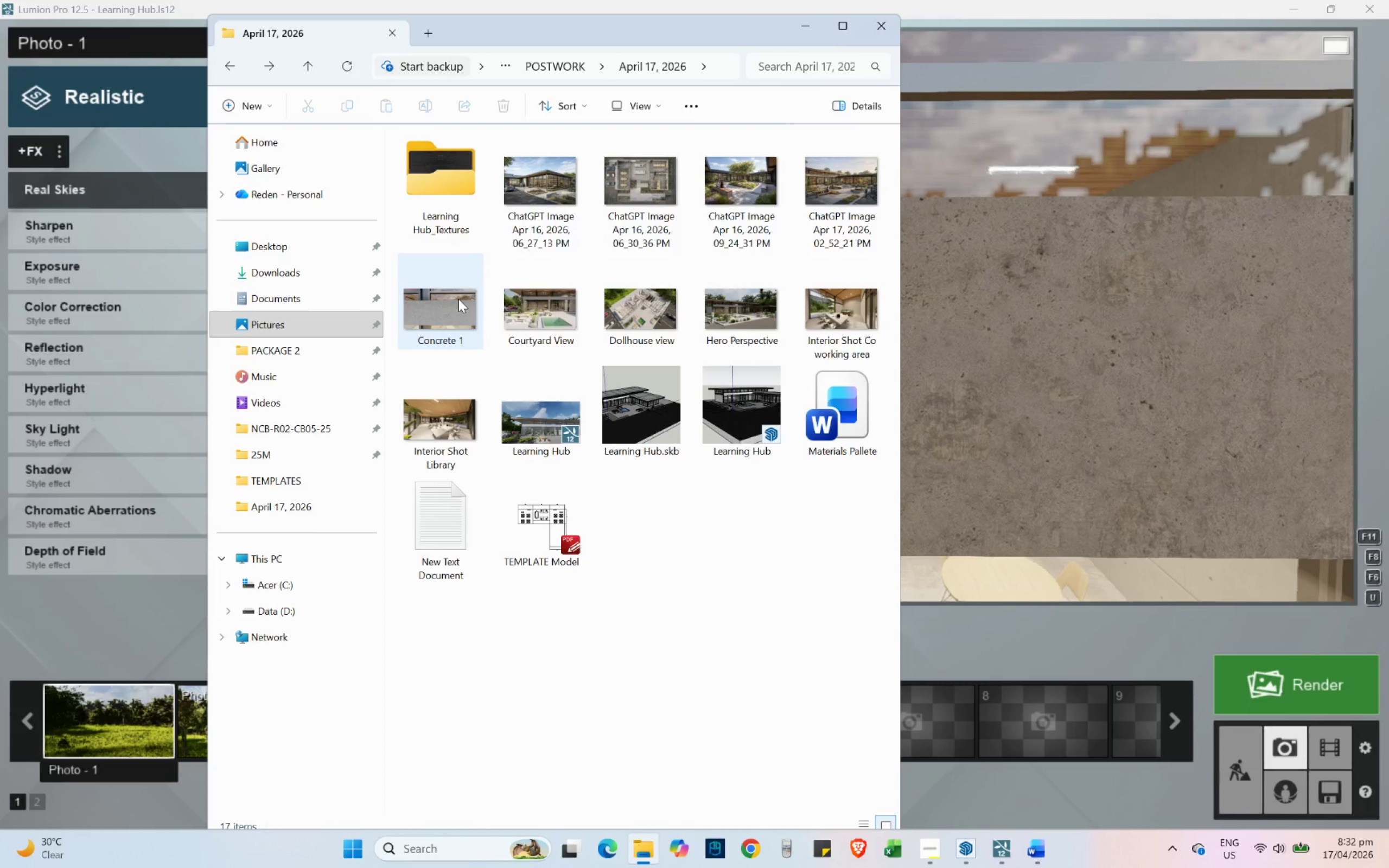 
double_click([458, 299])
 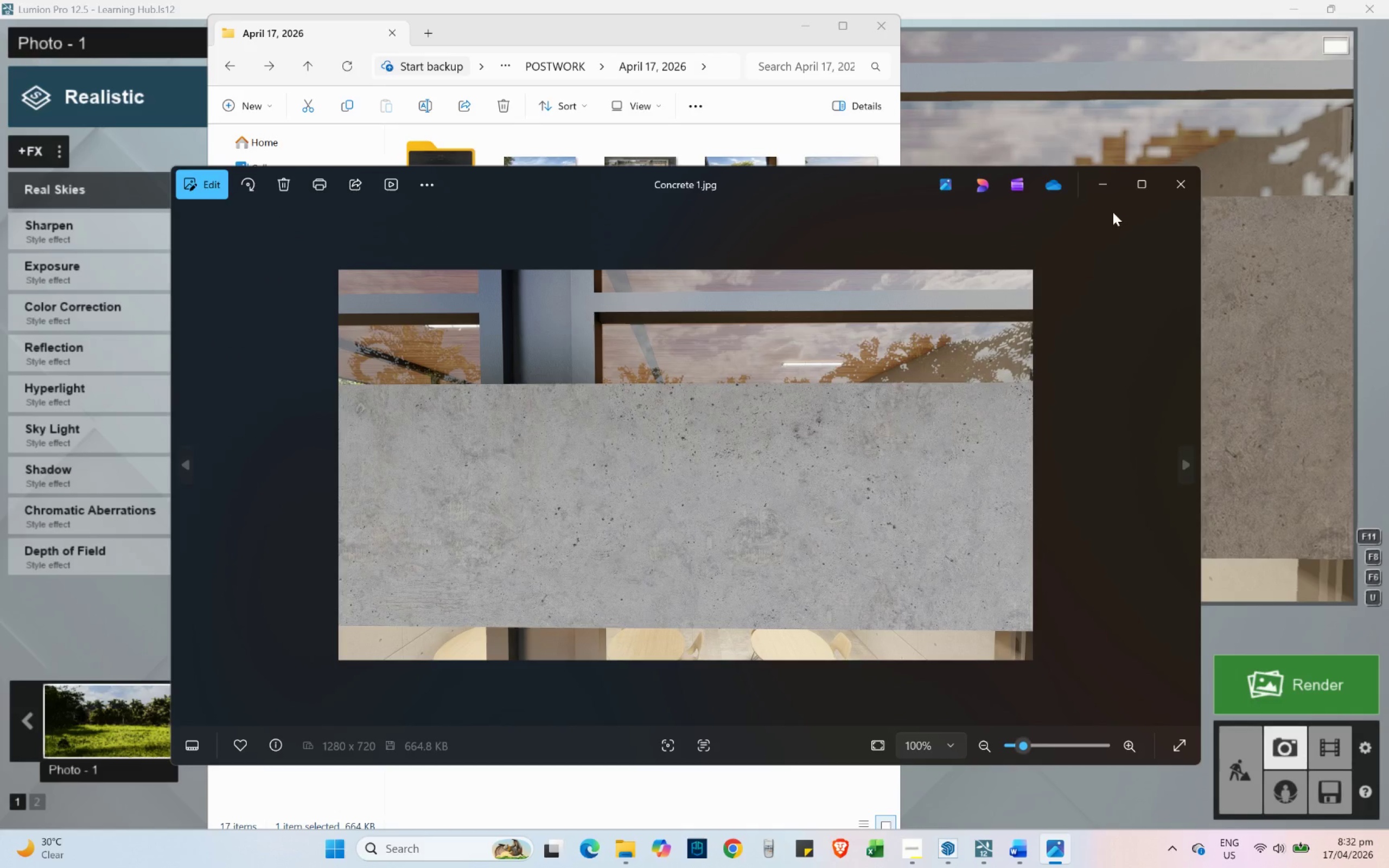 
left_click([1174, 190])
 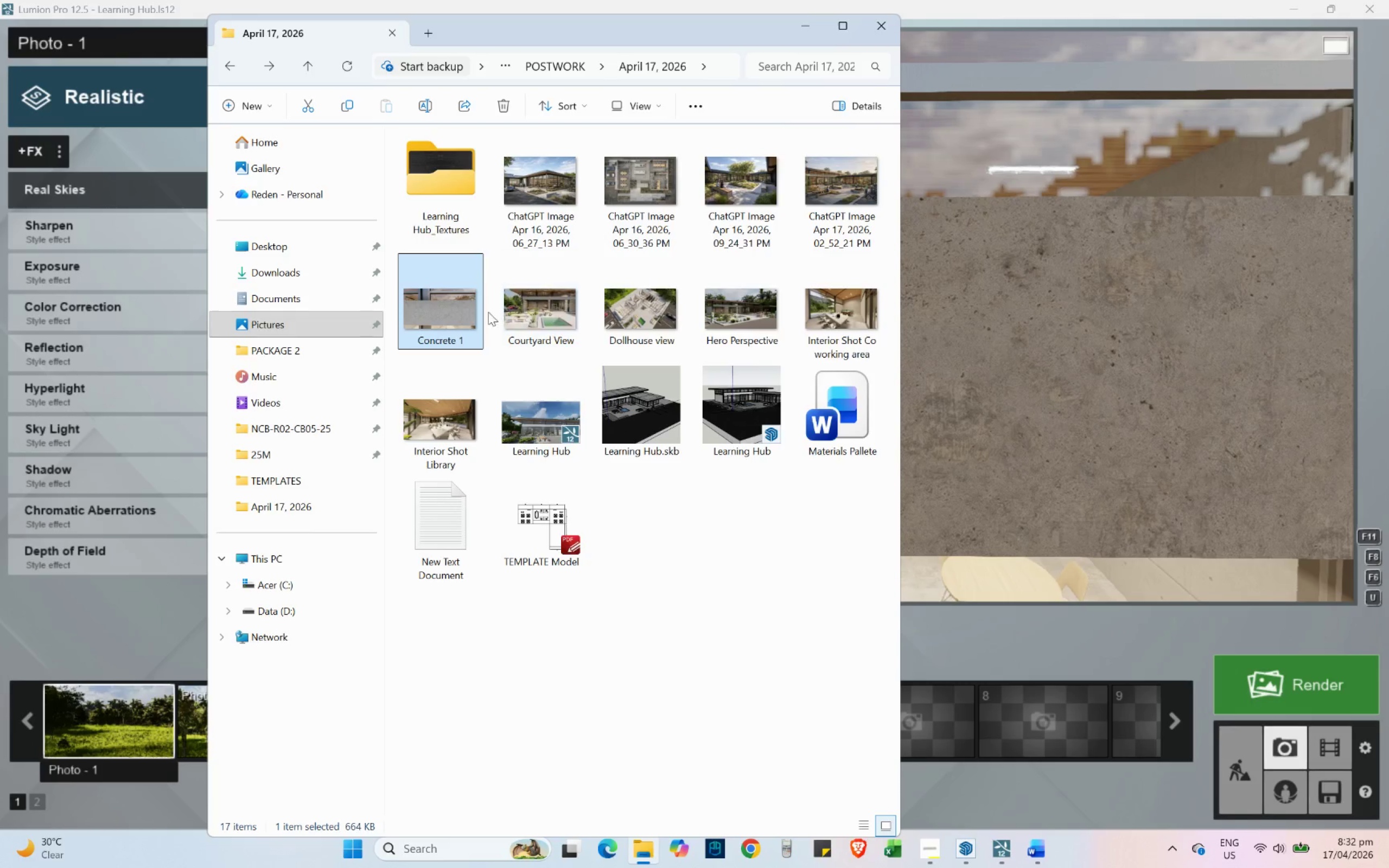 
left_click([455, 299])
 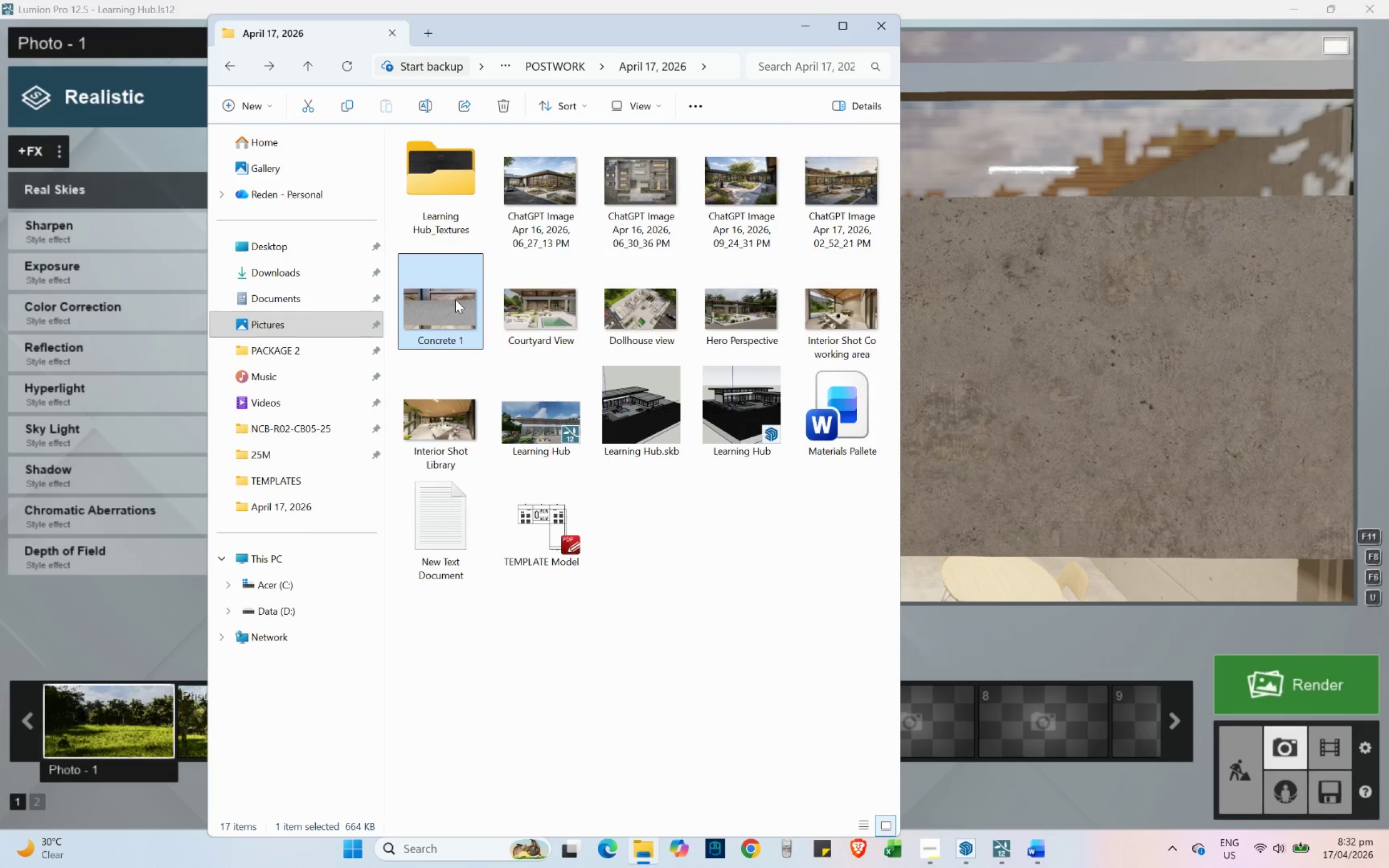 
key(Control+ControlLeft)
 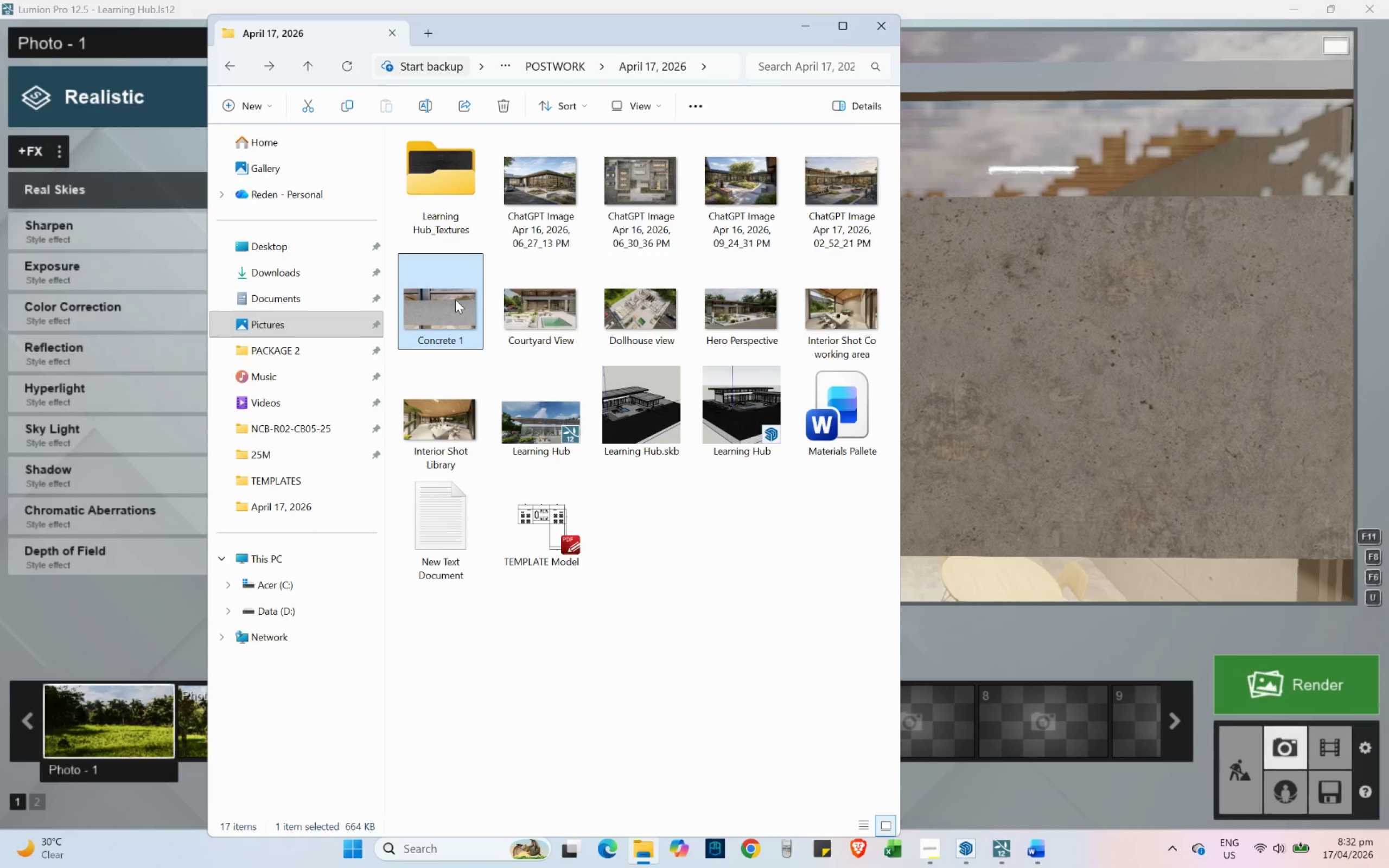 
key(Control+C)
 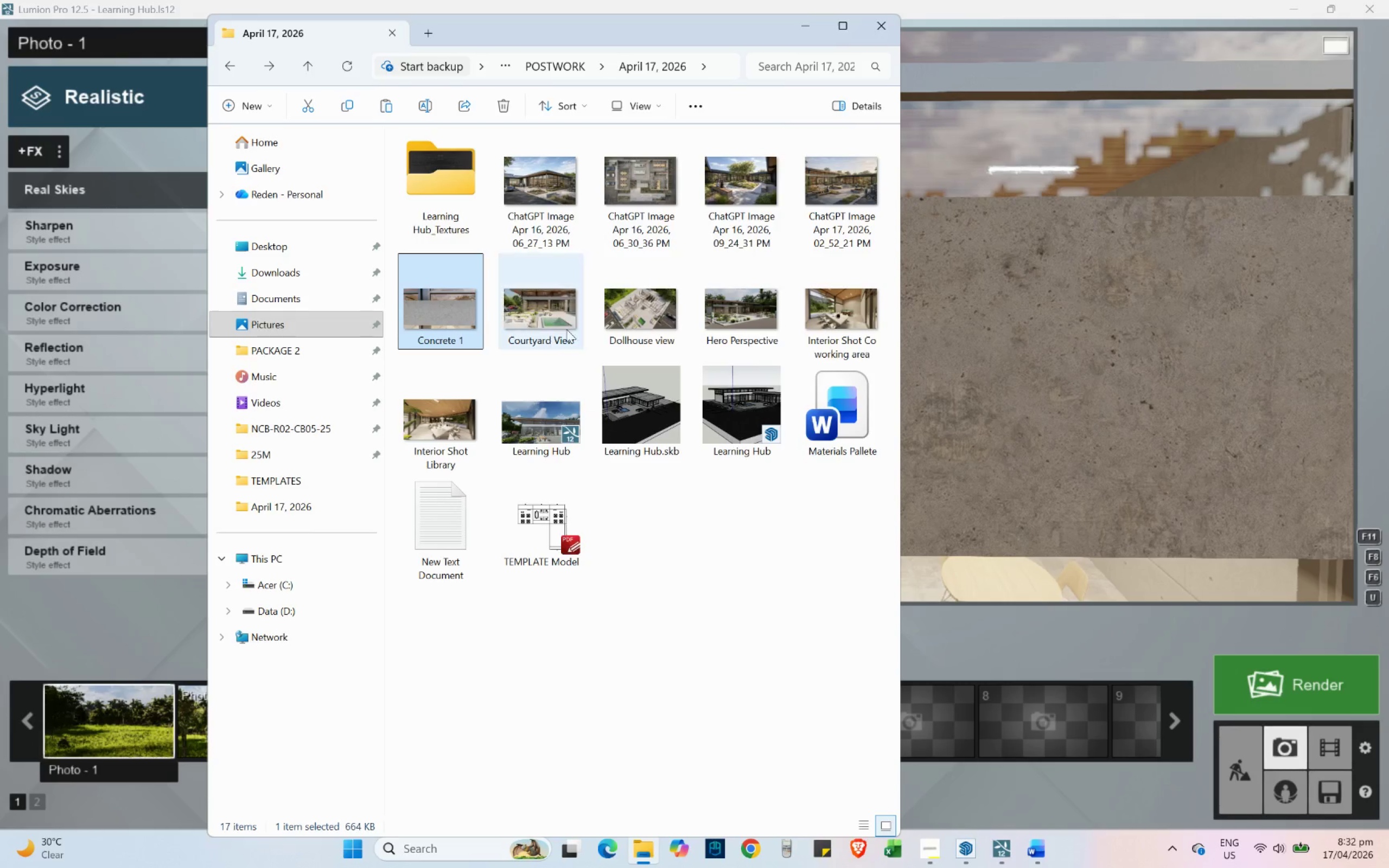 
key(Alt+Tab)
 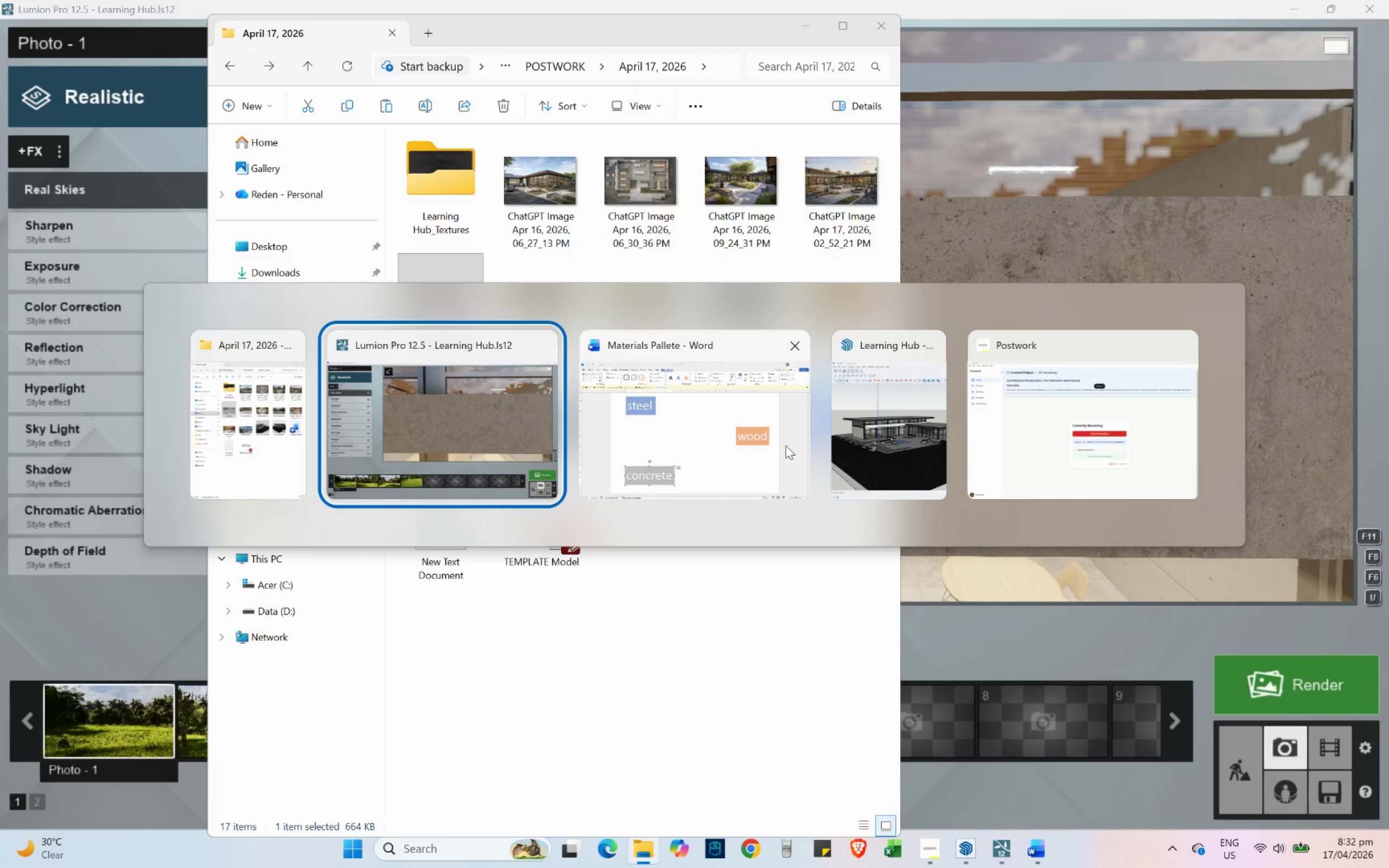 
left_click([736, 439])
 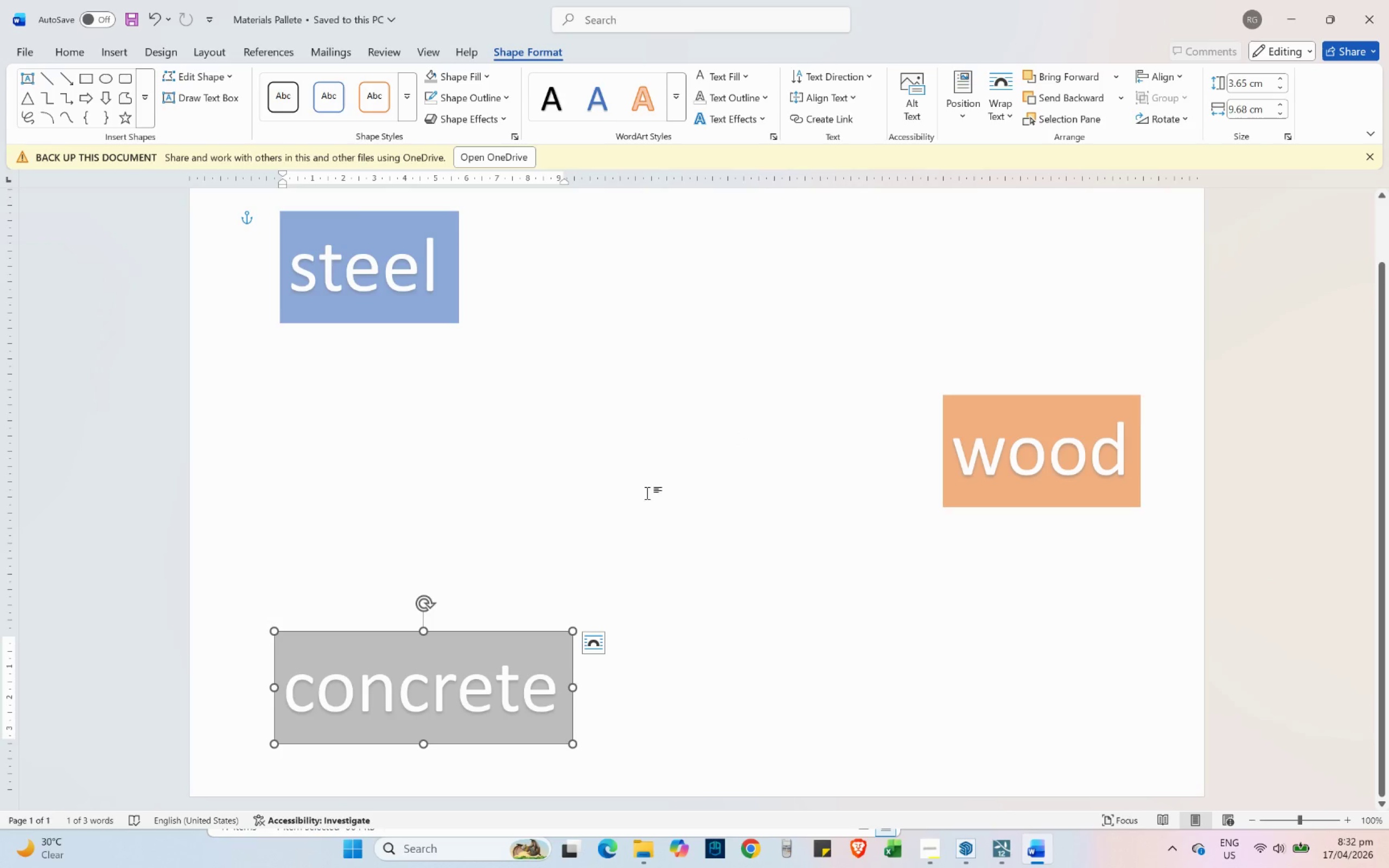 
key(Control+V)
 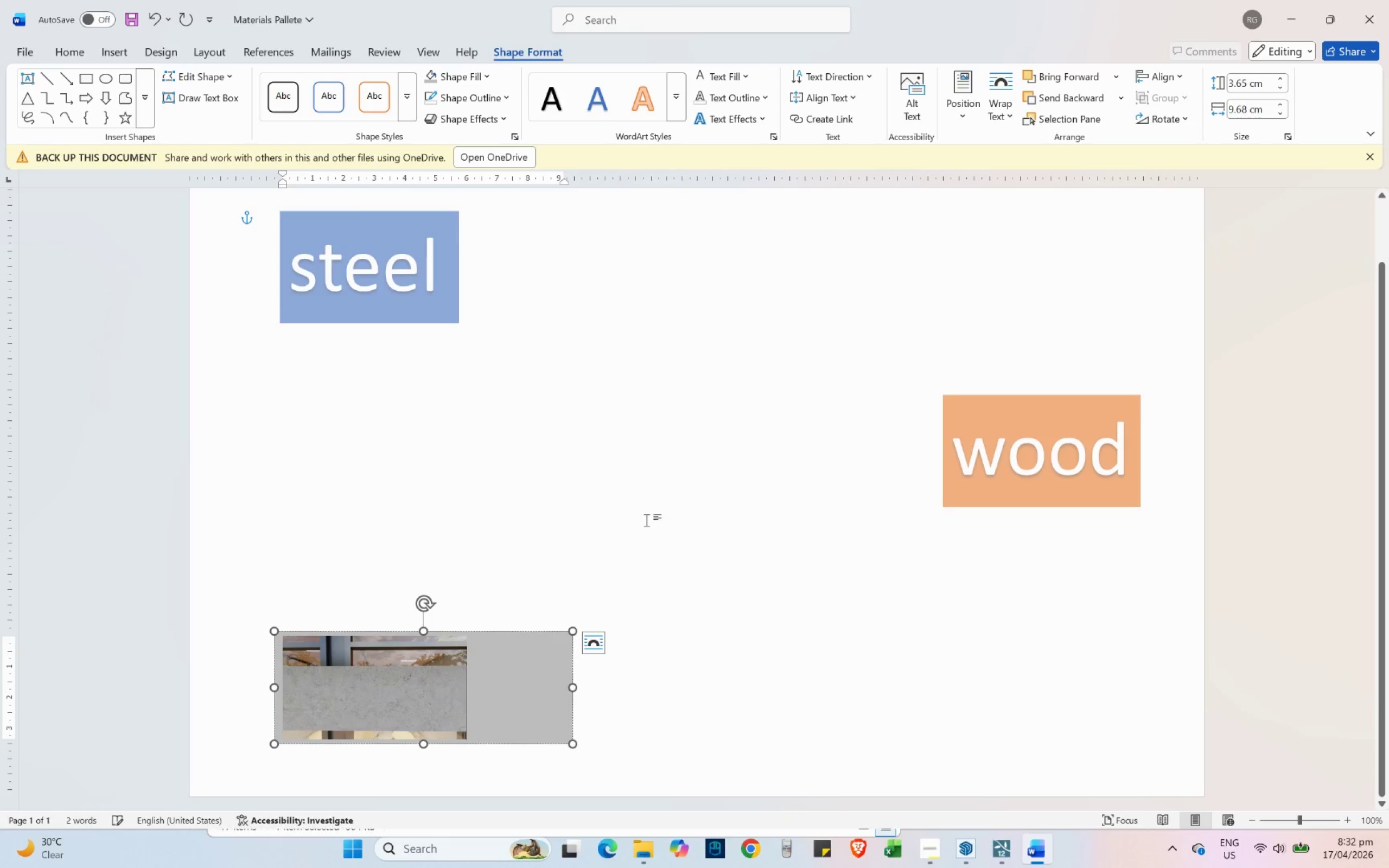 
key(Control+Z)
 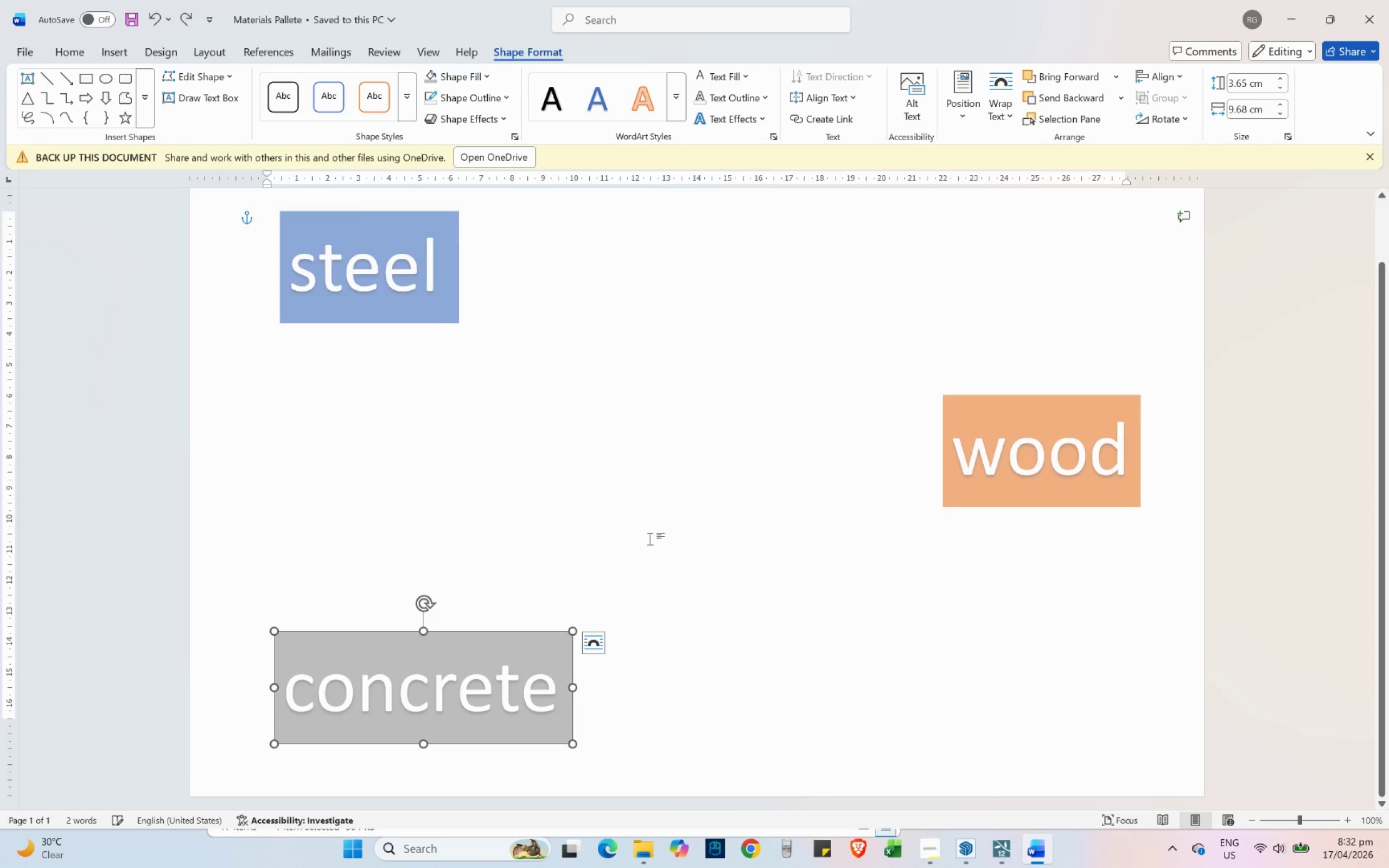 
left_click([653, 528])
 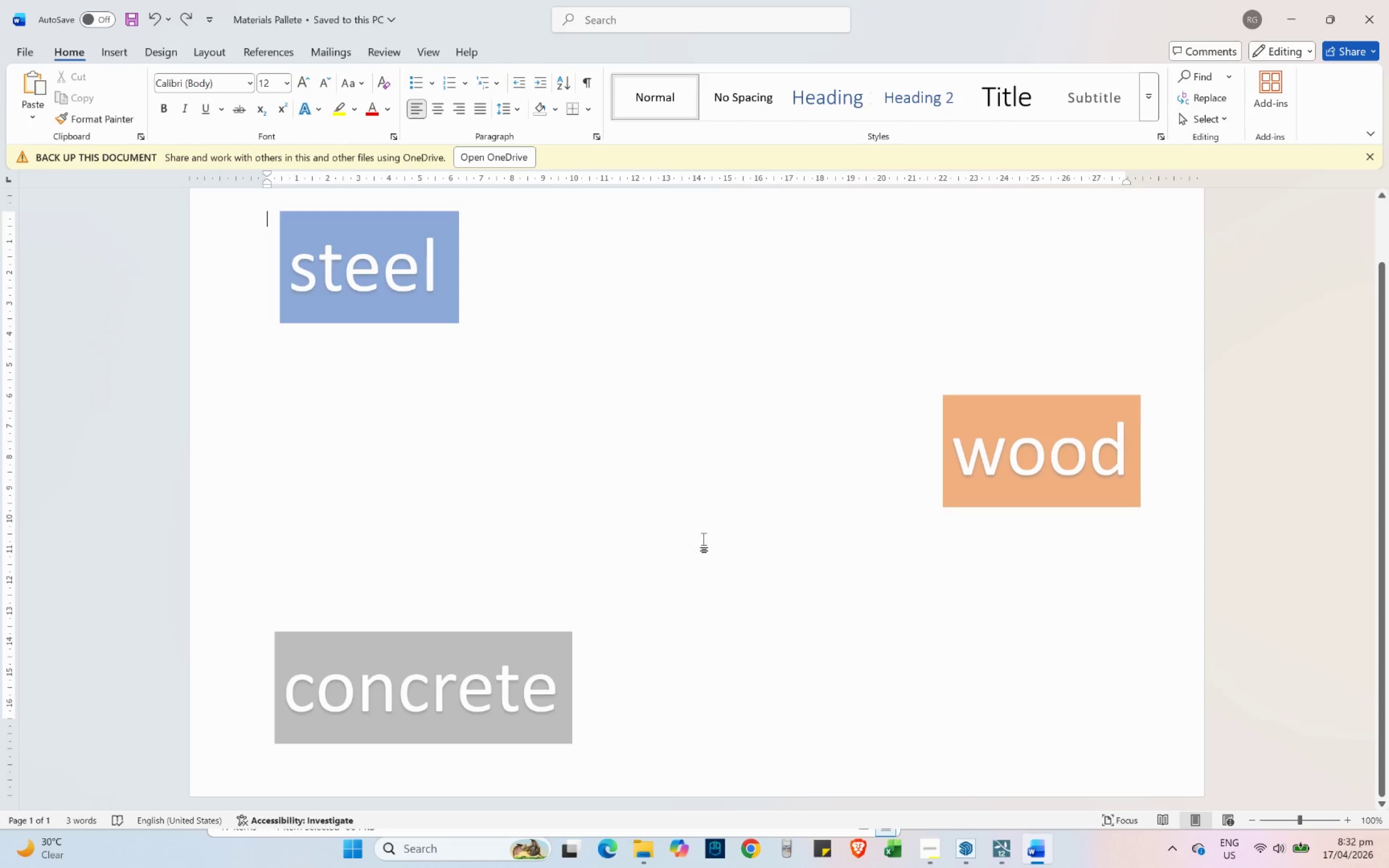 
key(Control+V)
 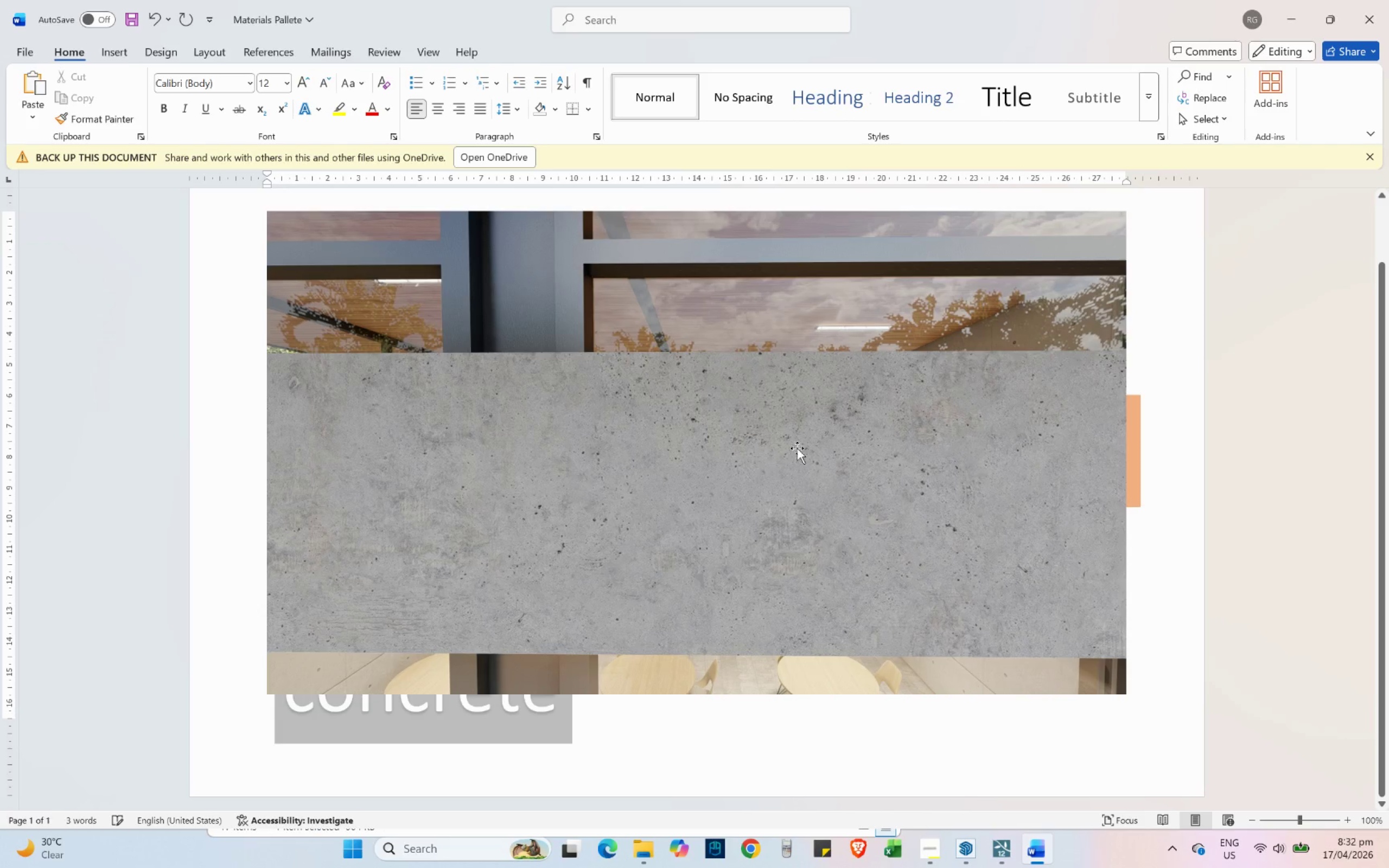 
left_click([817, 446])
 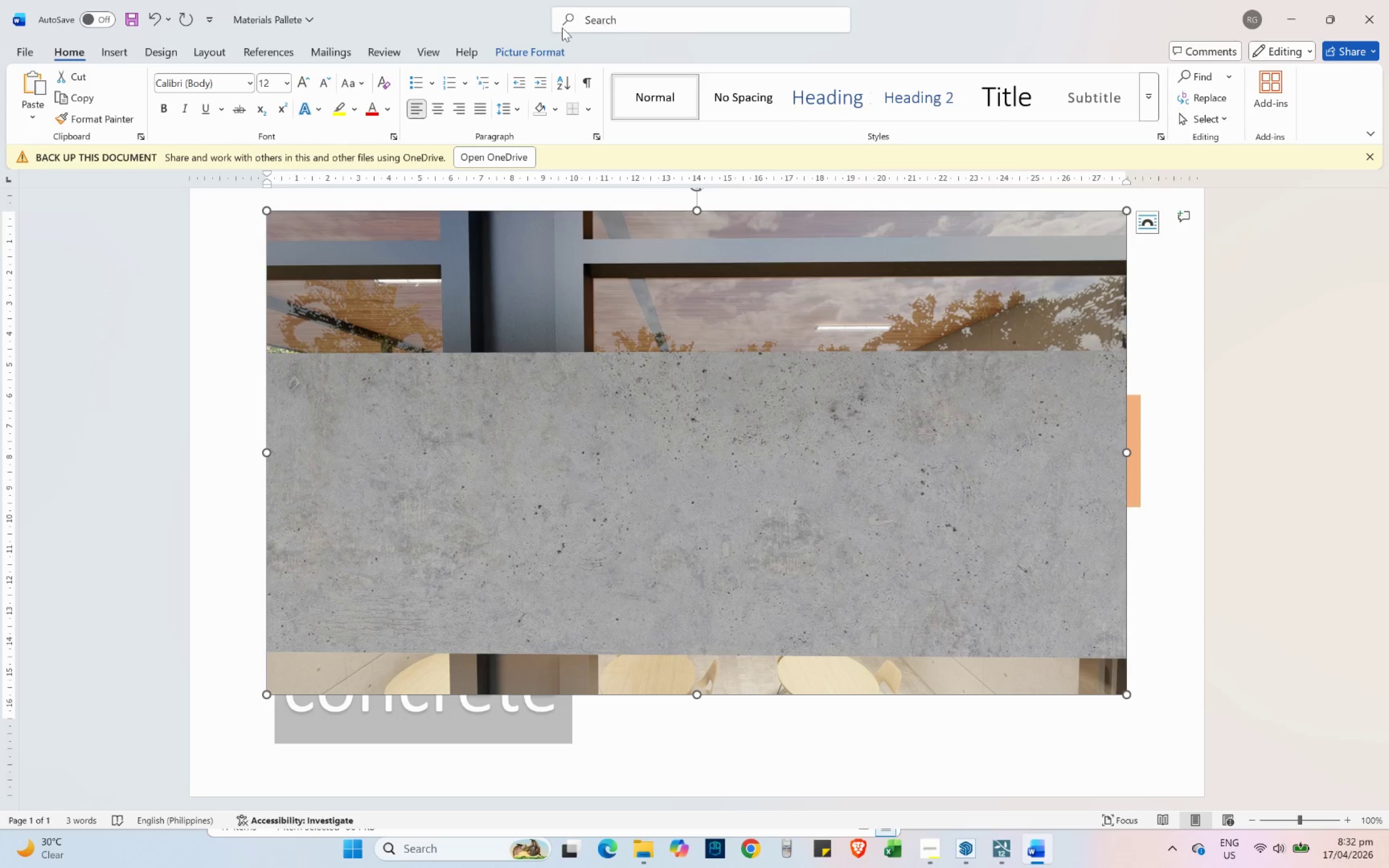 
left_click([540, 54])
 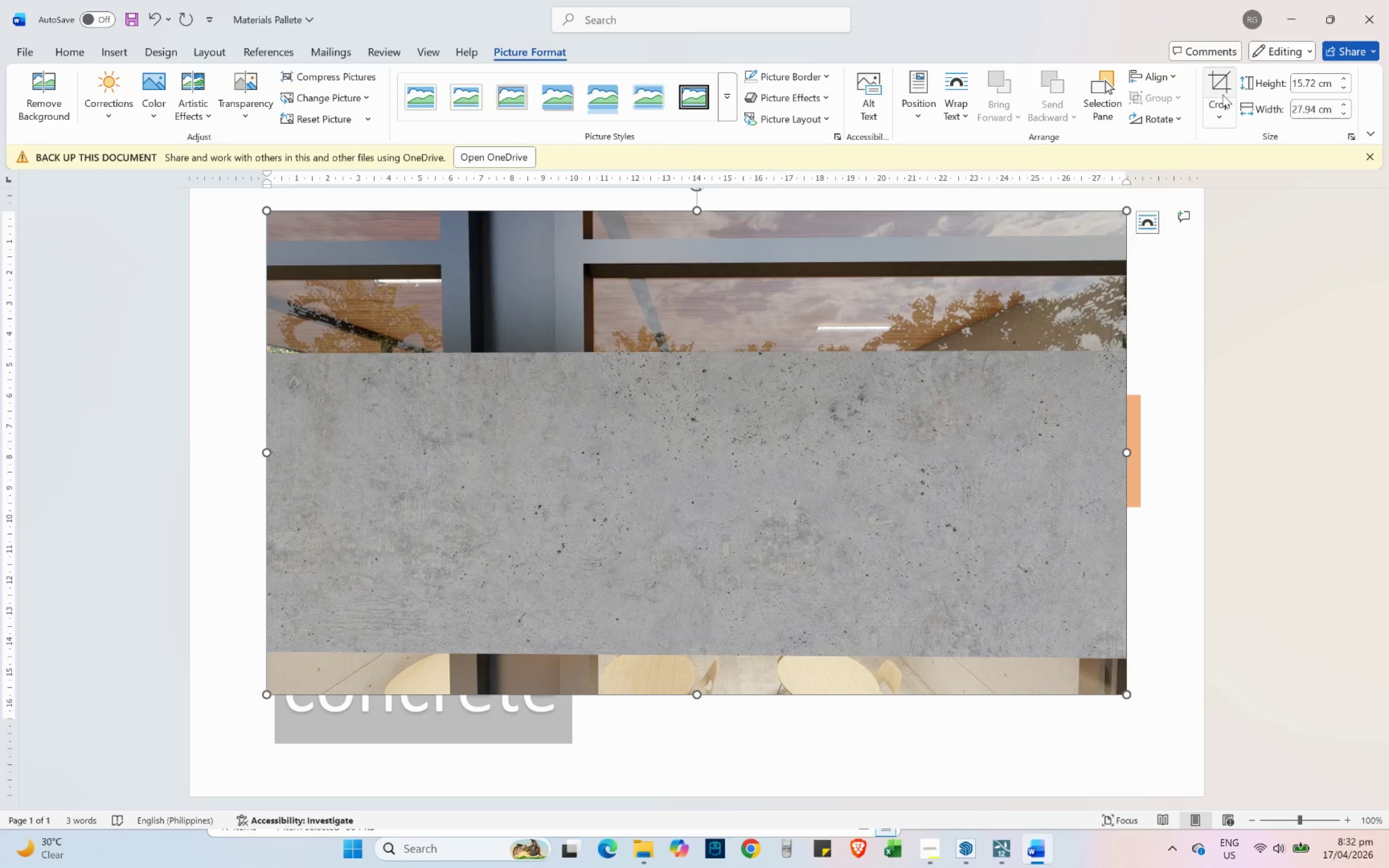 
left_click([1205, 78])
 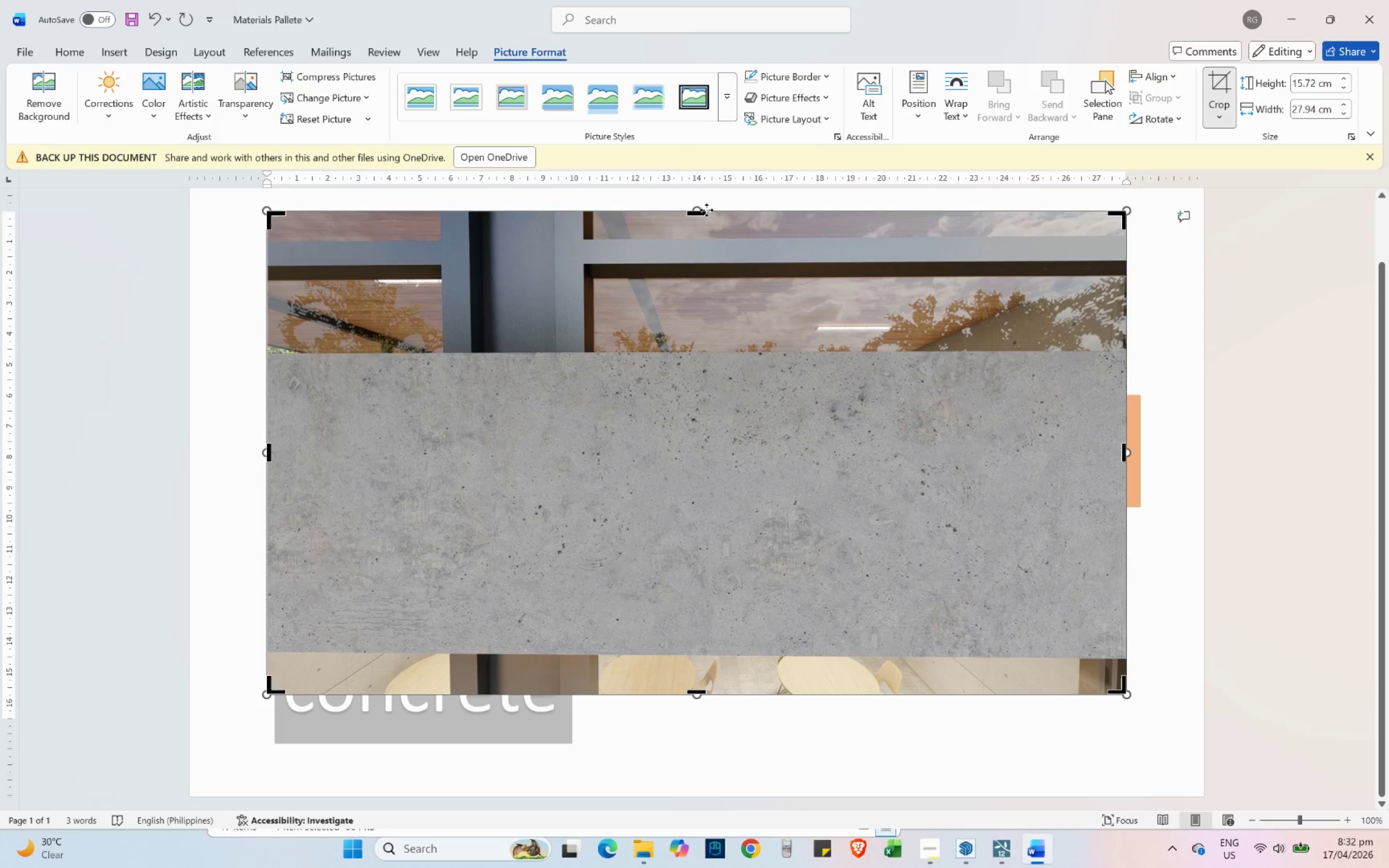 
left_click_drag(start_coordinate=[697, 212], to_coordinate=[692, 356])
 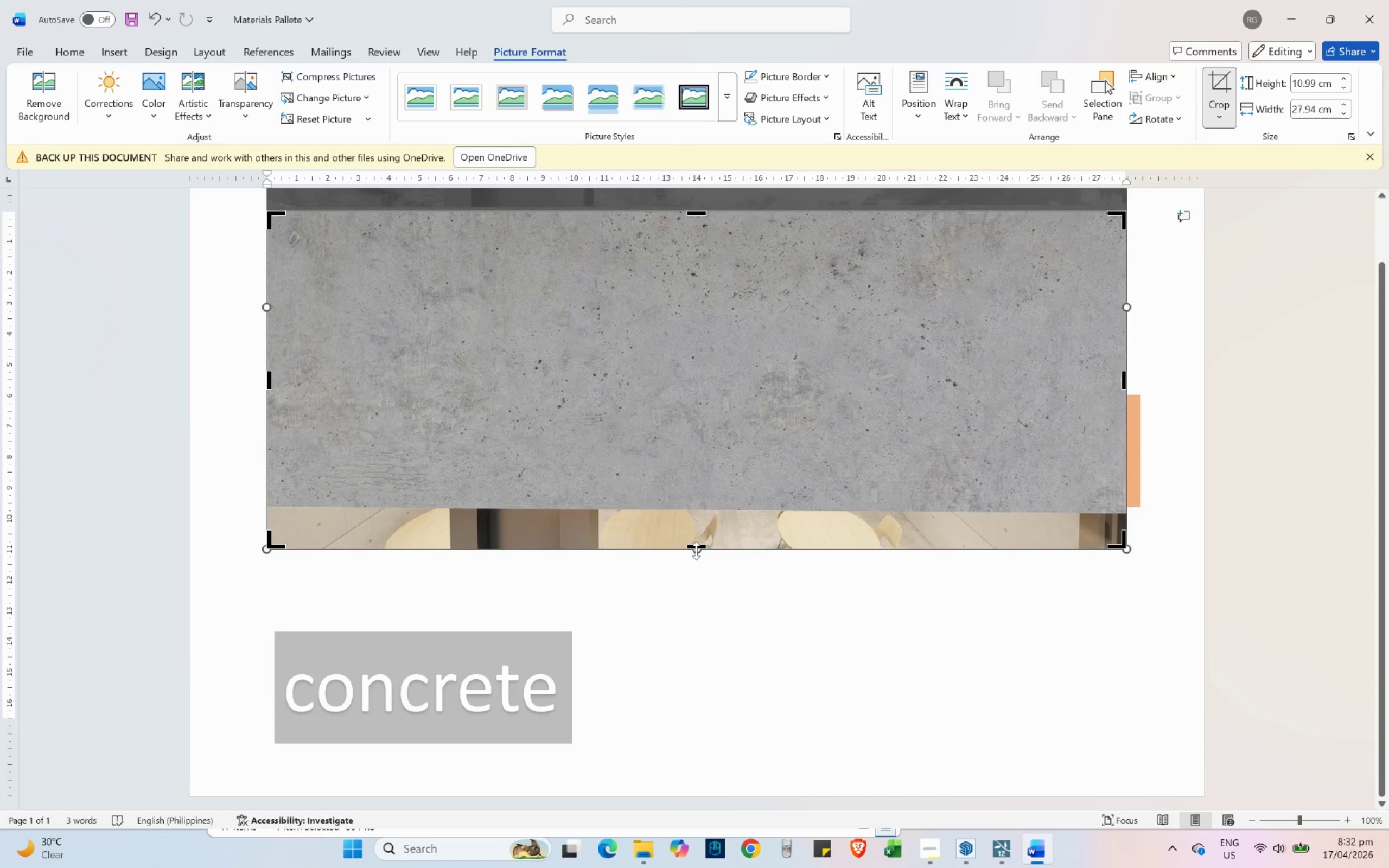 
left_click_drag(start_coordinate=[696, 548], to_coordinate=[696, 506])
 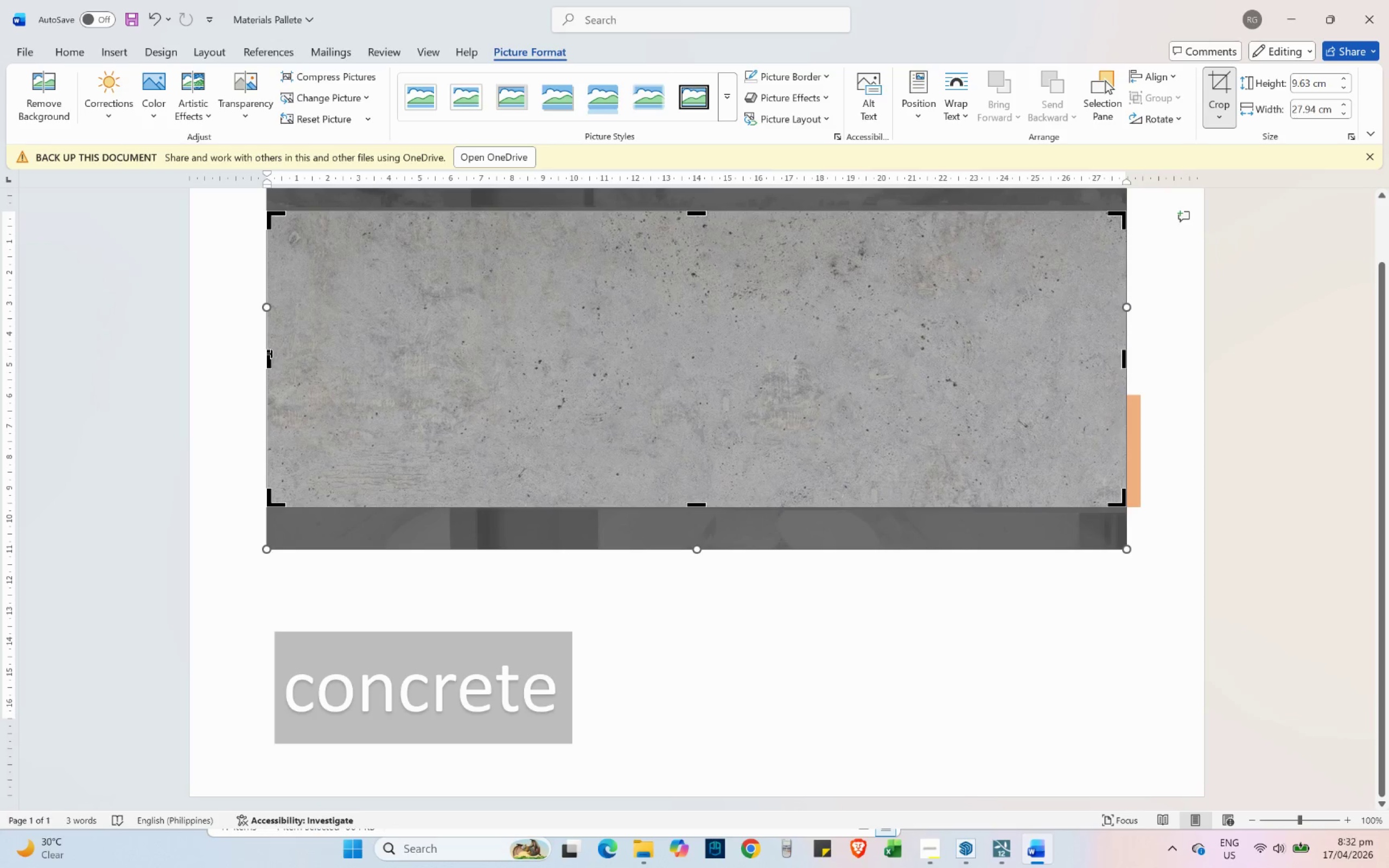 
left_click_drag(start_coordinate=[272, 354], to_coordinate=[436, 373])
 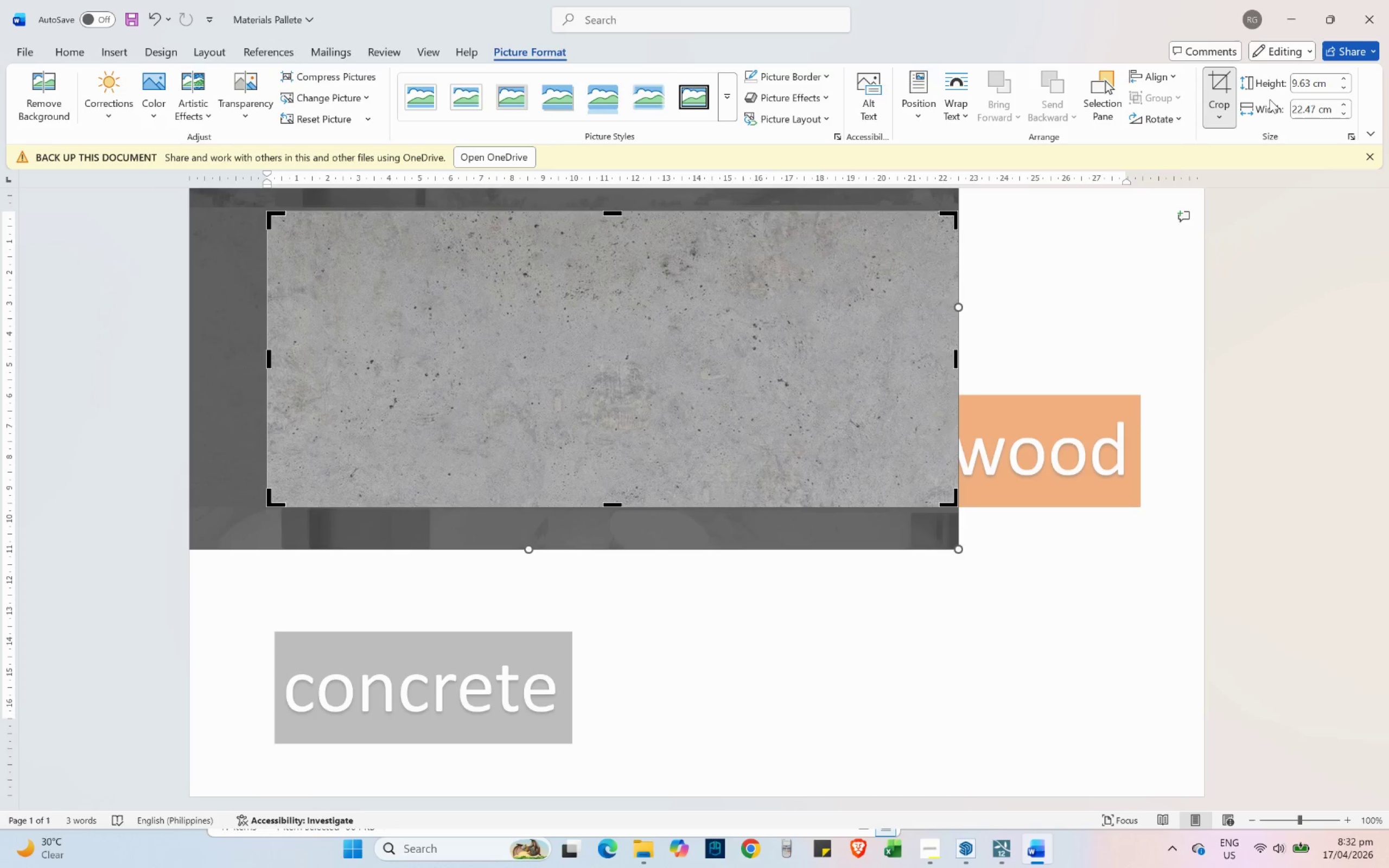 
left_click([1225, 84])
 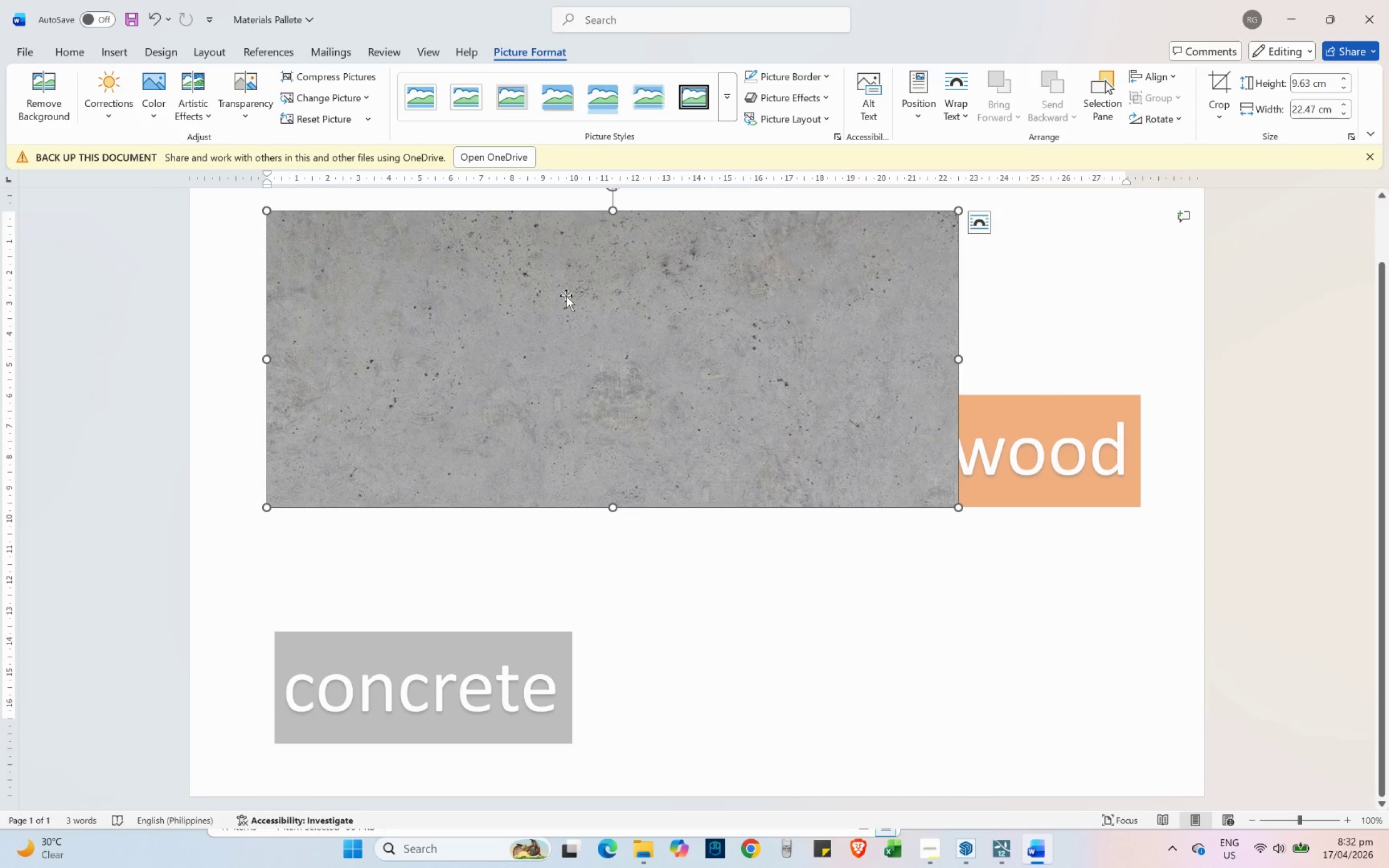 
left_click_drag(start_coordinate=[568, 296], to_coordinate=[793, 551])
 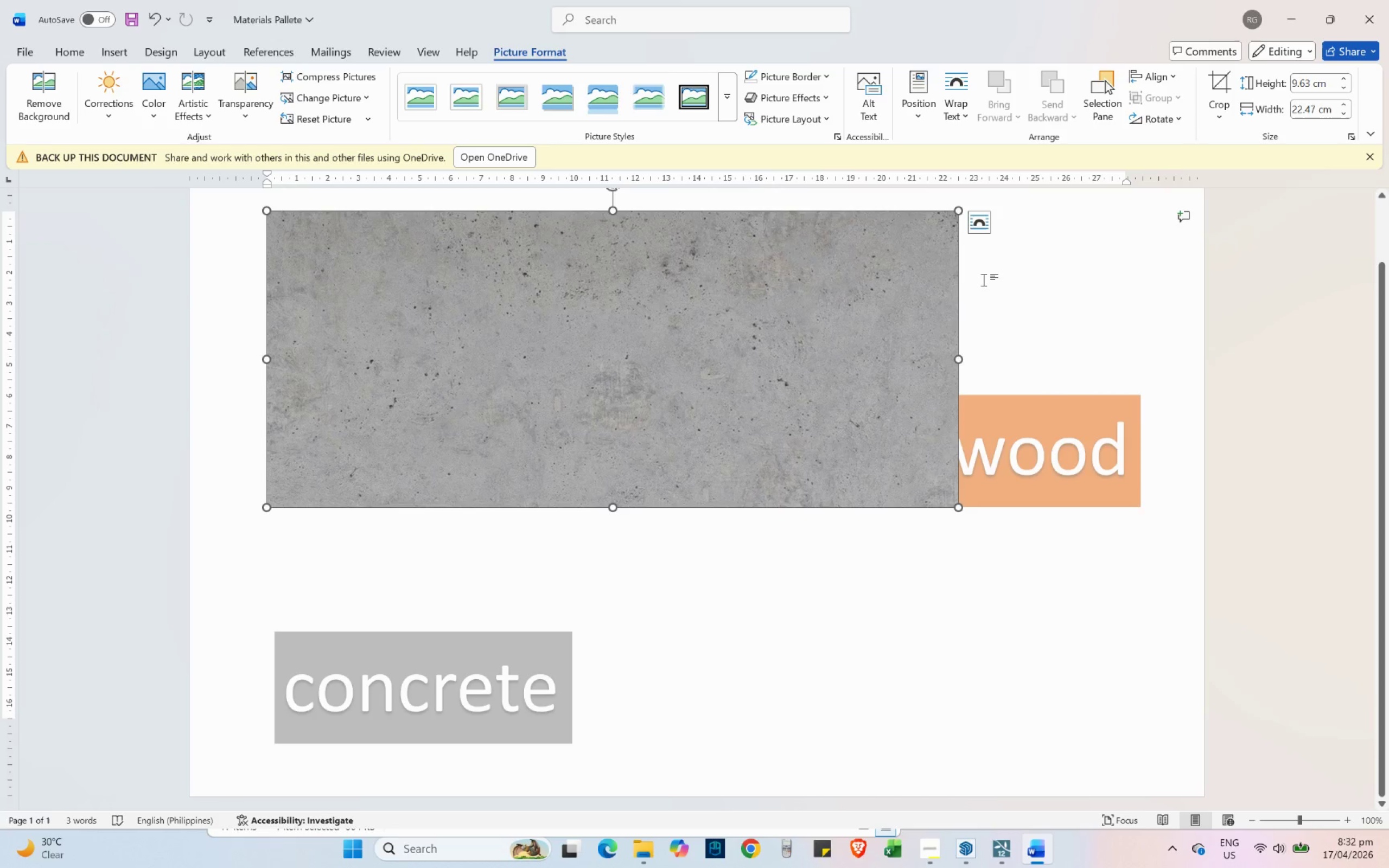 
left_click([977, 227])
 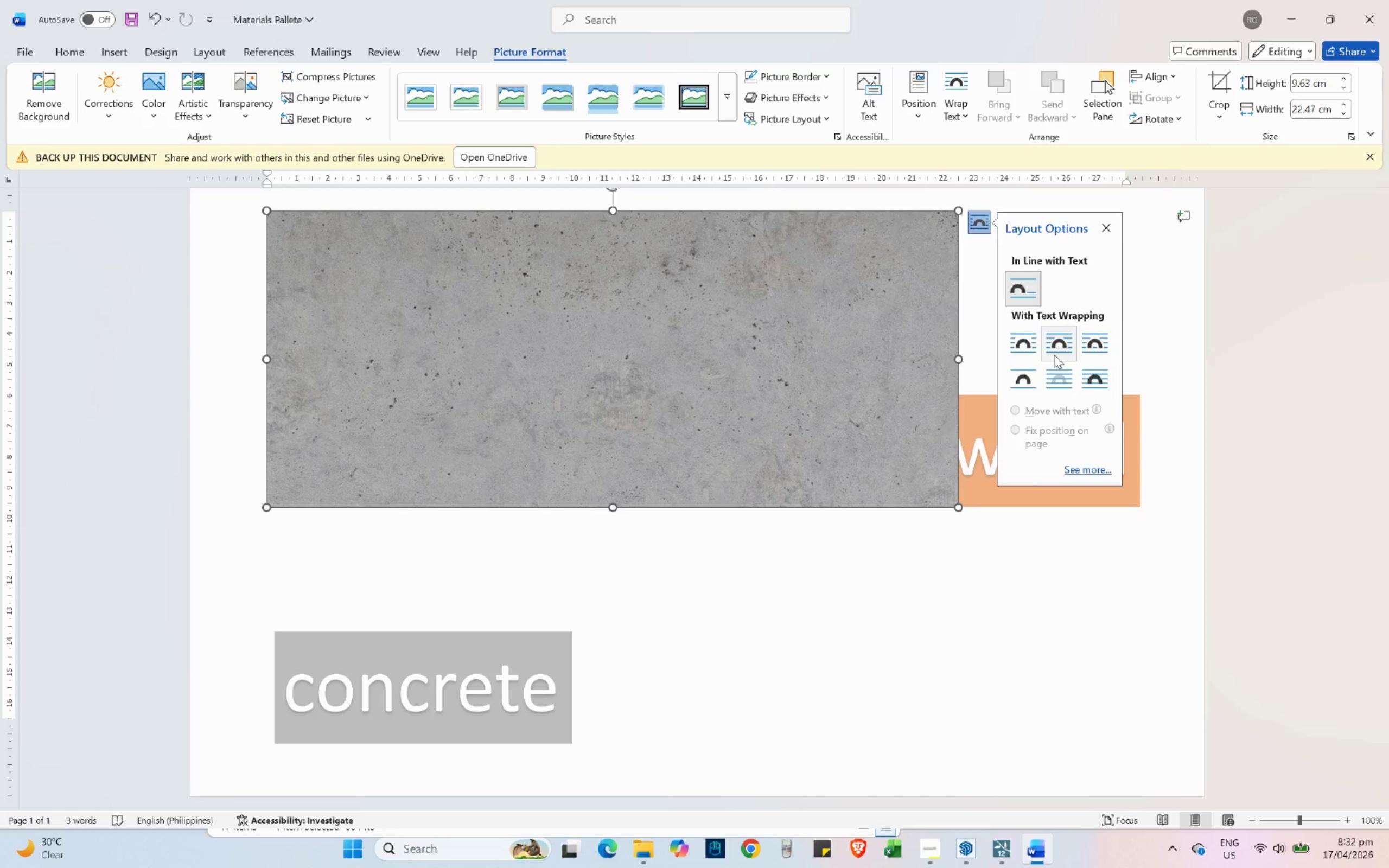 
left_click([1060, 378])
 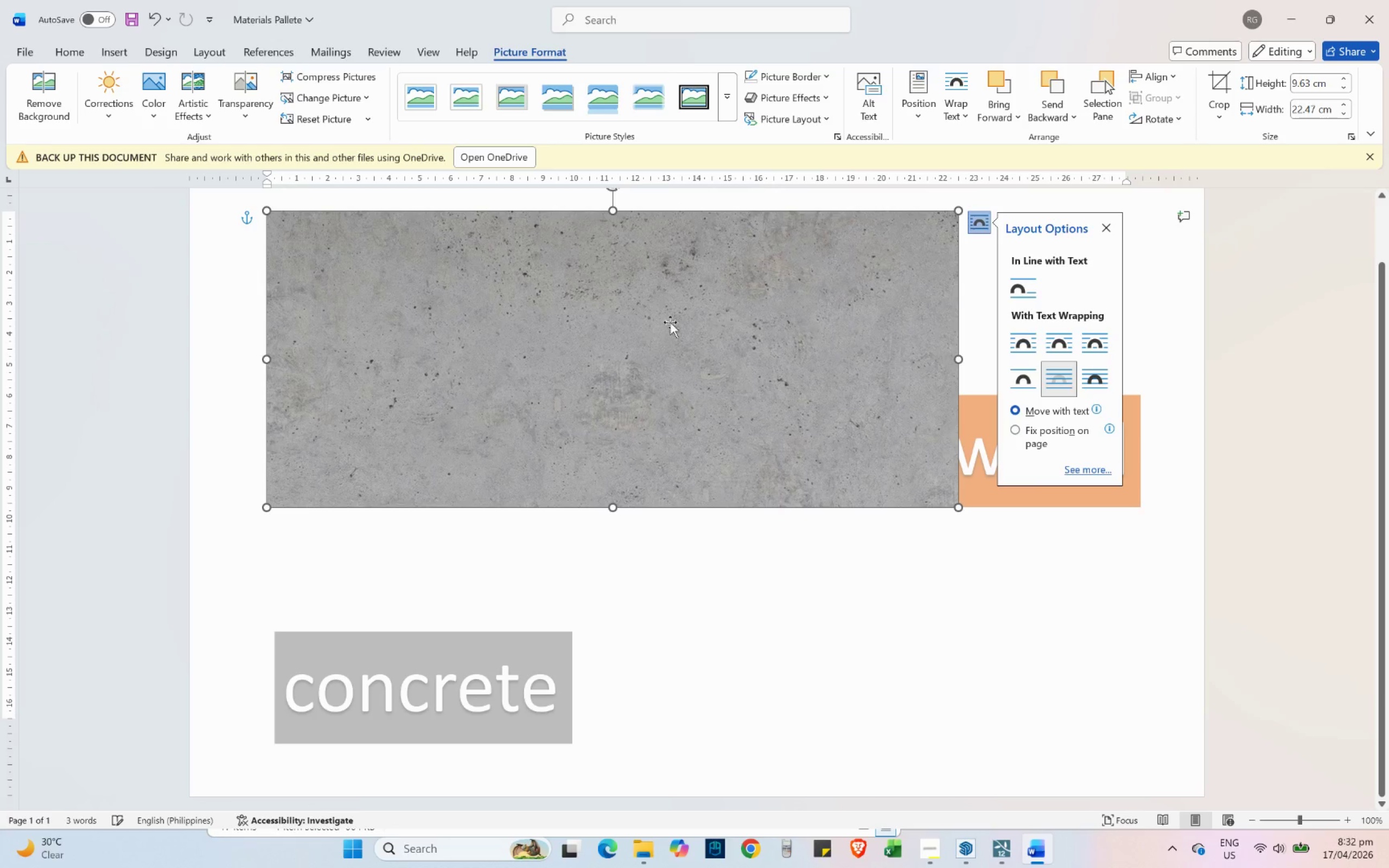 
left_click_drag(start_coordinate=[582, 299], to_coordinate=[729, 465])
 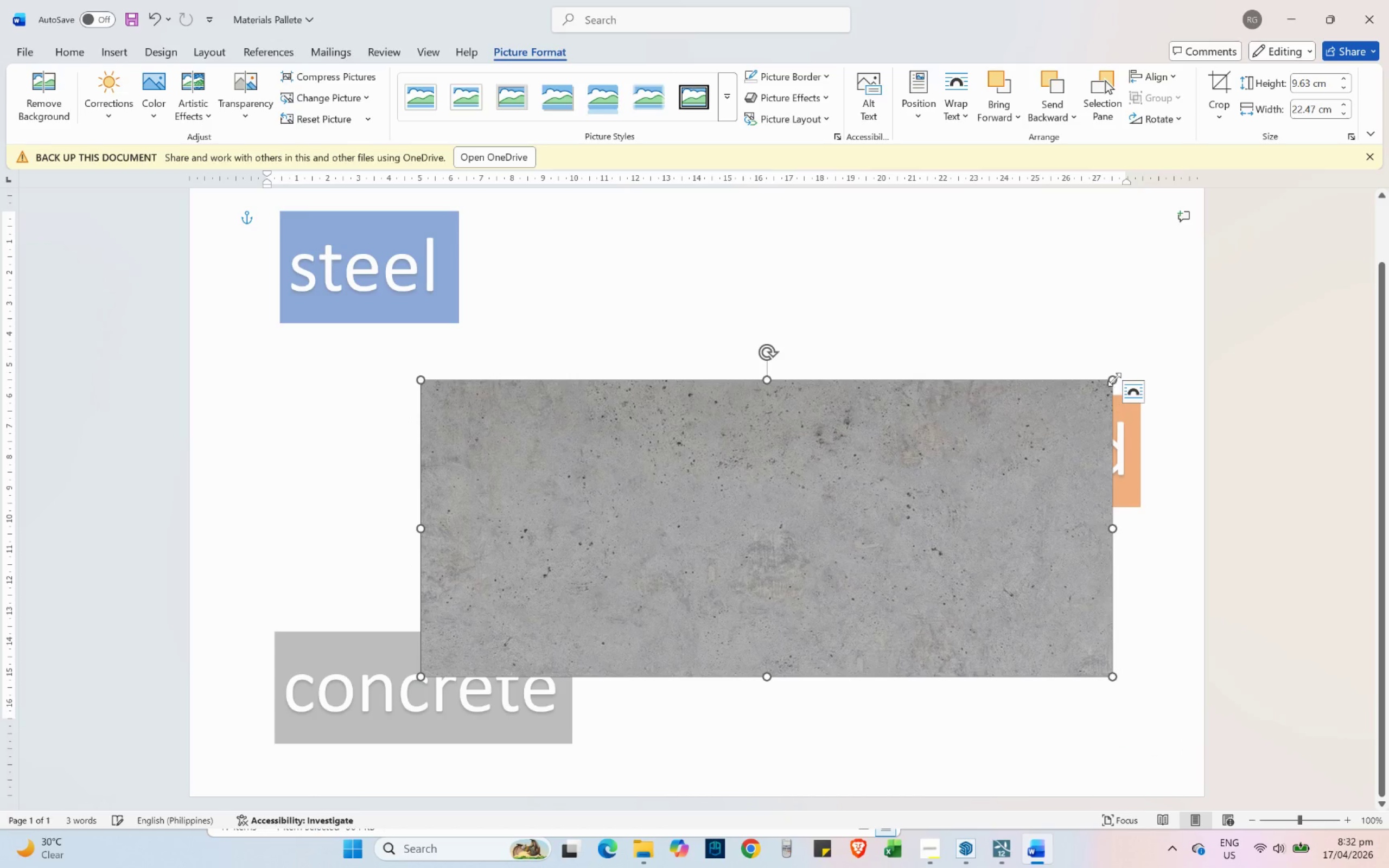 
left_click_drag(start_coordinate=[1114, 379], to_coordinate=[864, 493])
 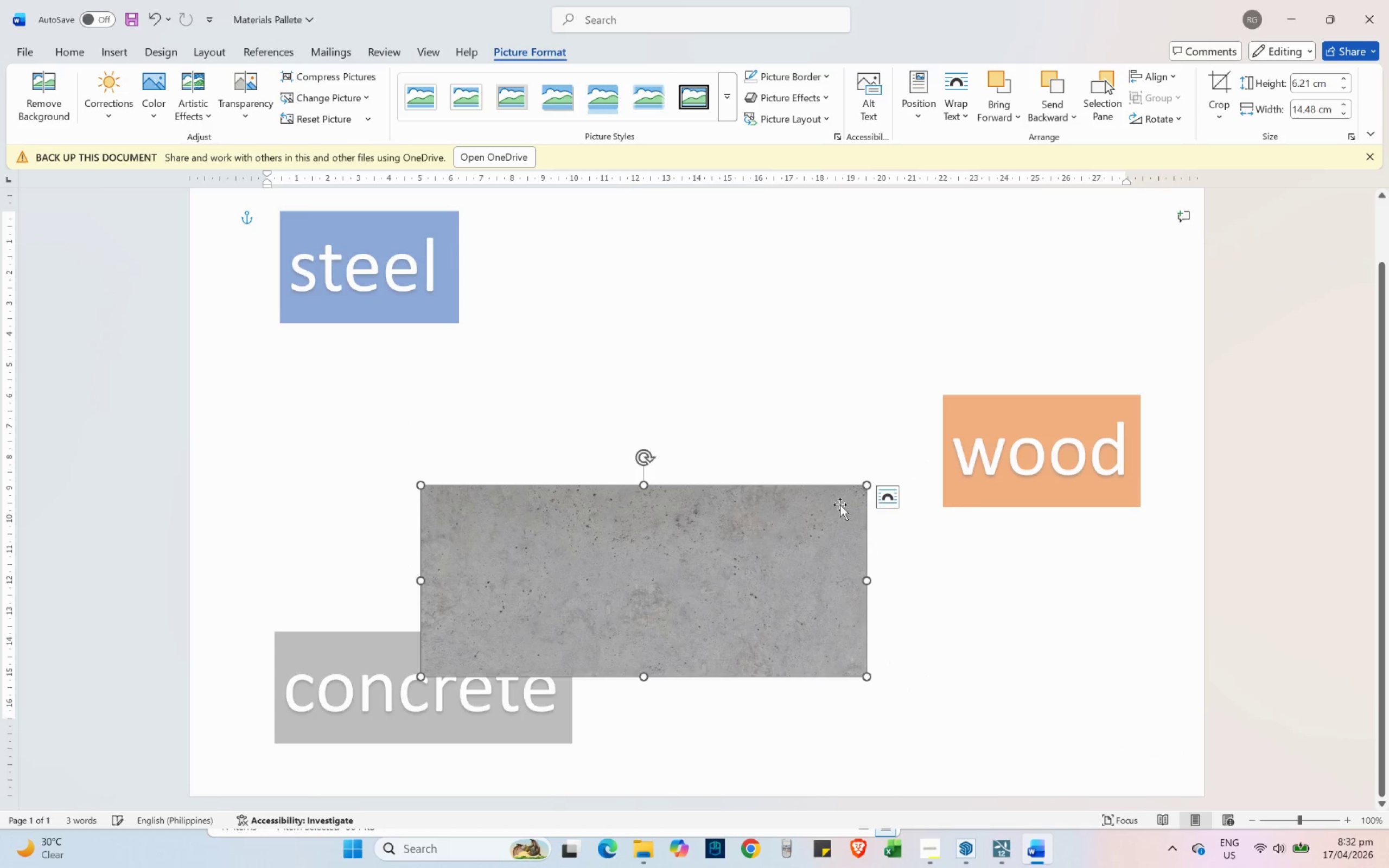 
left_click_drag(start_coordinate=[689, 528], to_coordinate=[847, 626])
 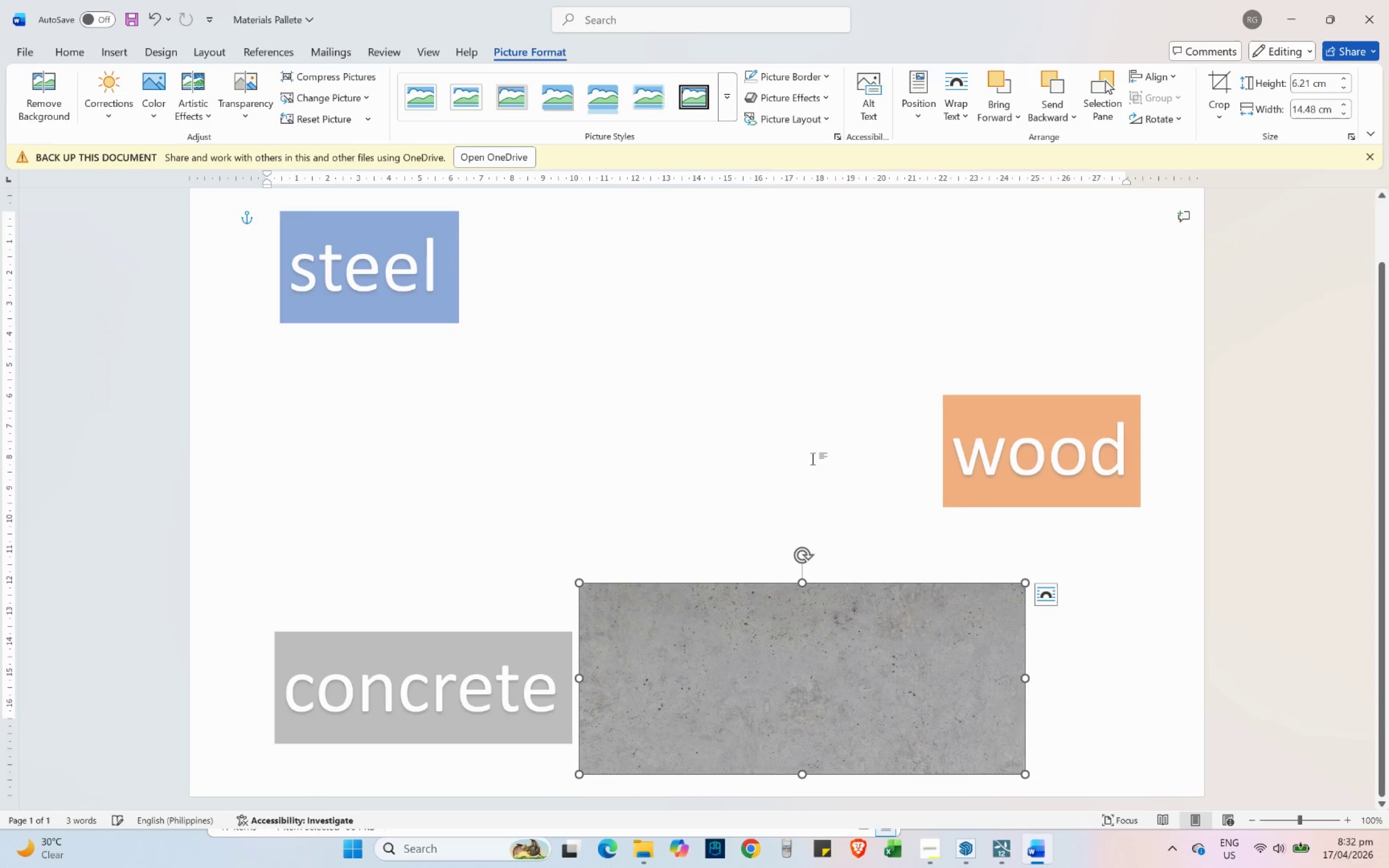 
scroll: coordinate [813, 459], scroll_direction: down, amount: 1.0
 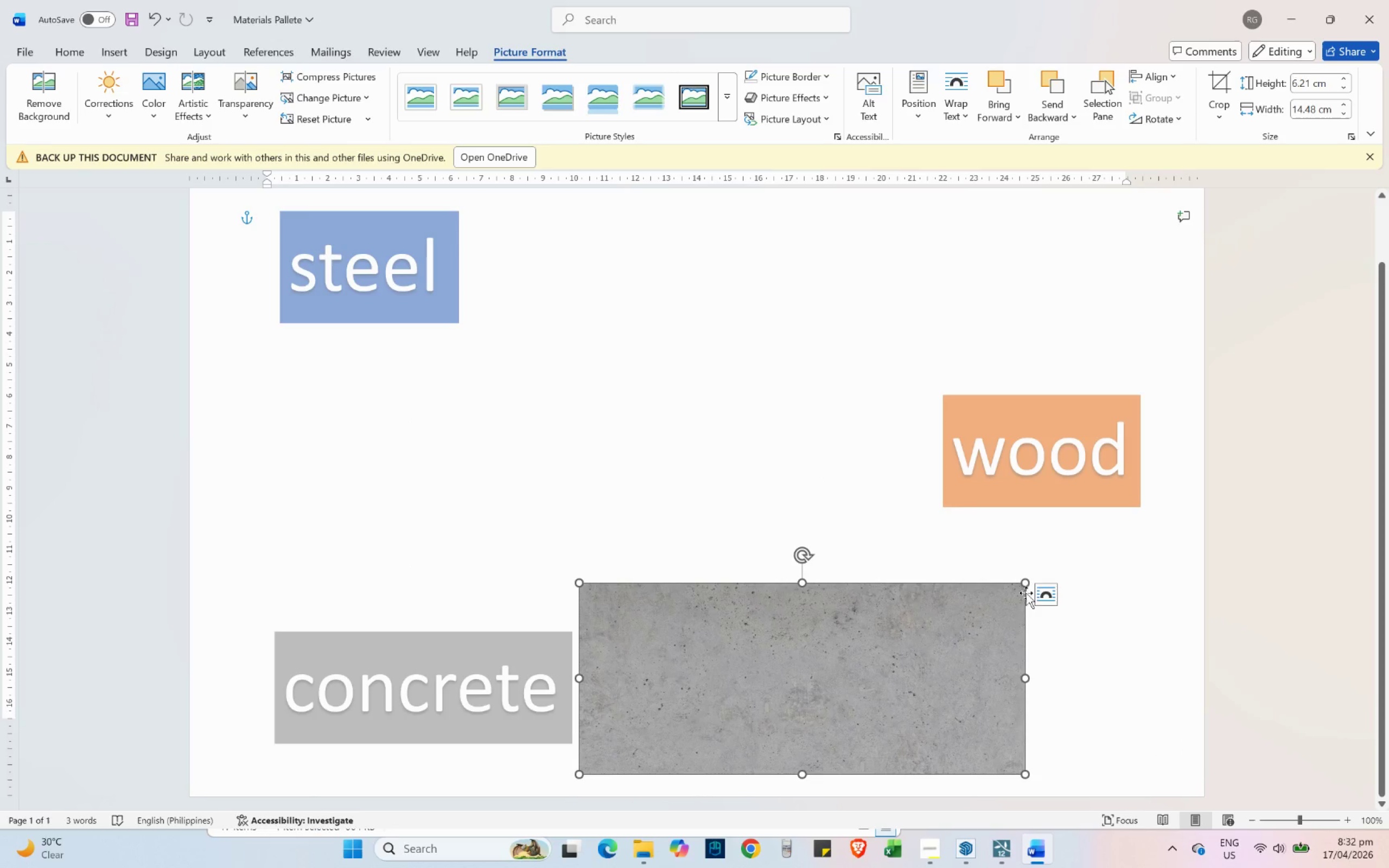 
left_click_drag(start_coordinate=[1028, 586], to_coordinate=[890, 617])
 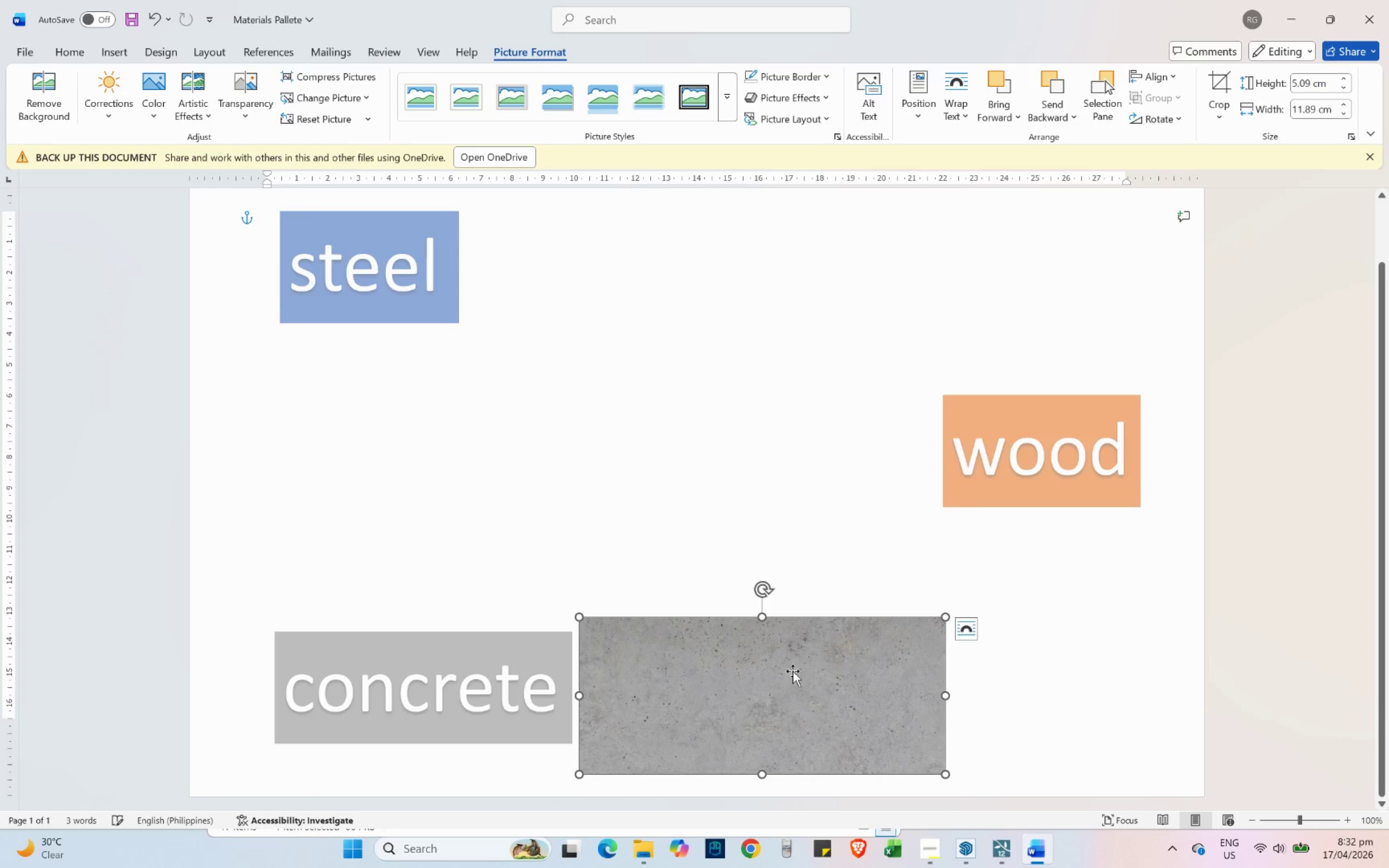 
left_click_drag(start_coordinate=[793, 671], to_coordinate=[794, 663])
 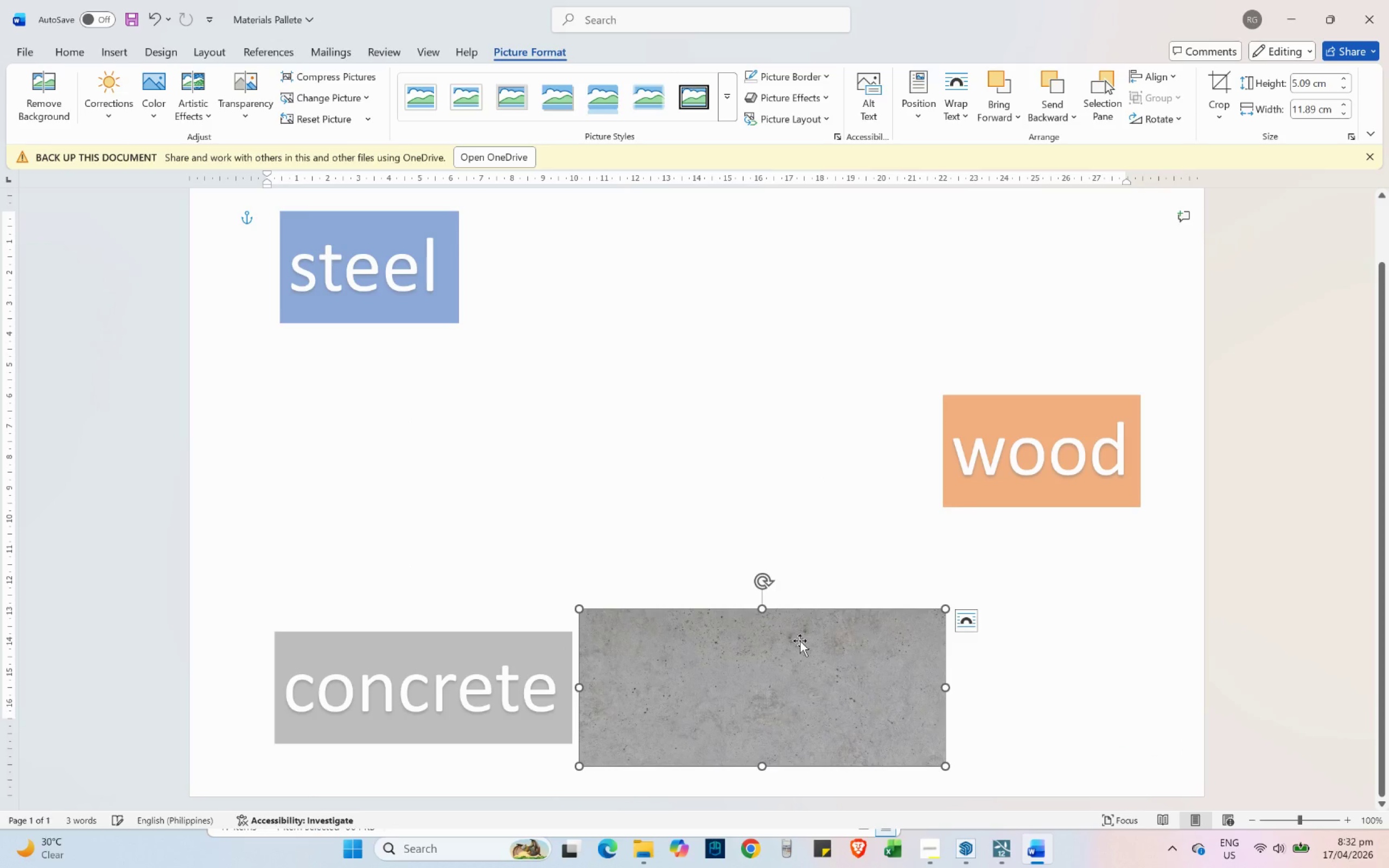 
key(Alt+AltLeft)
 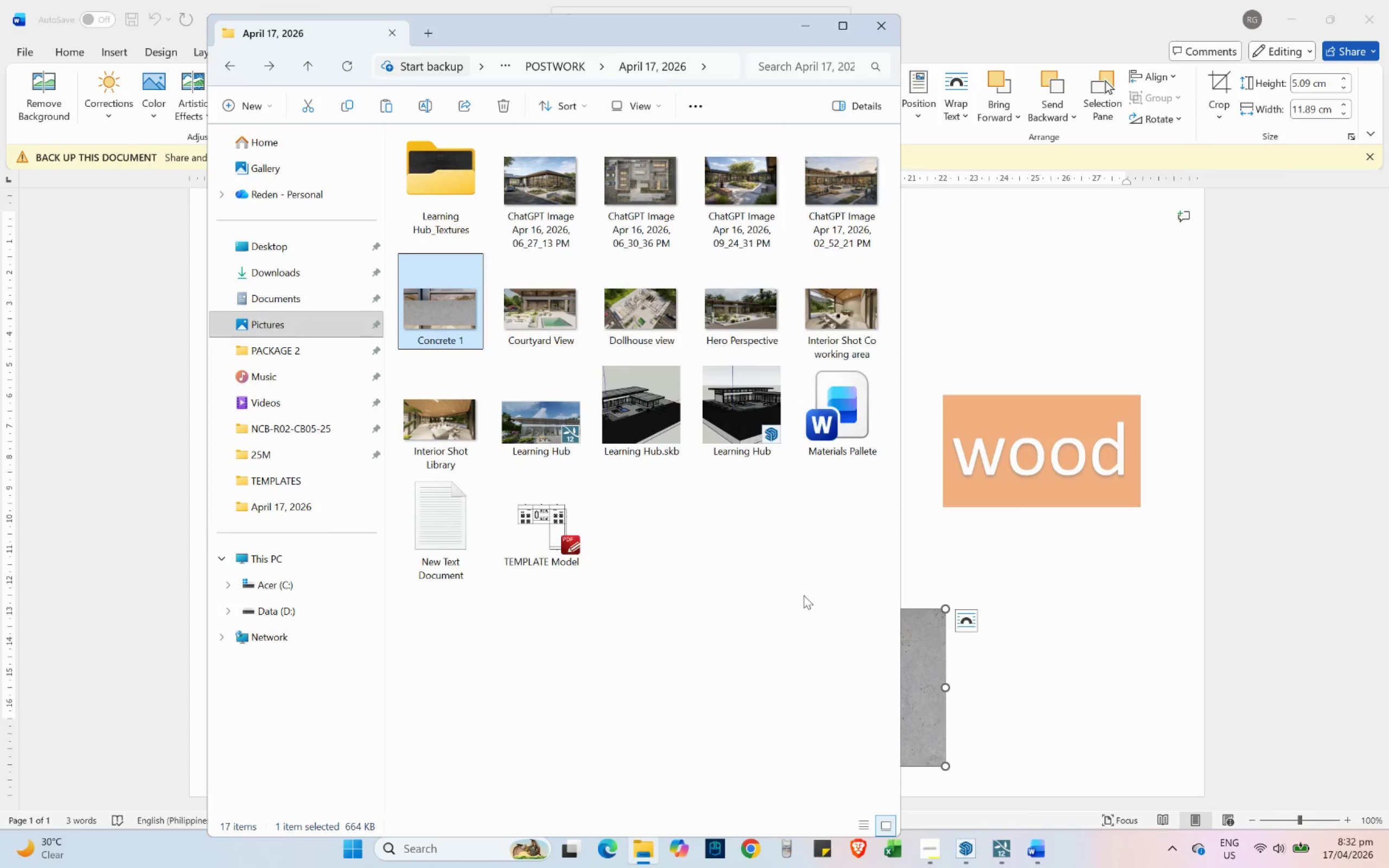 
key(Alt+Tab)
 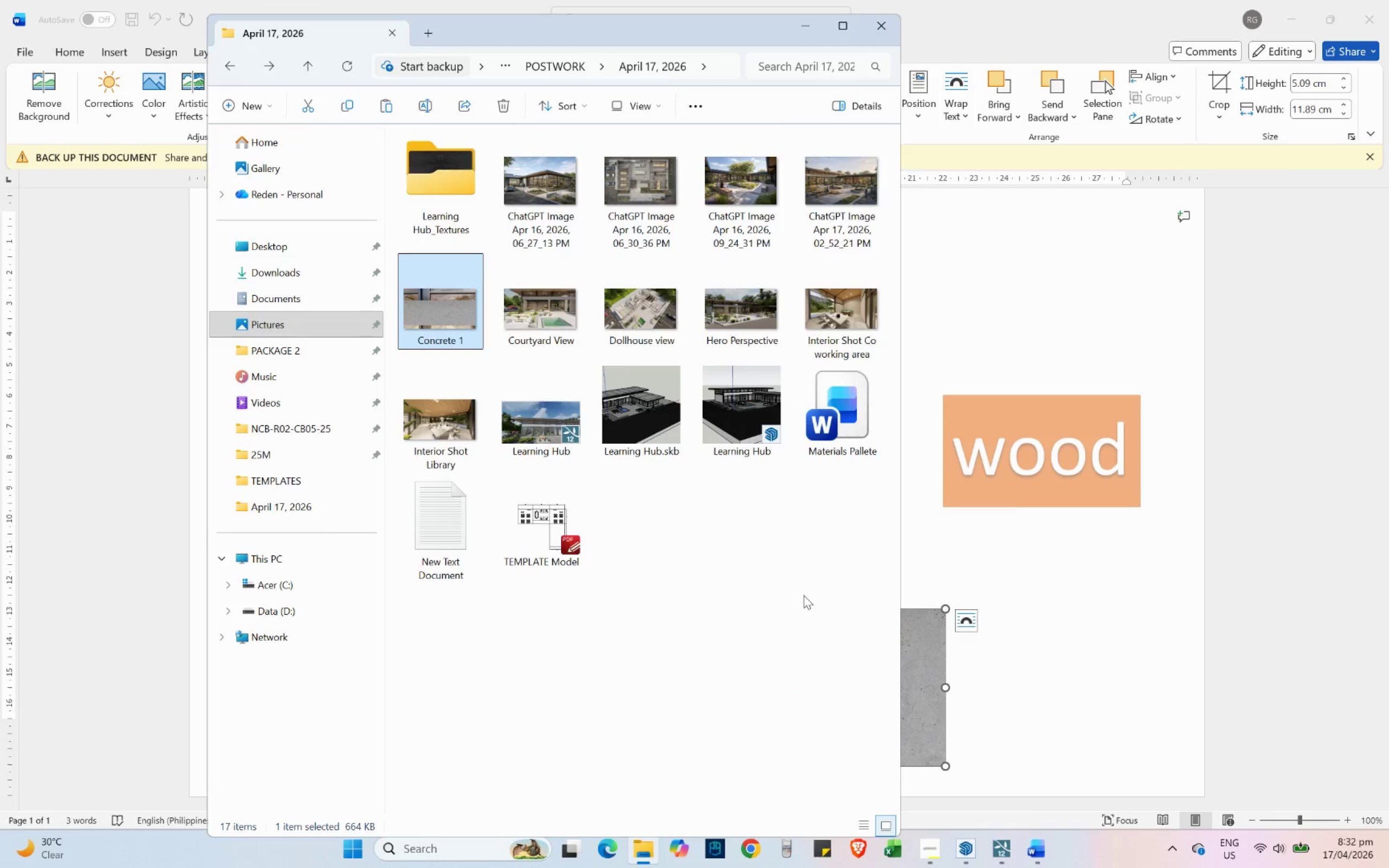 
key(Alt+AltLeft)
 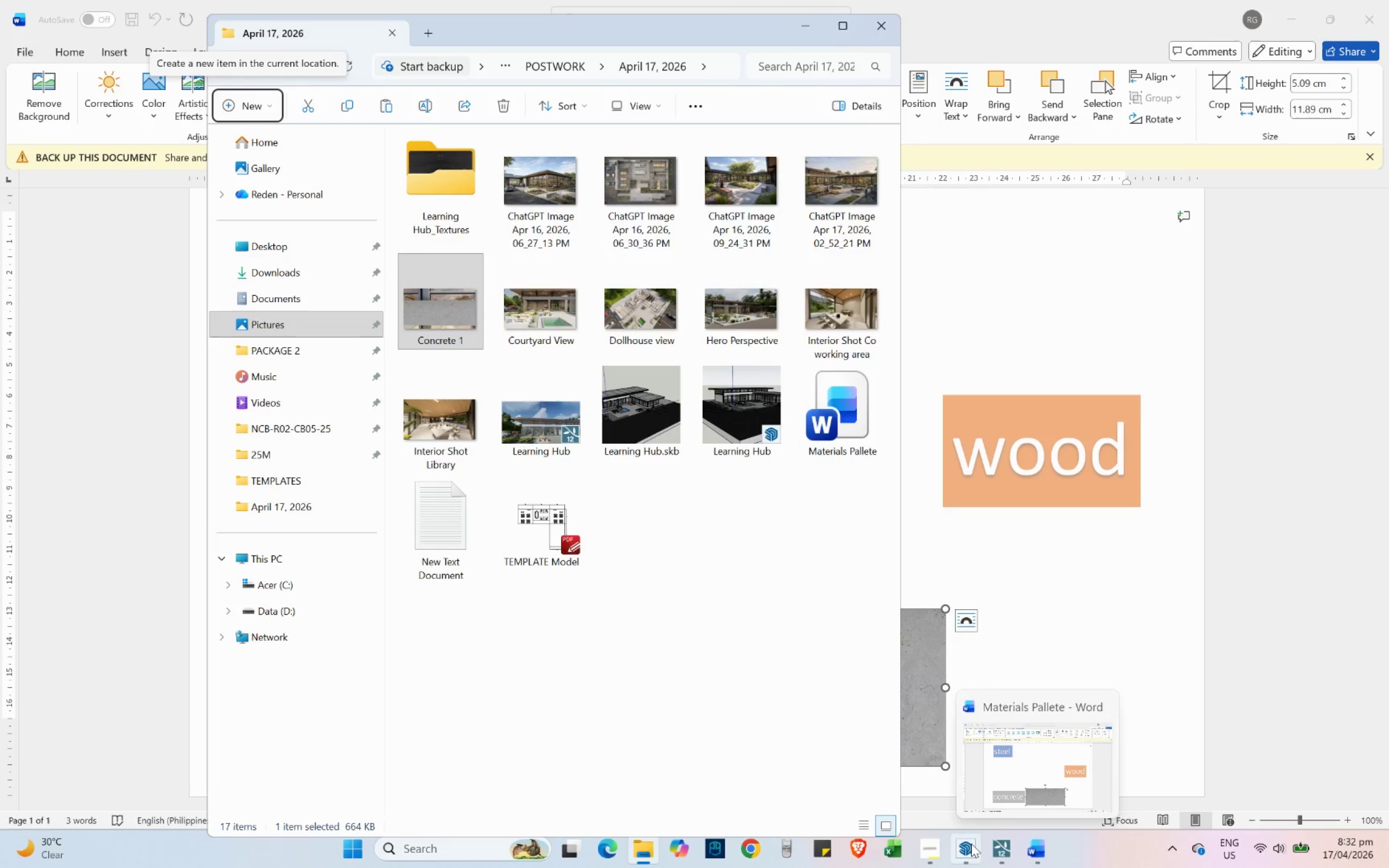 
left_click([1001, 848])
 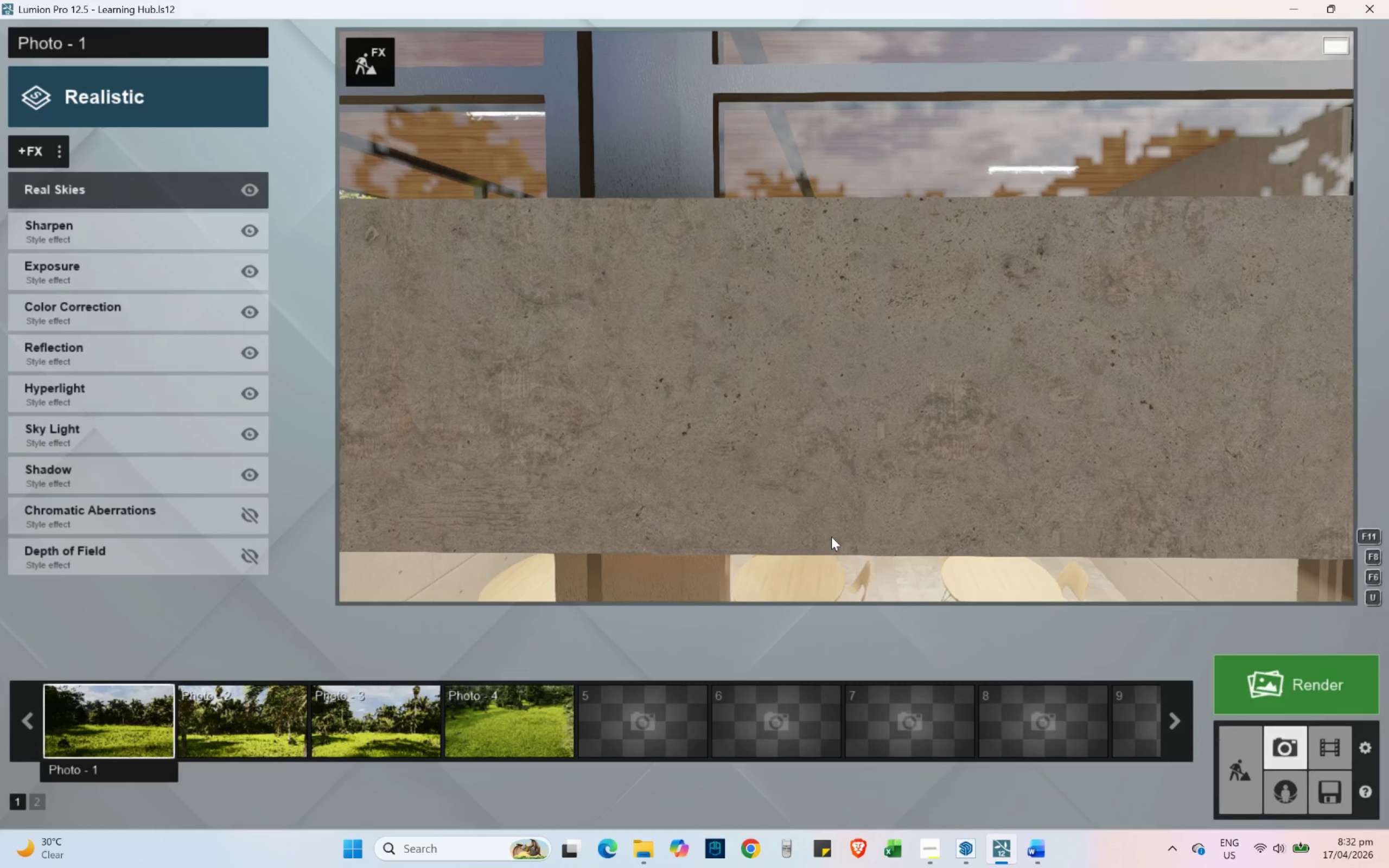 
left_click([1243, 782])
 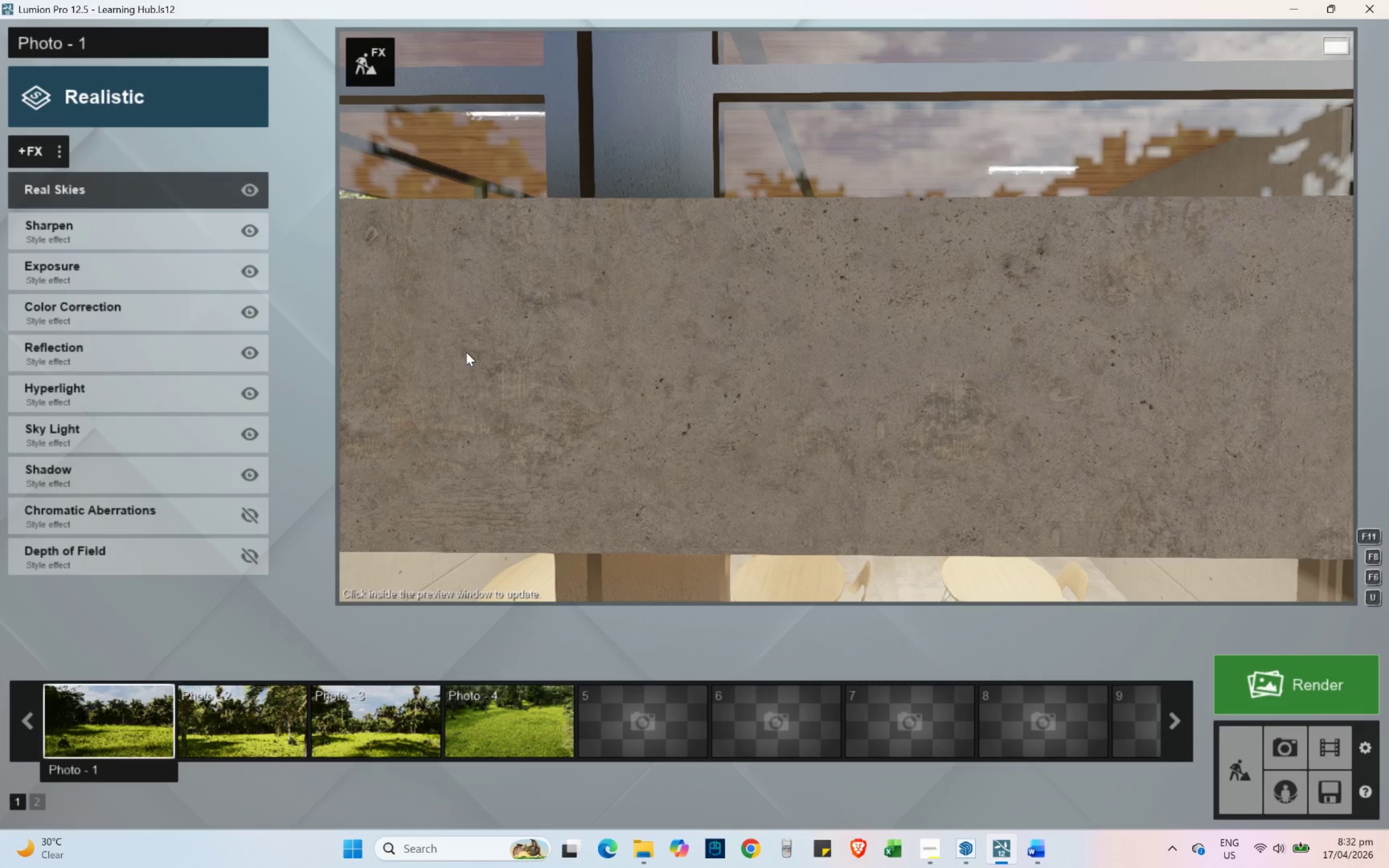 
wait(8.7)
 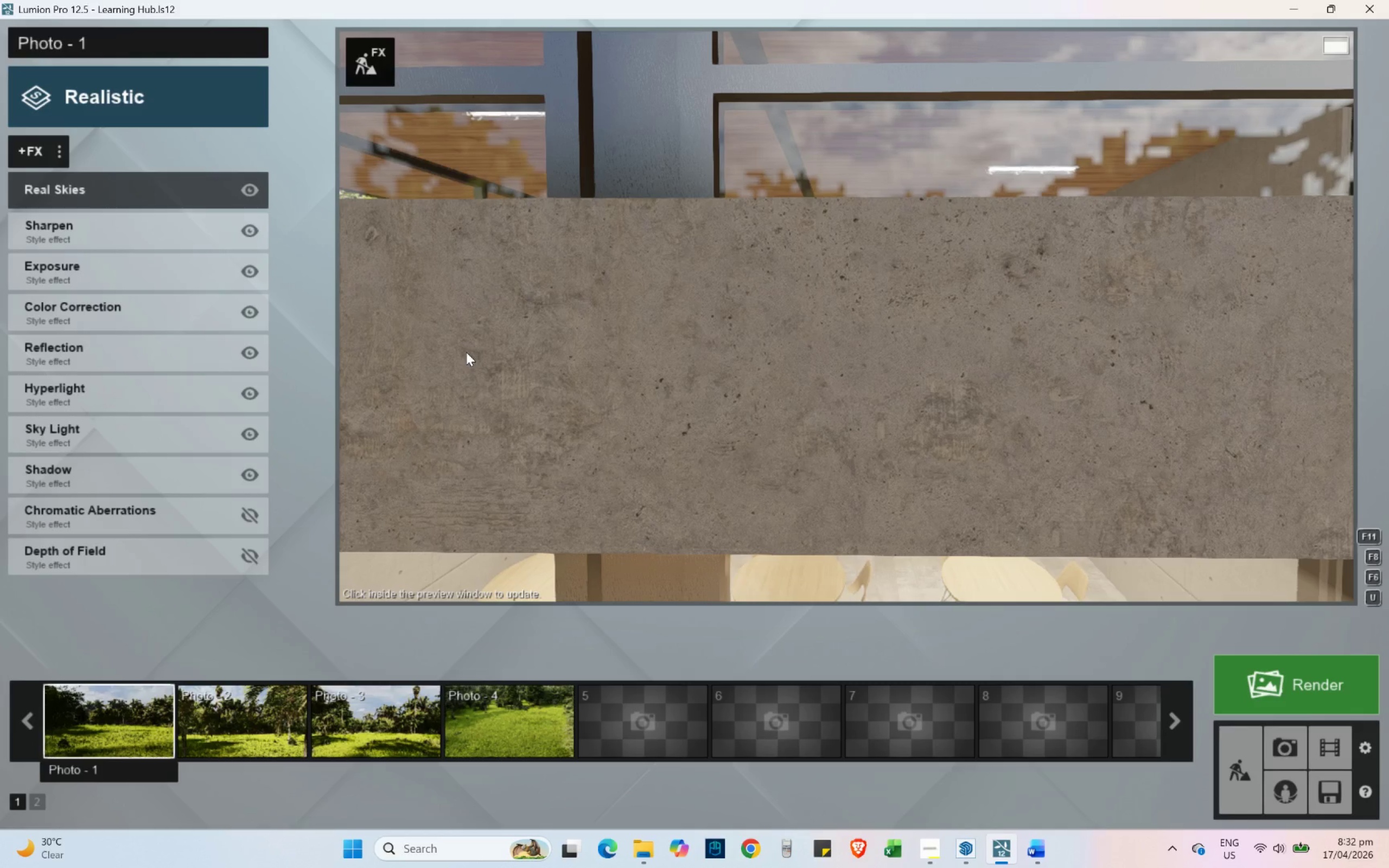 
left_click([511, 495])
 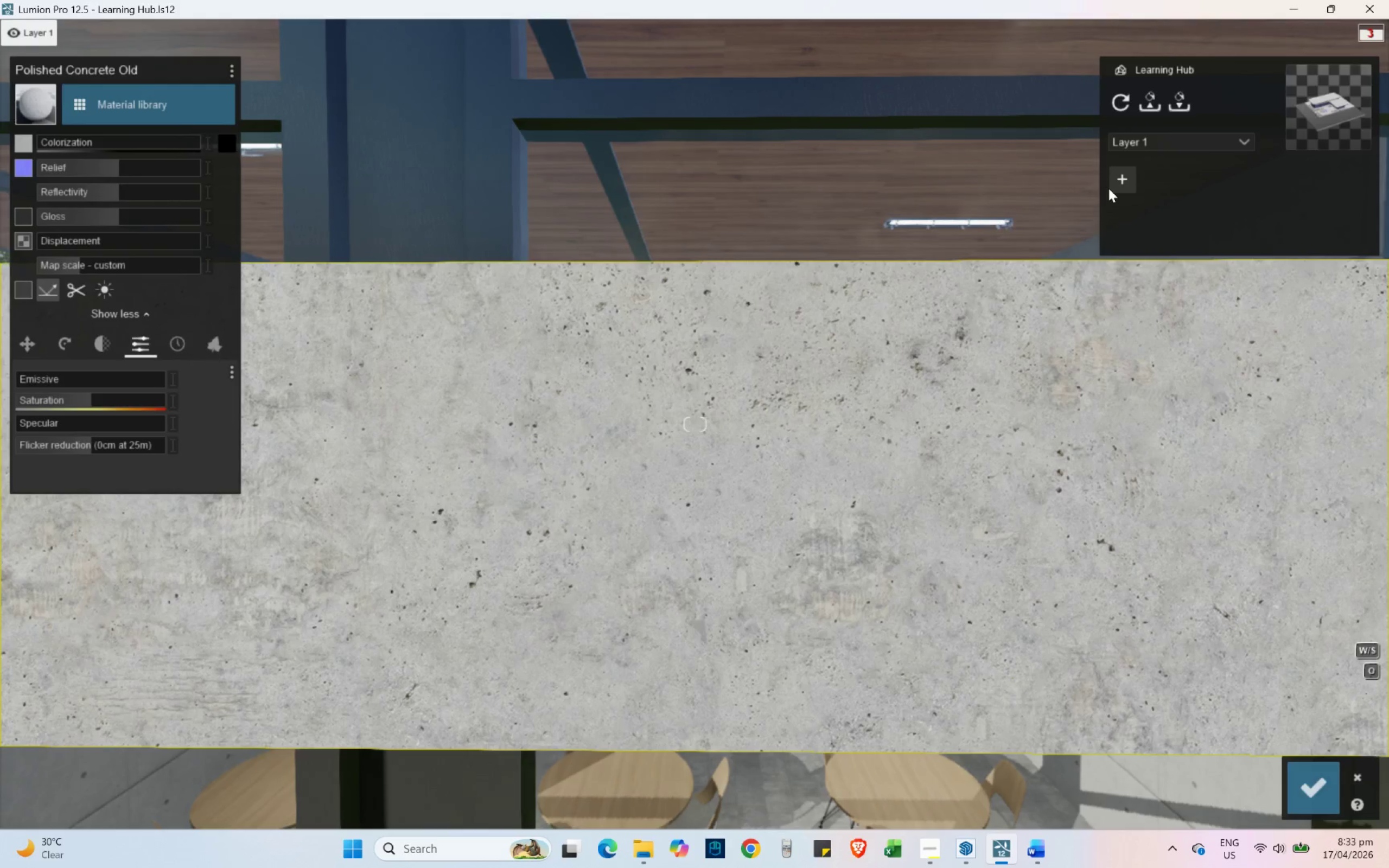 
left_click([1155, 144])
 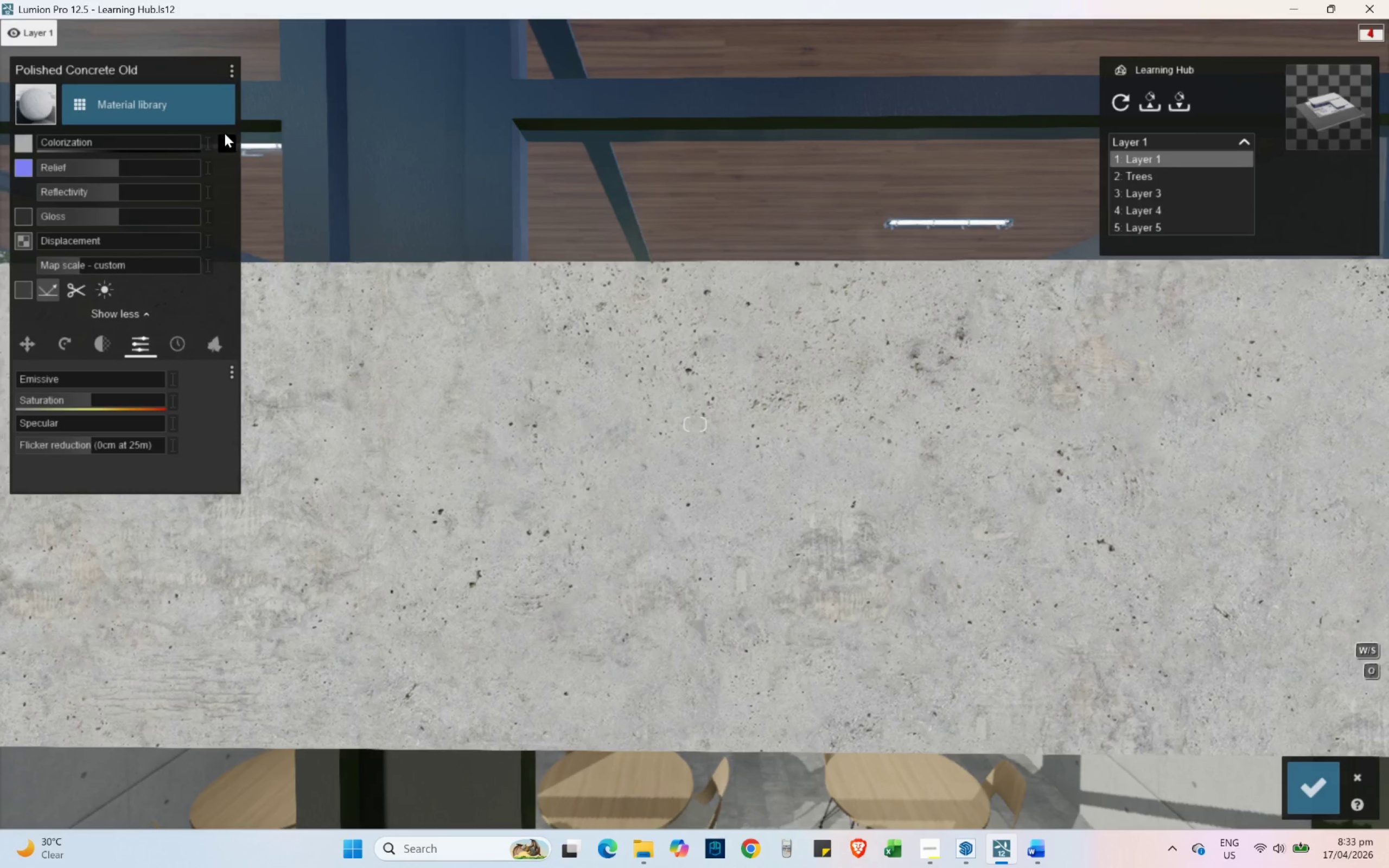 
left_click([228, 142])
 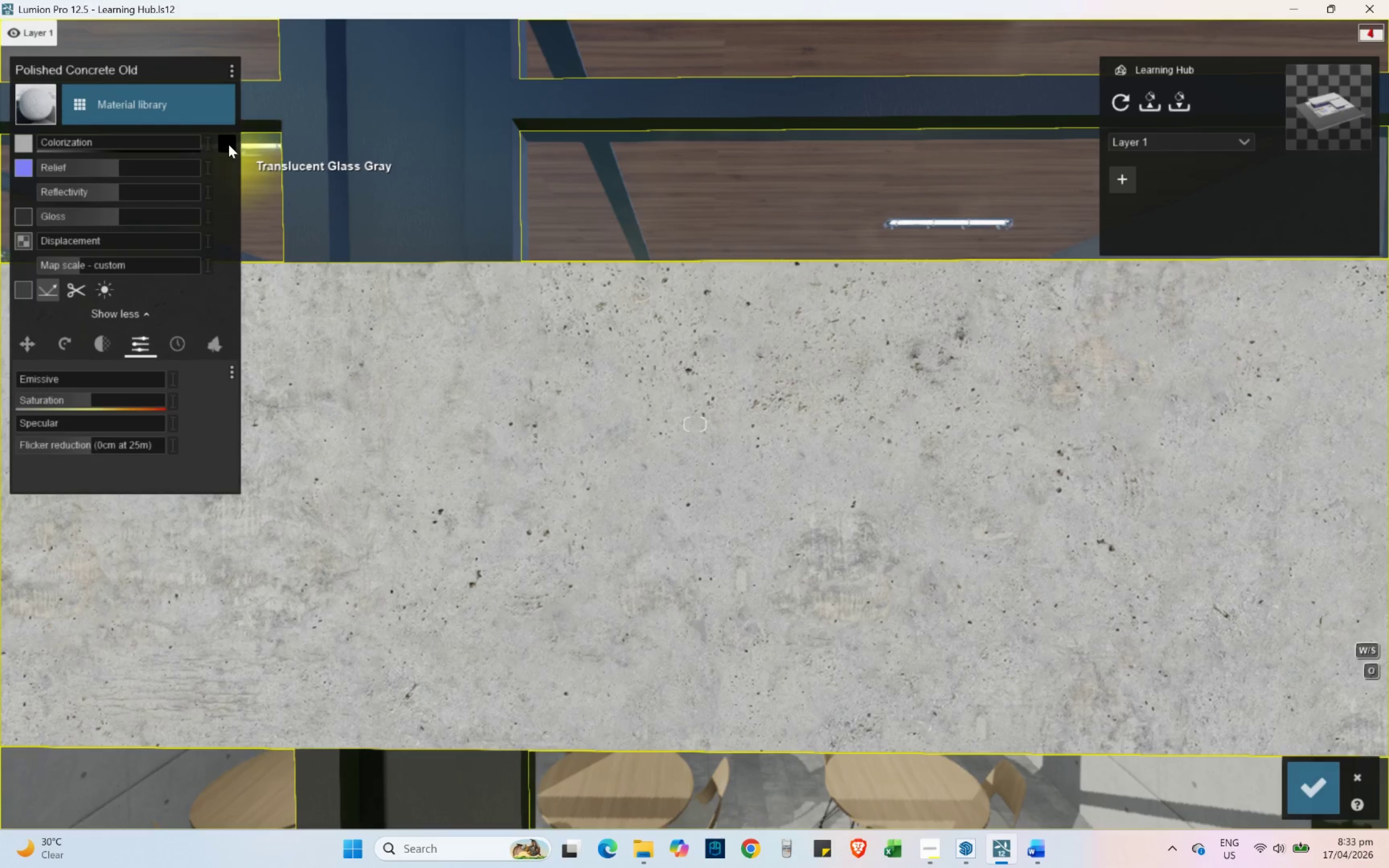 
left_click([228, 144])
 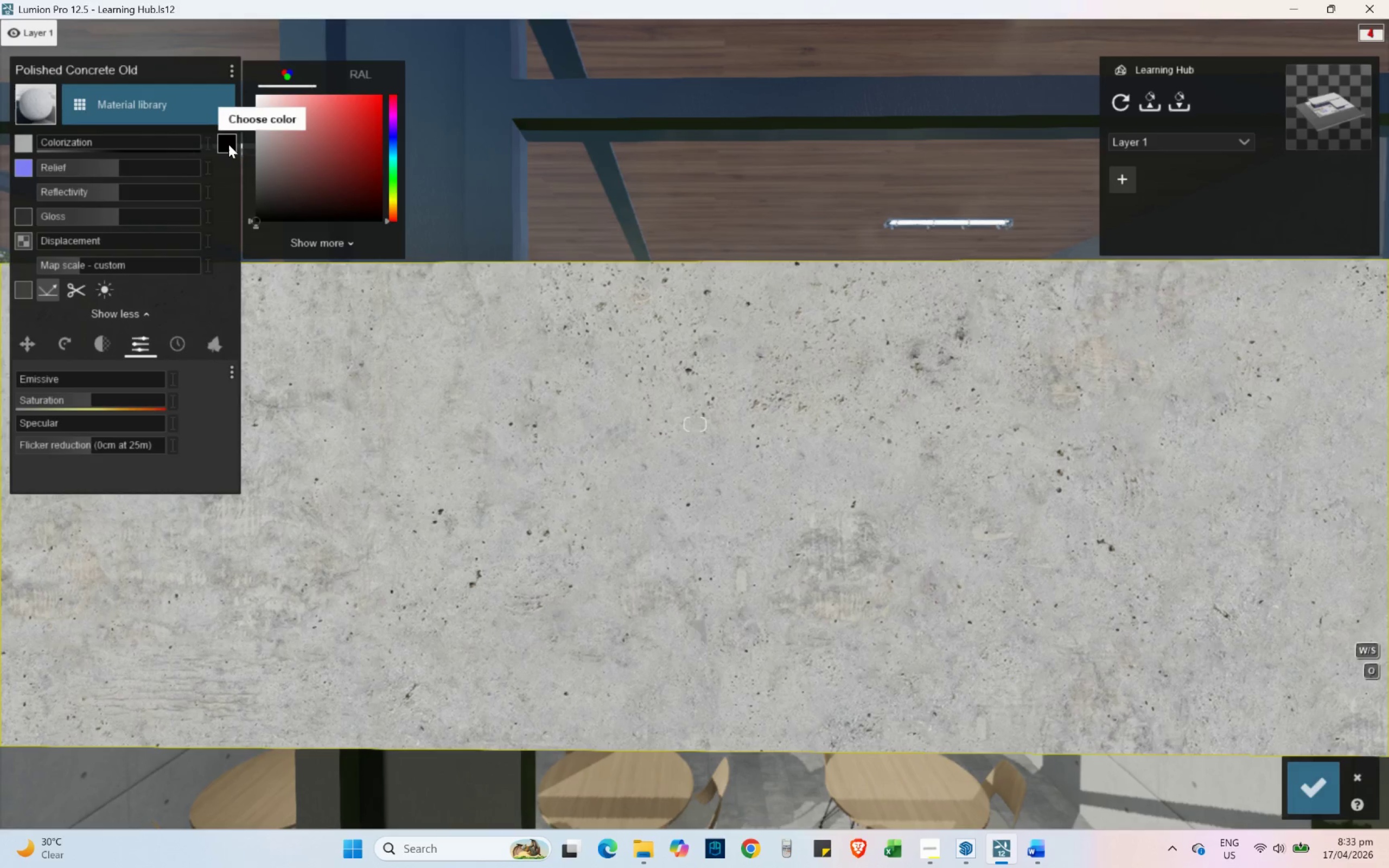 
left_click([313, 244])
 